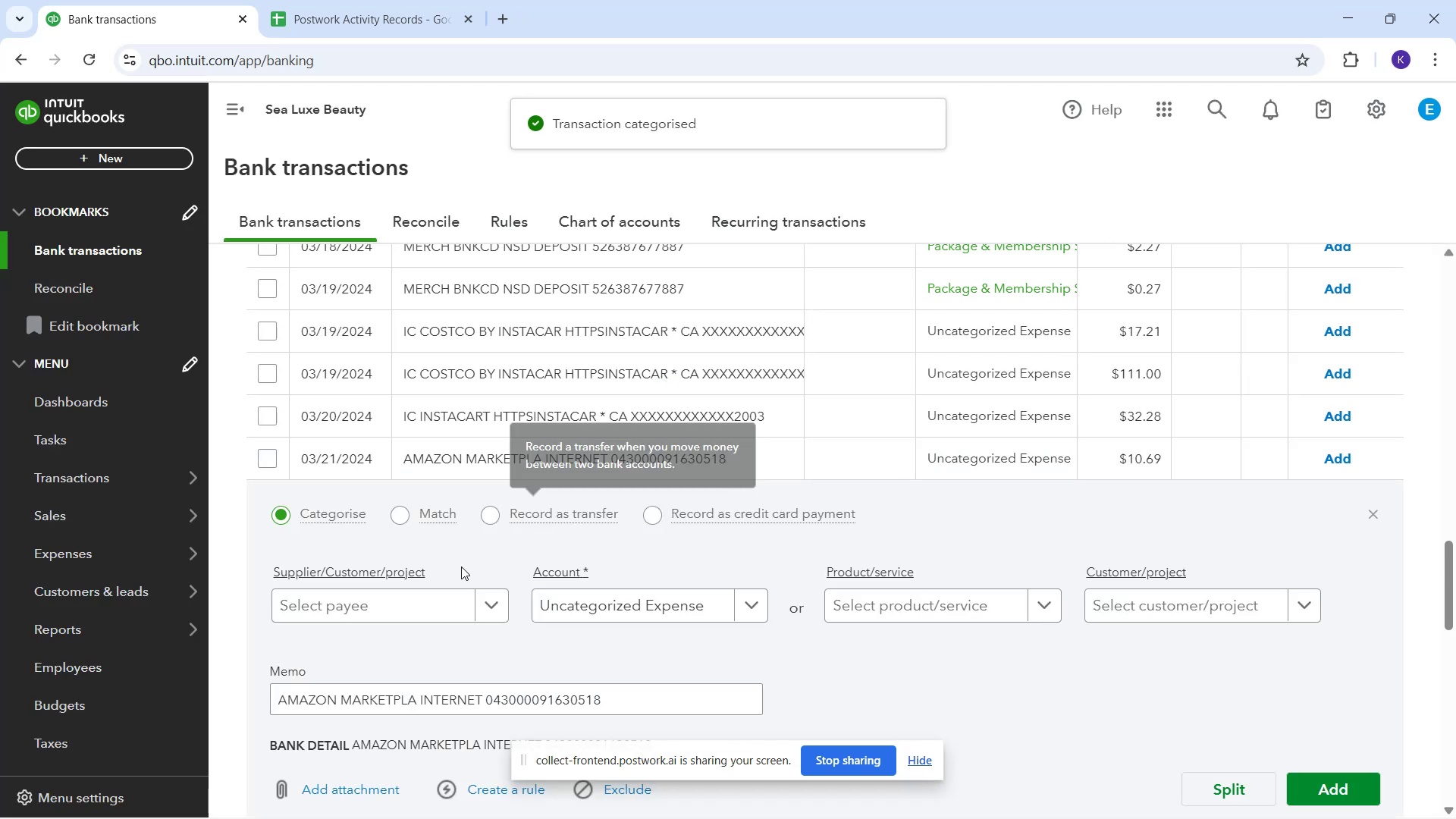 
left_click_drag(start_coordinate=[447, 602], to_coordinate=[450, 602])
 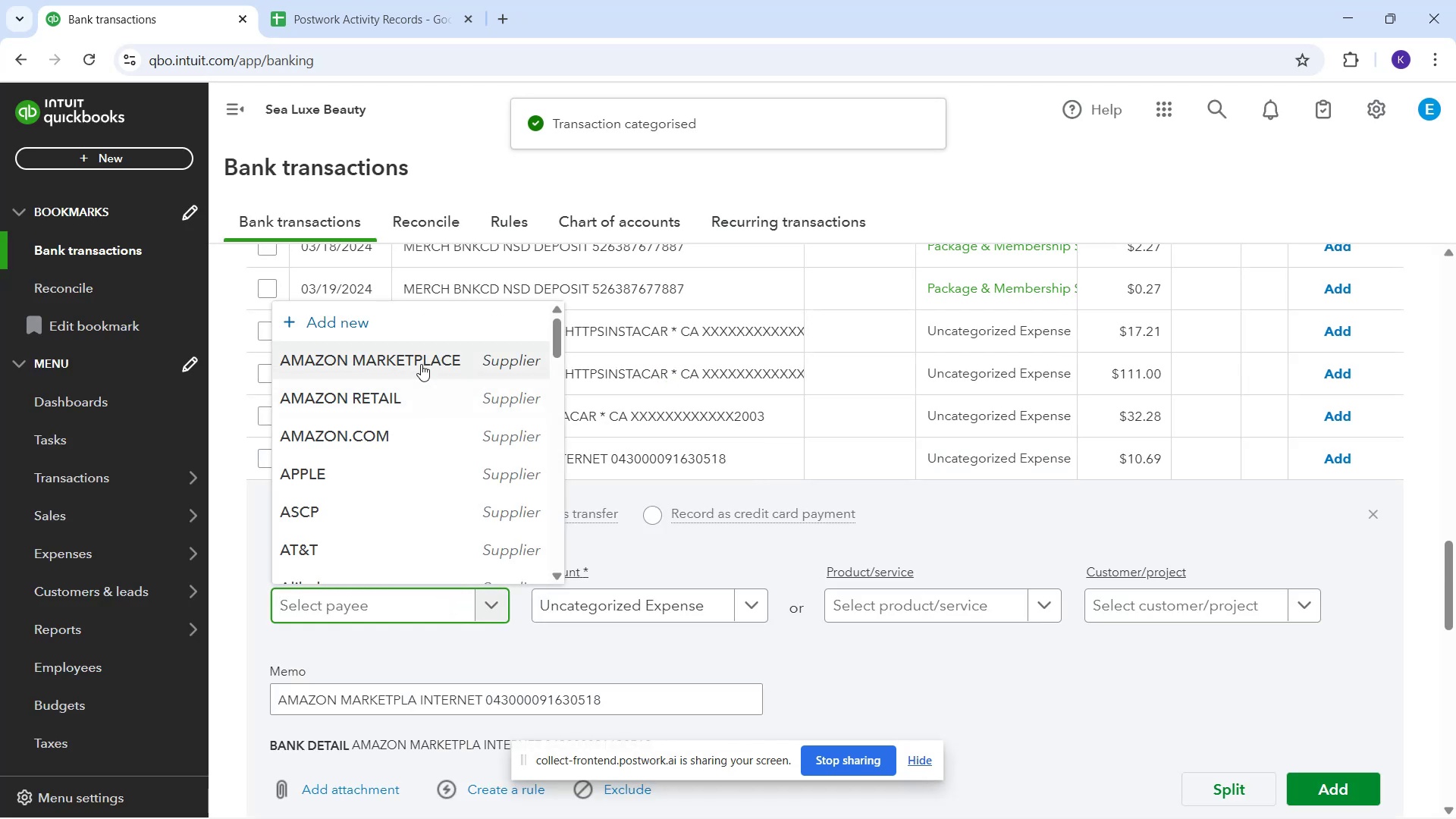 
left_click([423, 362])
 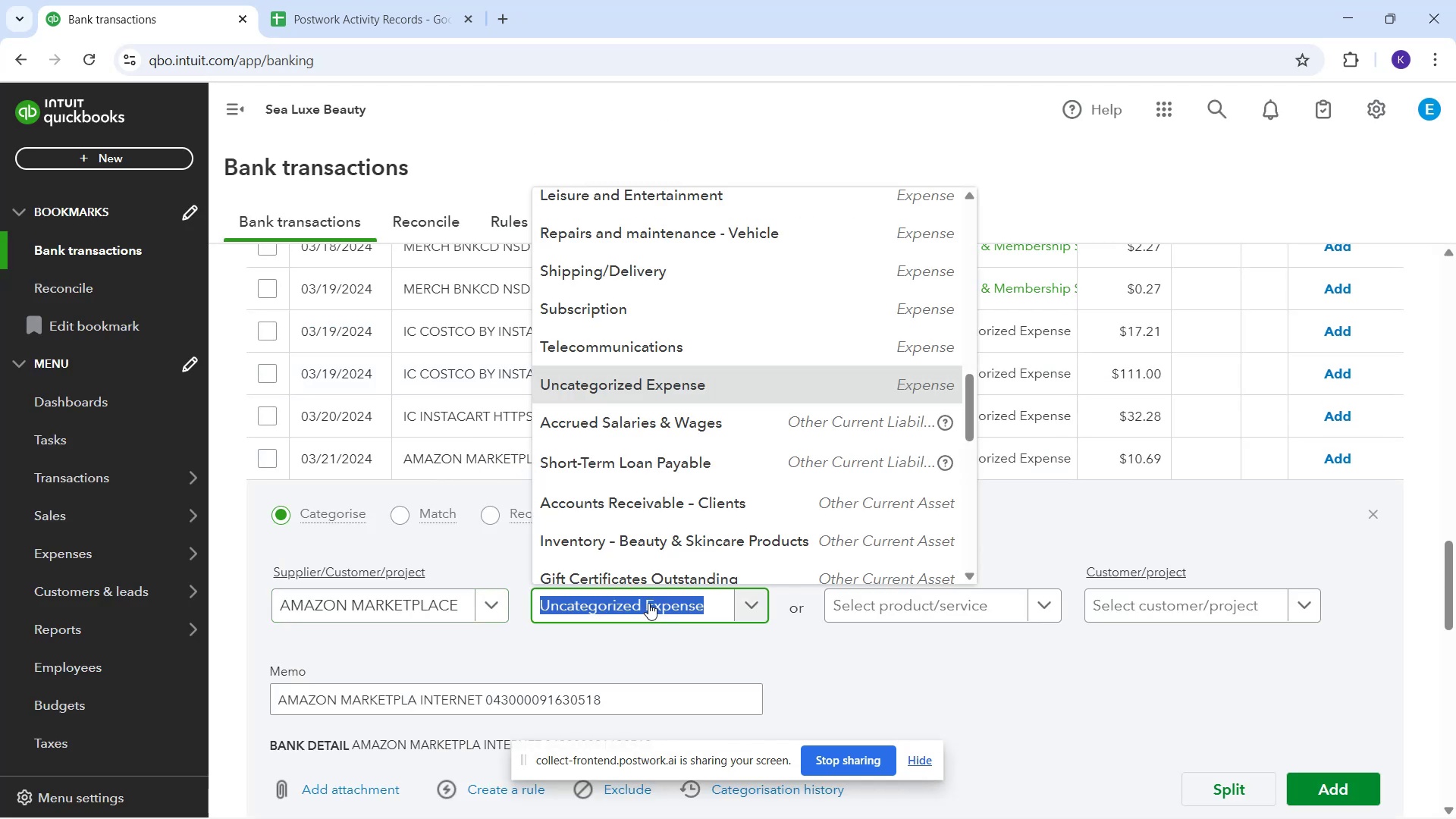 
type(GE)
 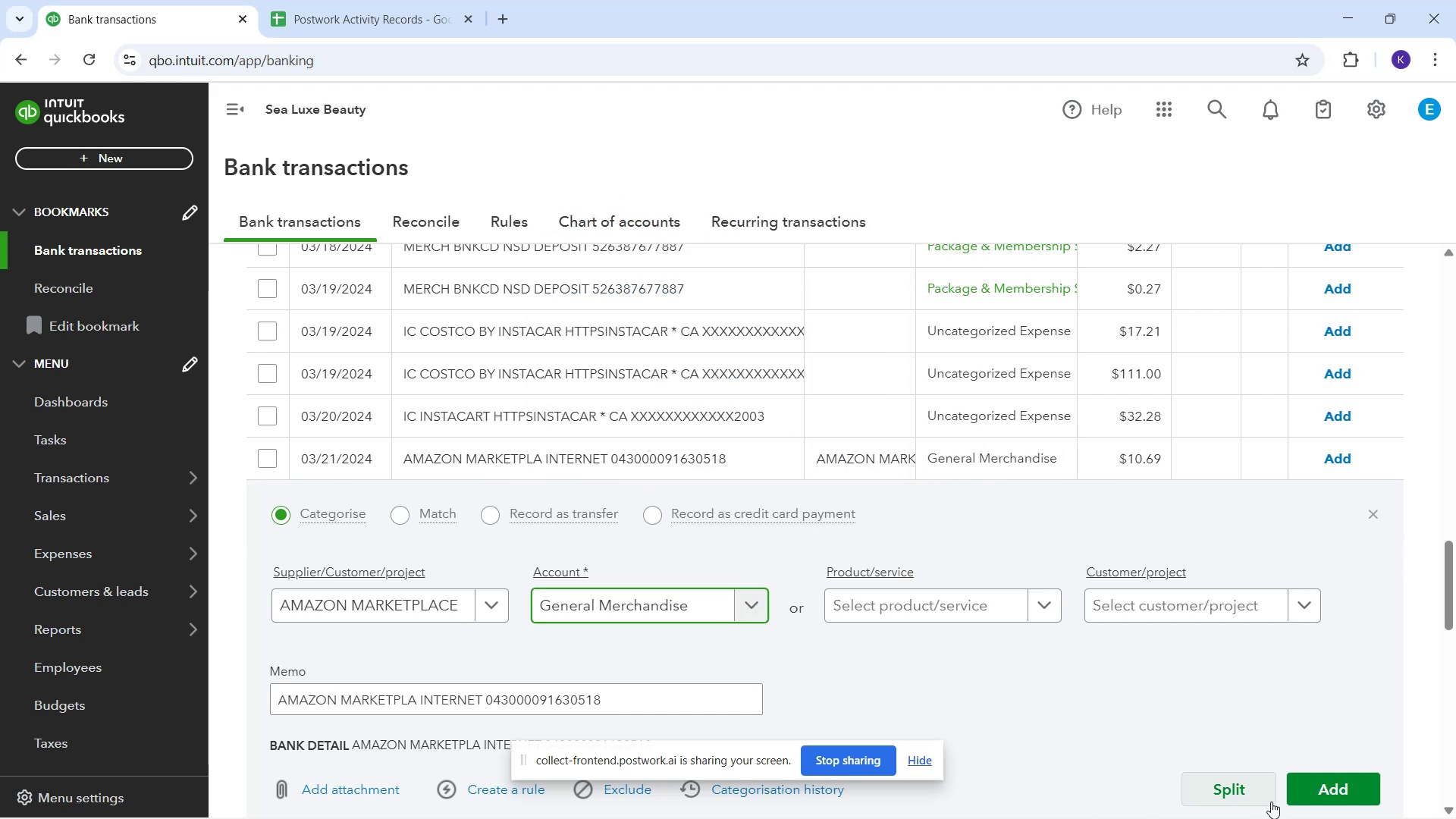 
left_click([1315, 789])
 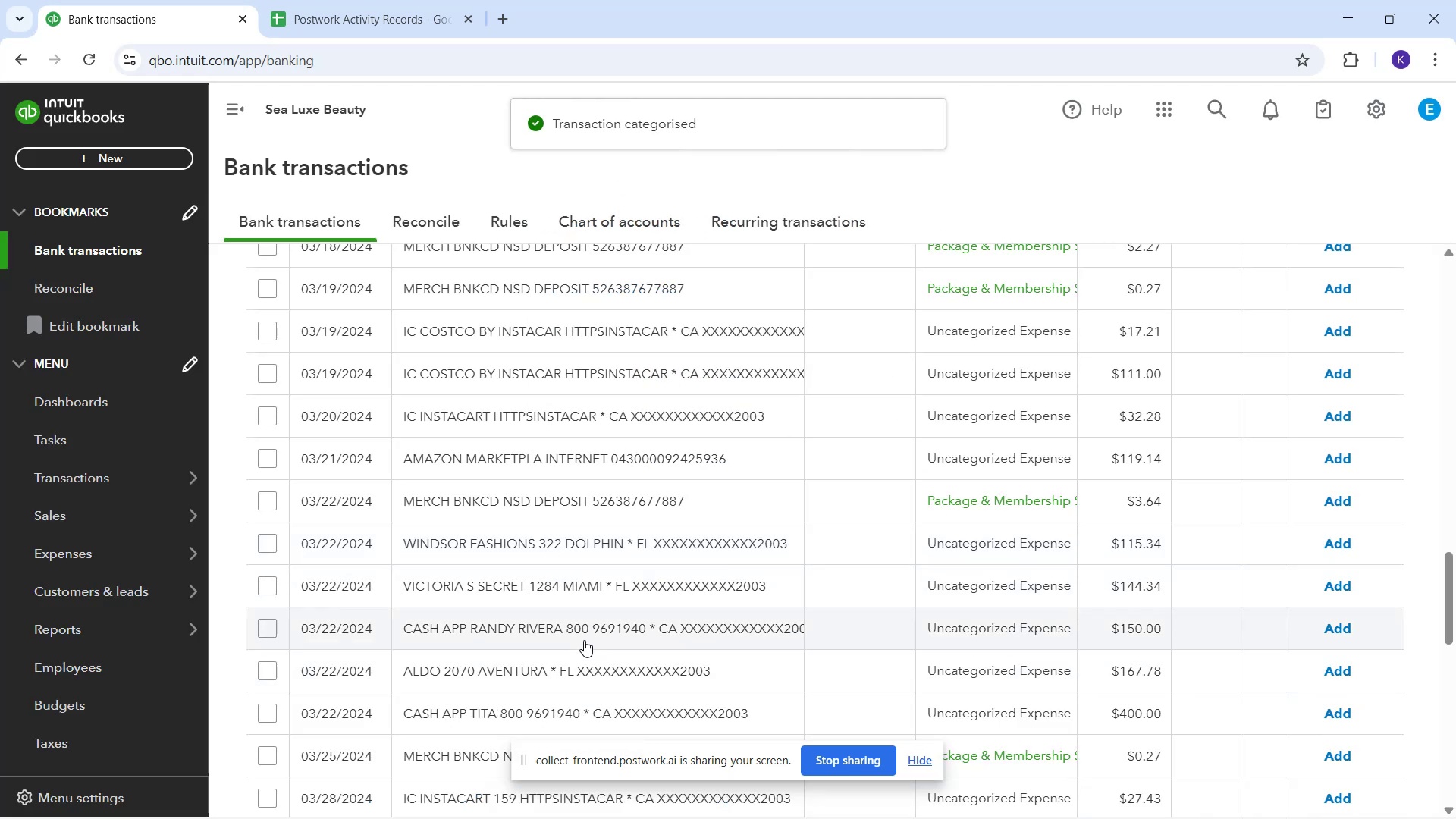 
wait(5.58)
 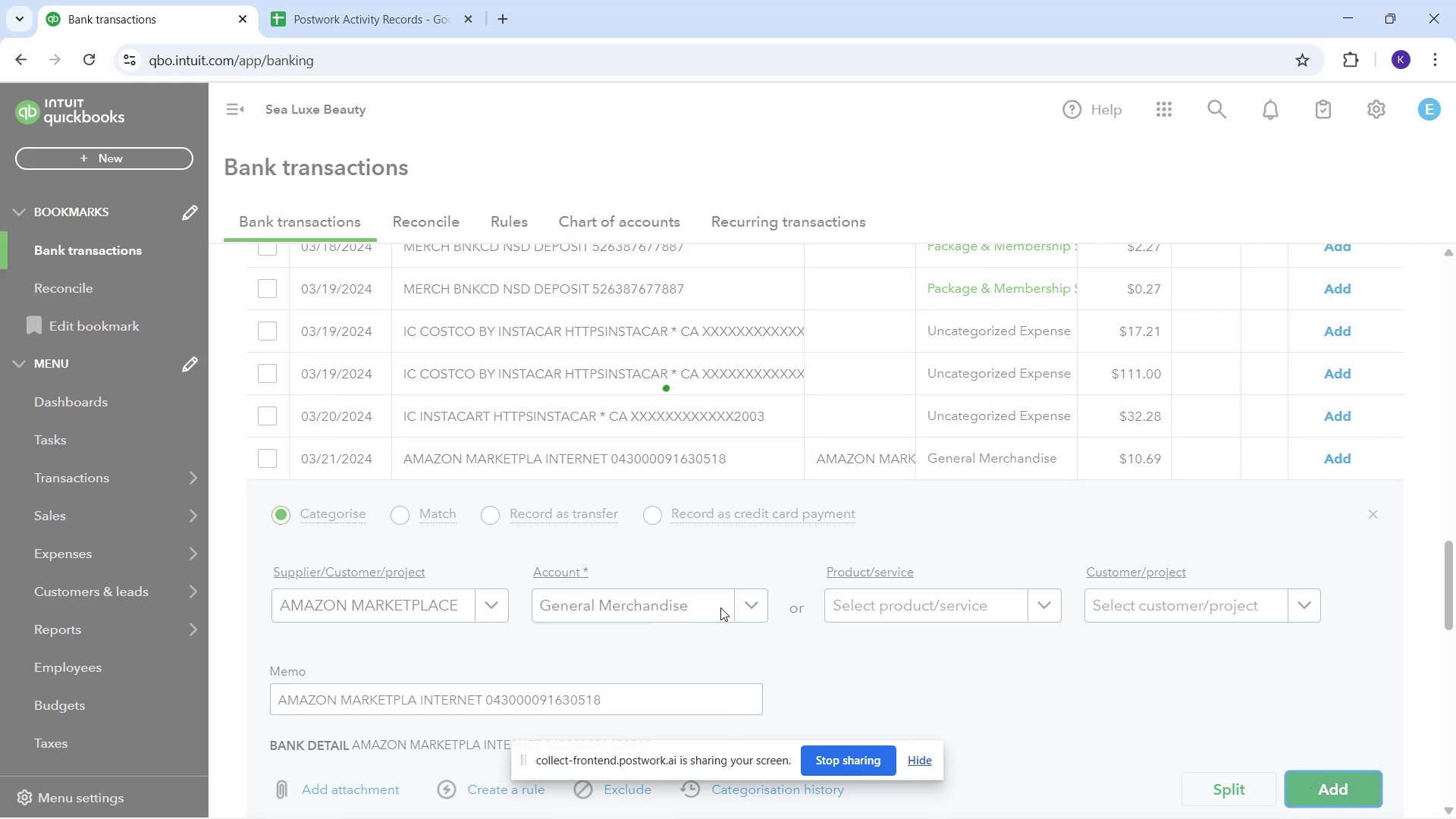 
left_click([579, 465])
 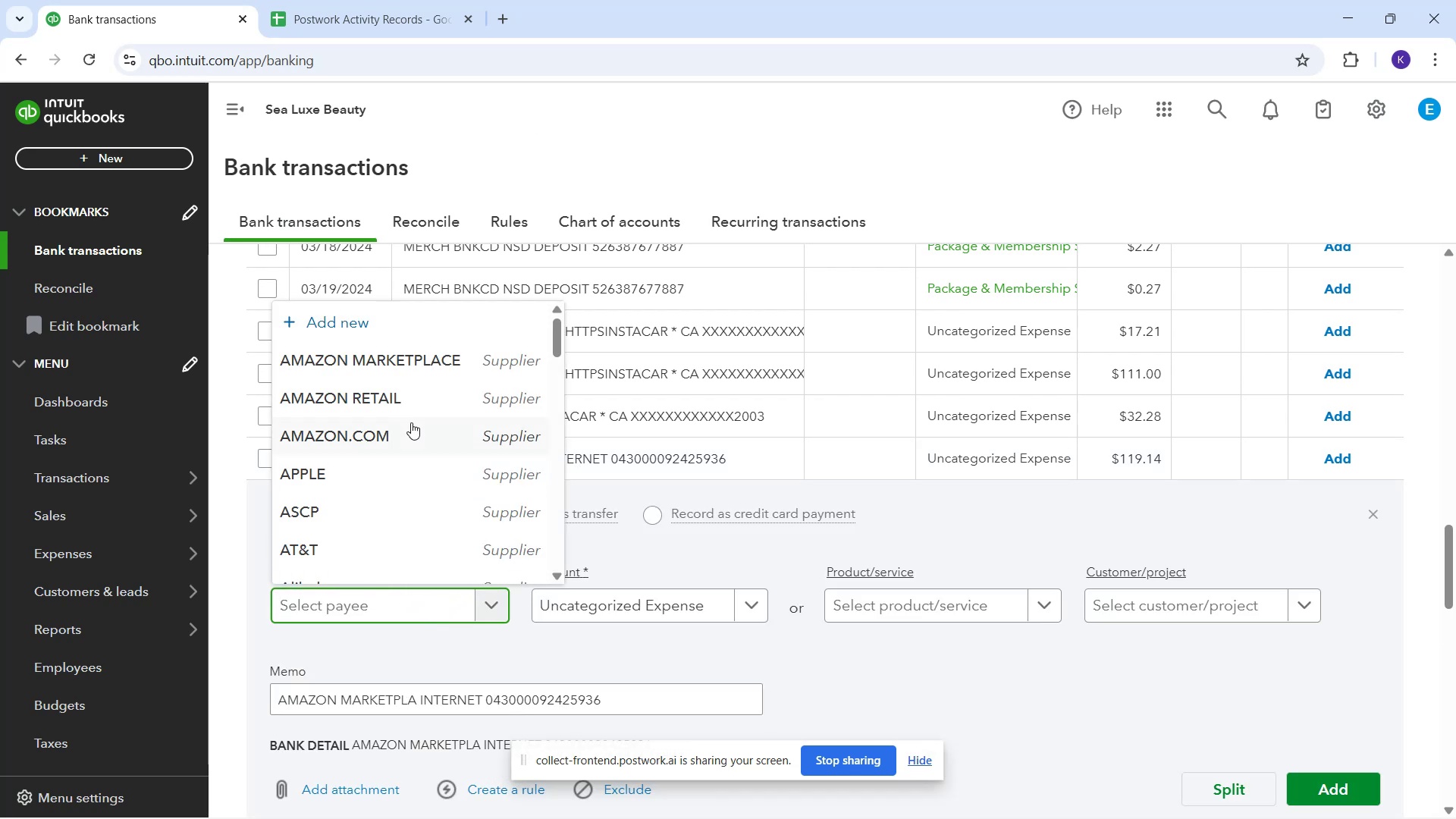 
left_click([457, 361])
 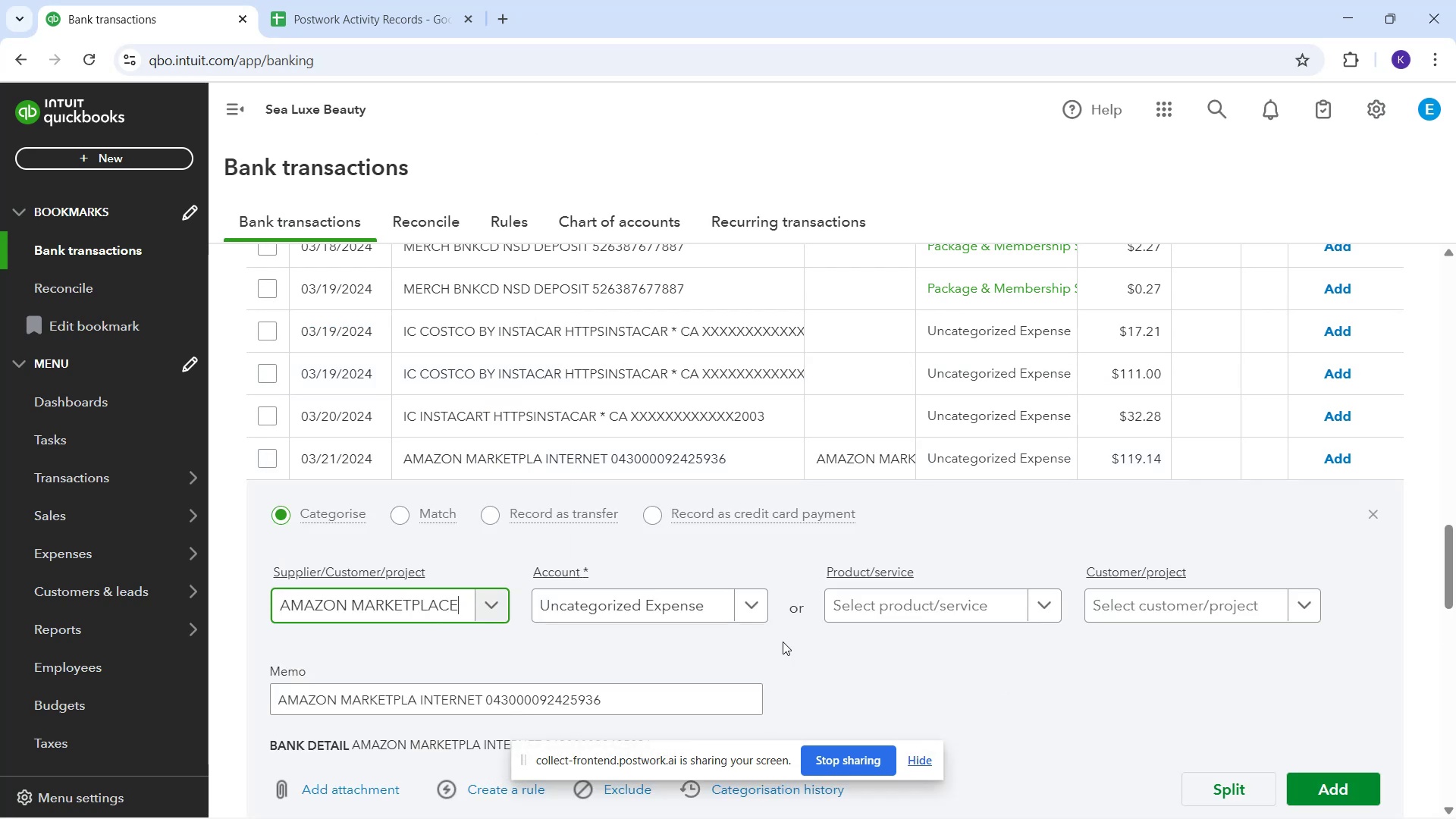 
left_click([668, 605])
 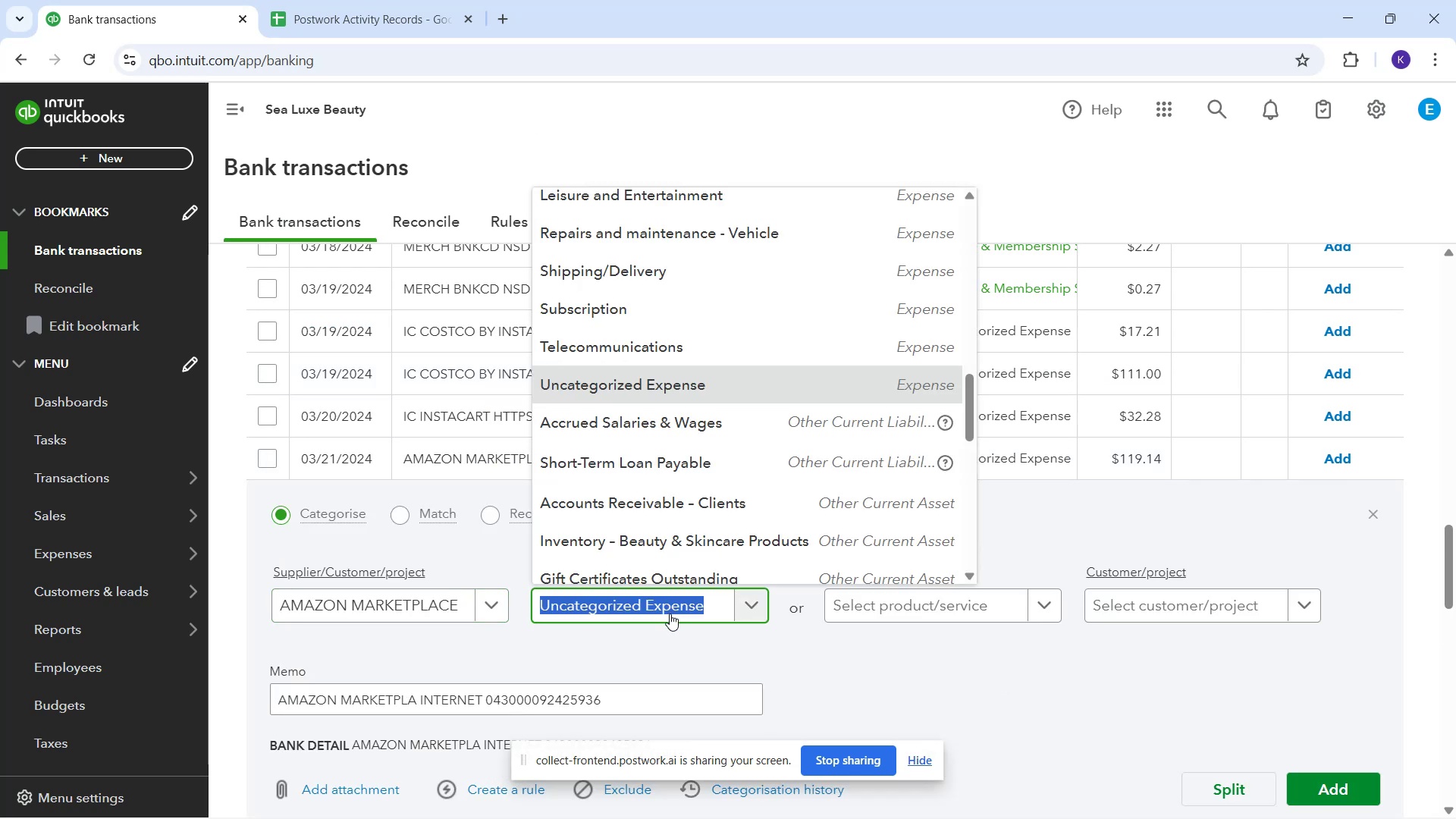 
type(GE)
 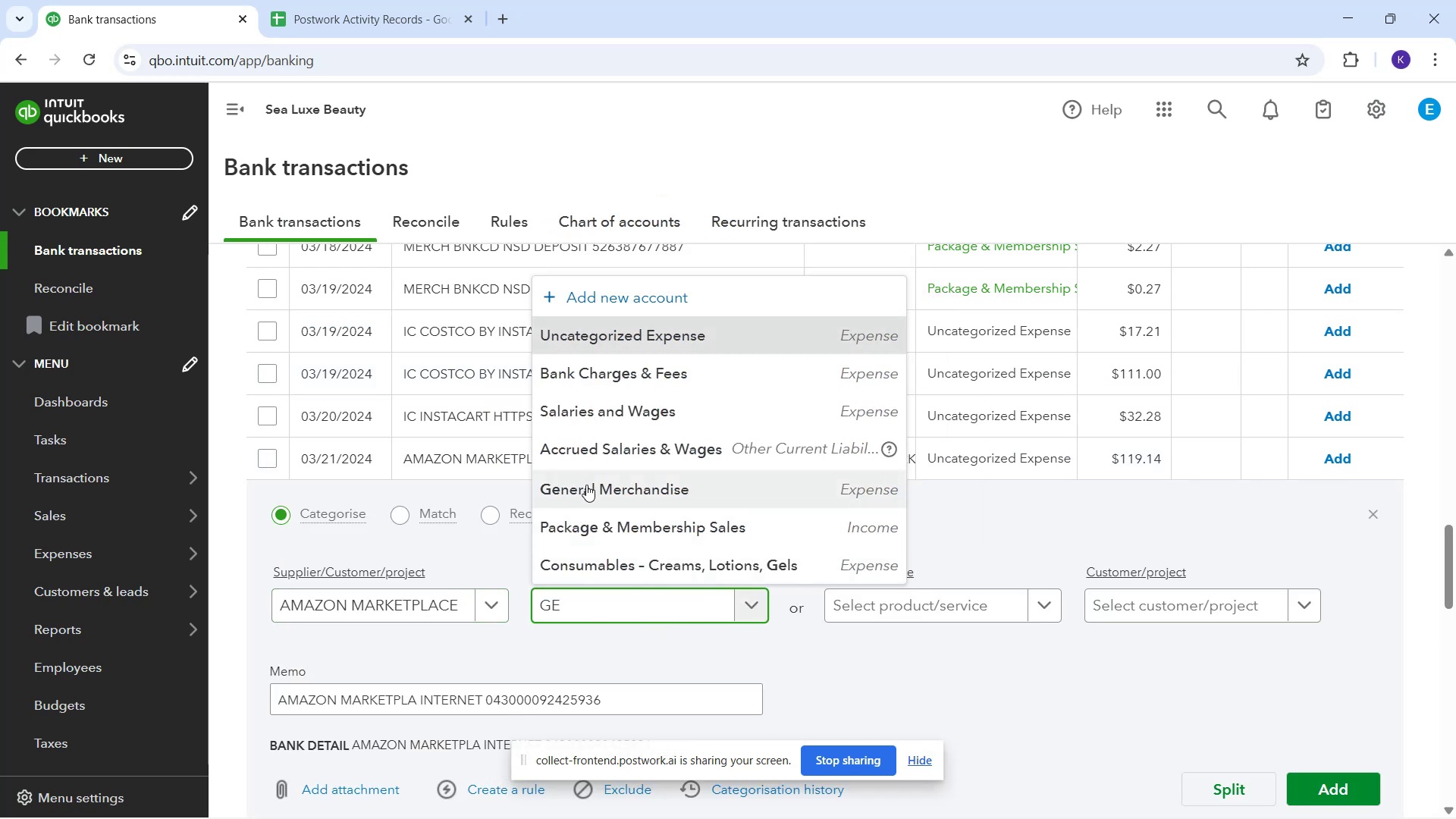 
left_click([592, 491])
 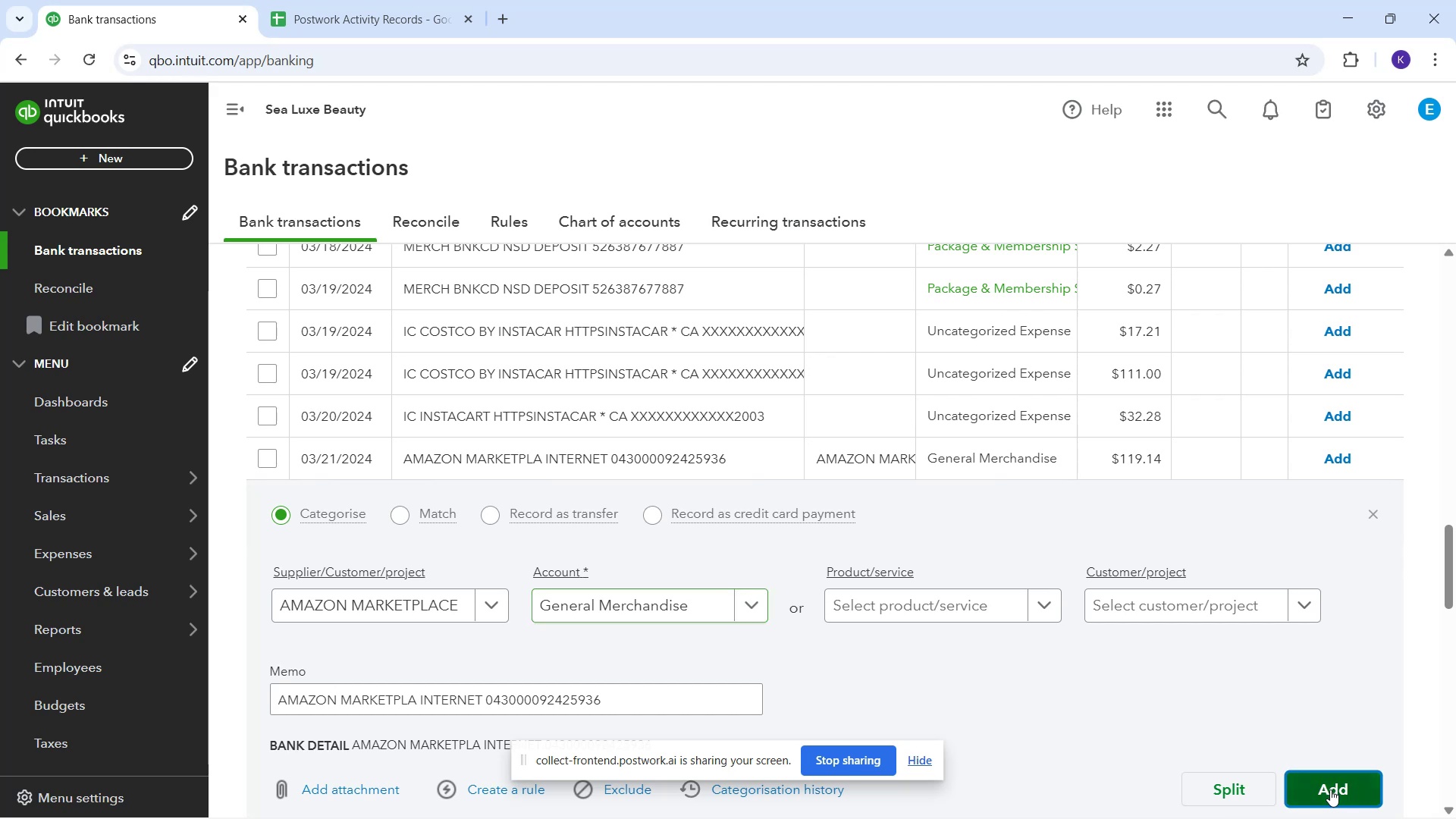 
mouse_move([1300, 775])
 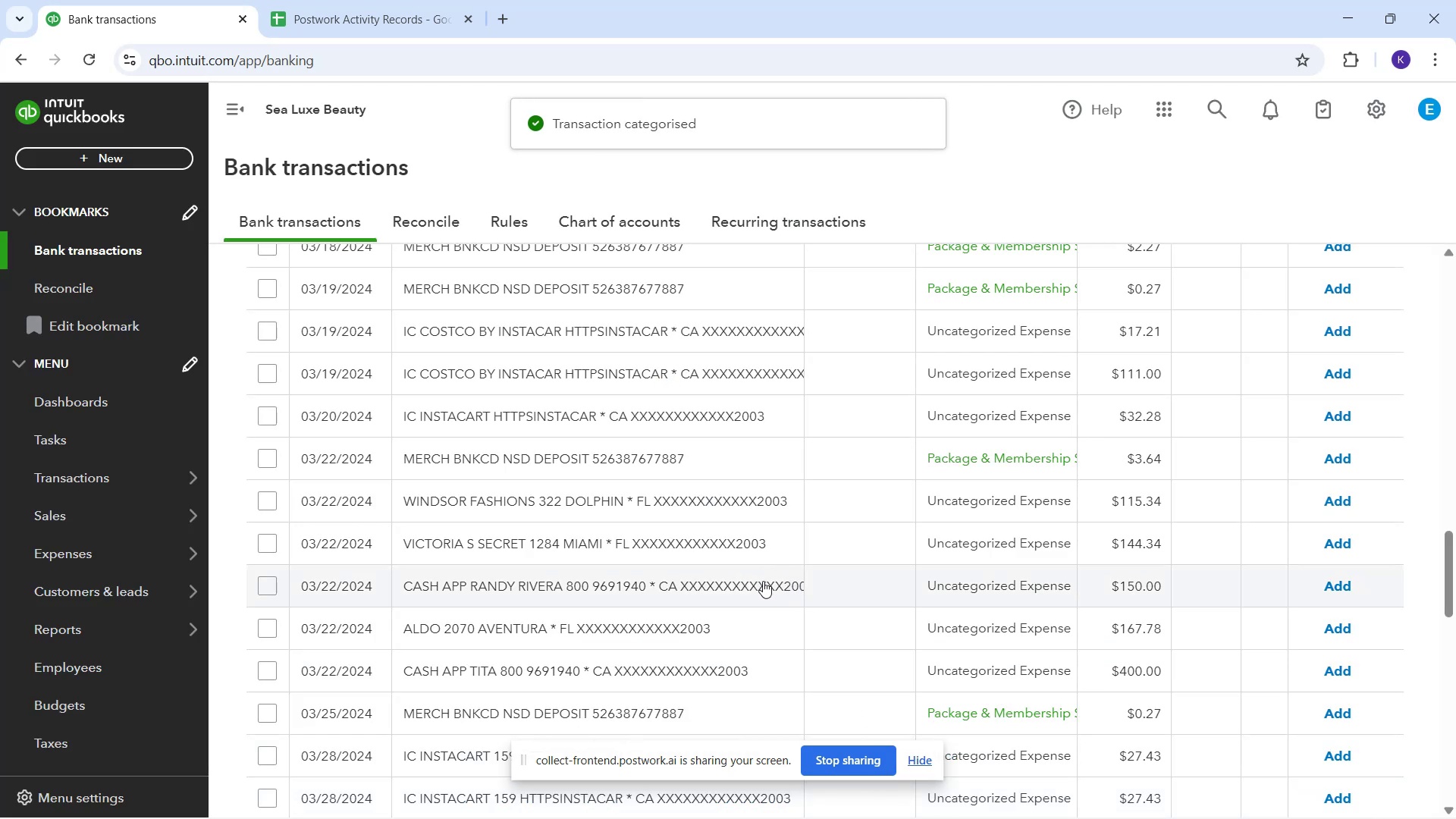 
scroll: coordinate [704, 615], scroll_direction: down, amount: 5.0
 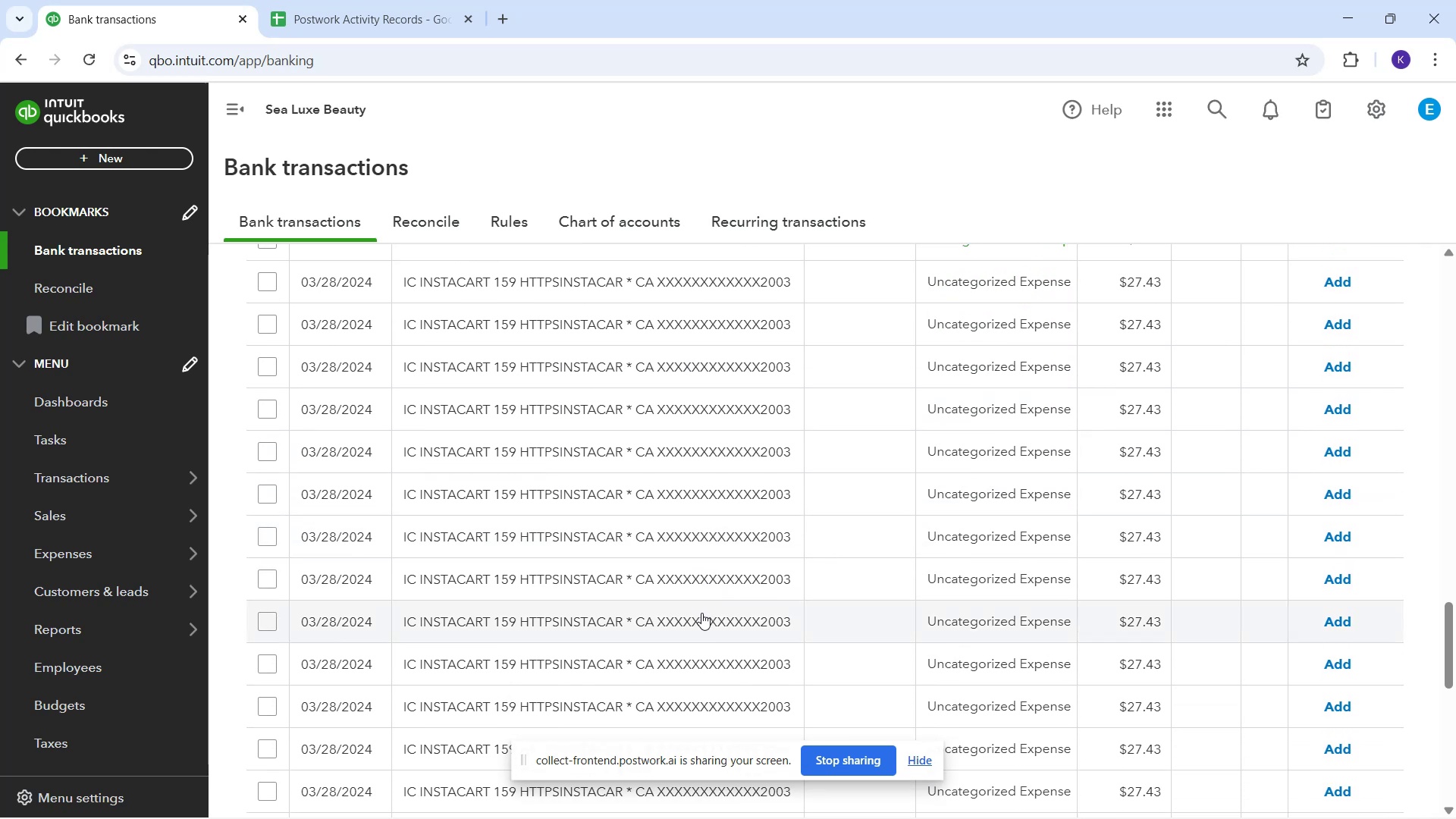 
scroll: coordinate [686, 603], scroll_direction: down, amount: 3.0
 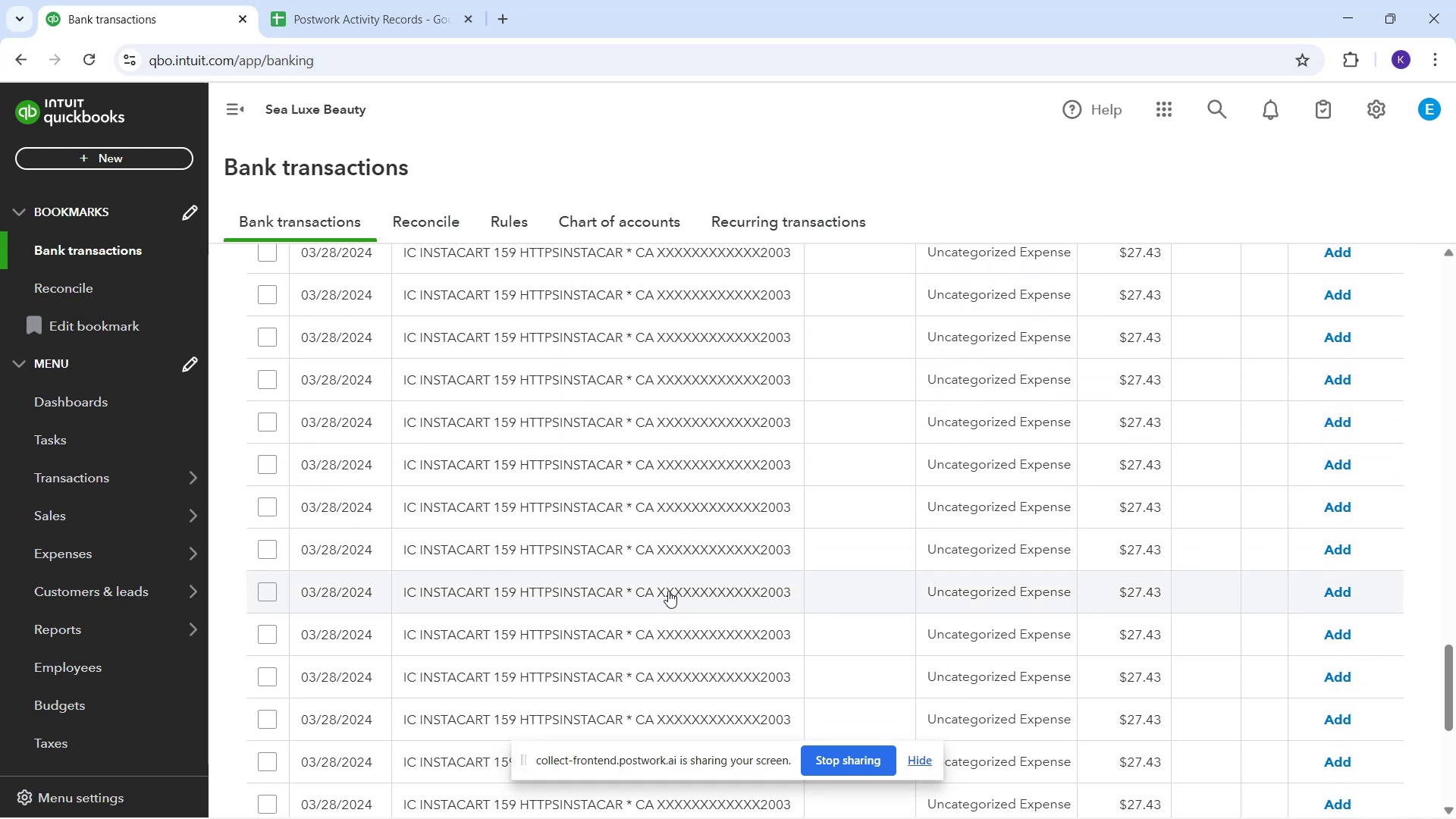 
scroll: coordinate [583, 534], scroll_direction: up, amount: 4.0
 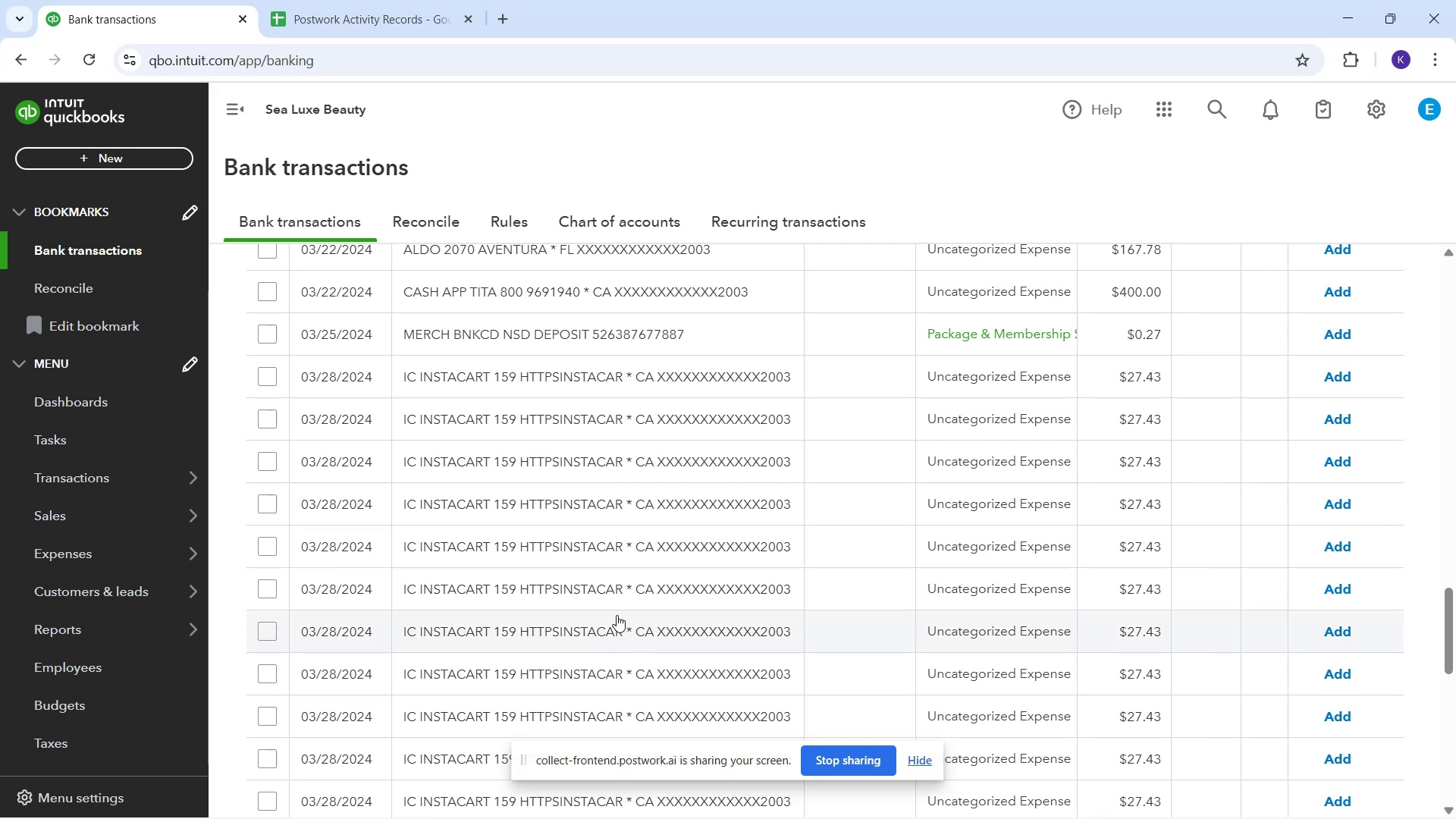 
wait(22.69)
 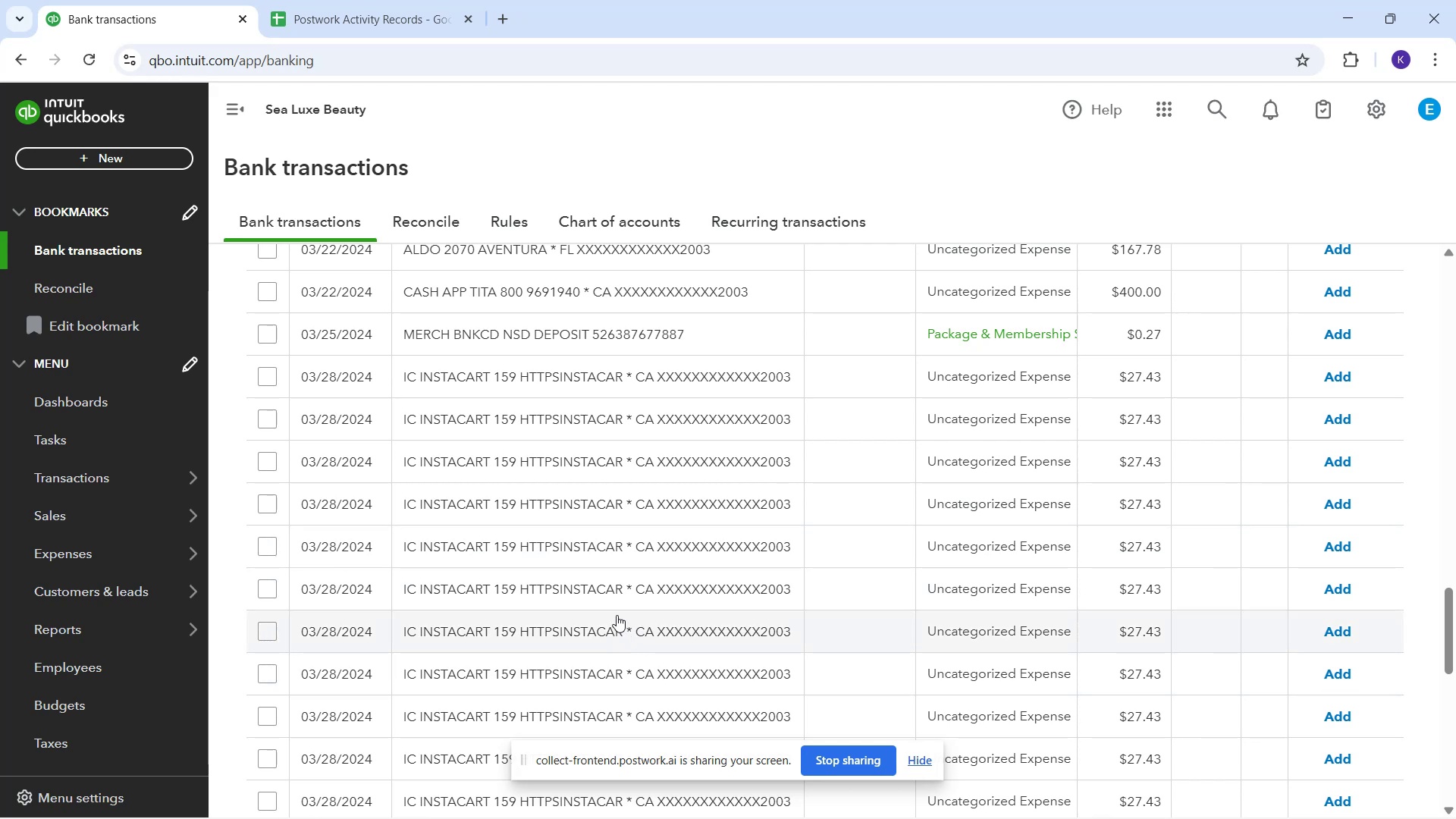 
left_click_drag(start_coordinate=[541, 372], to_coordinate=[540, 378])
 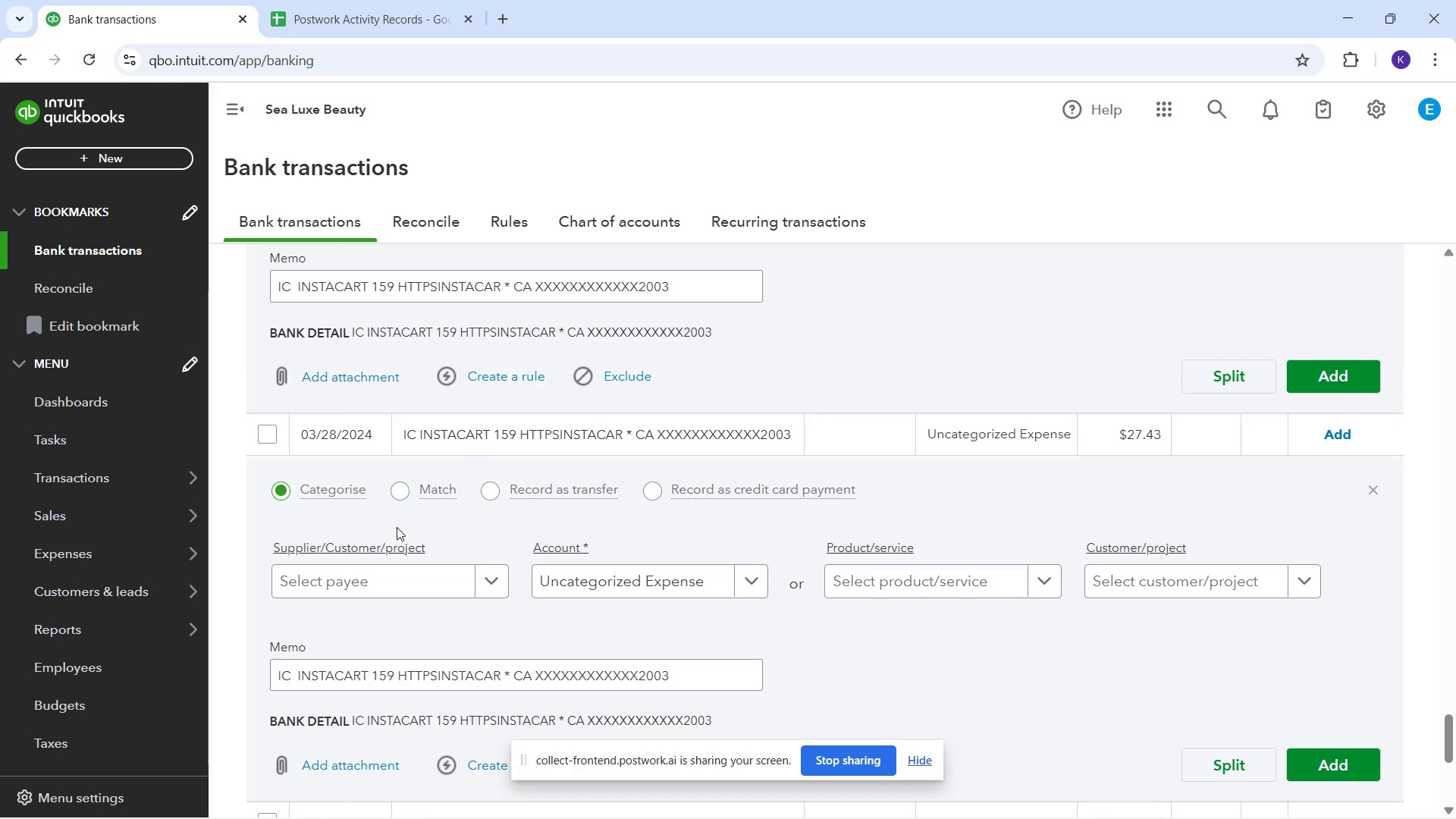 
left_click([392, 579])
 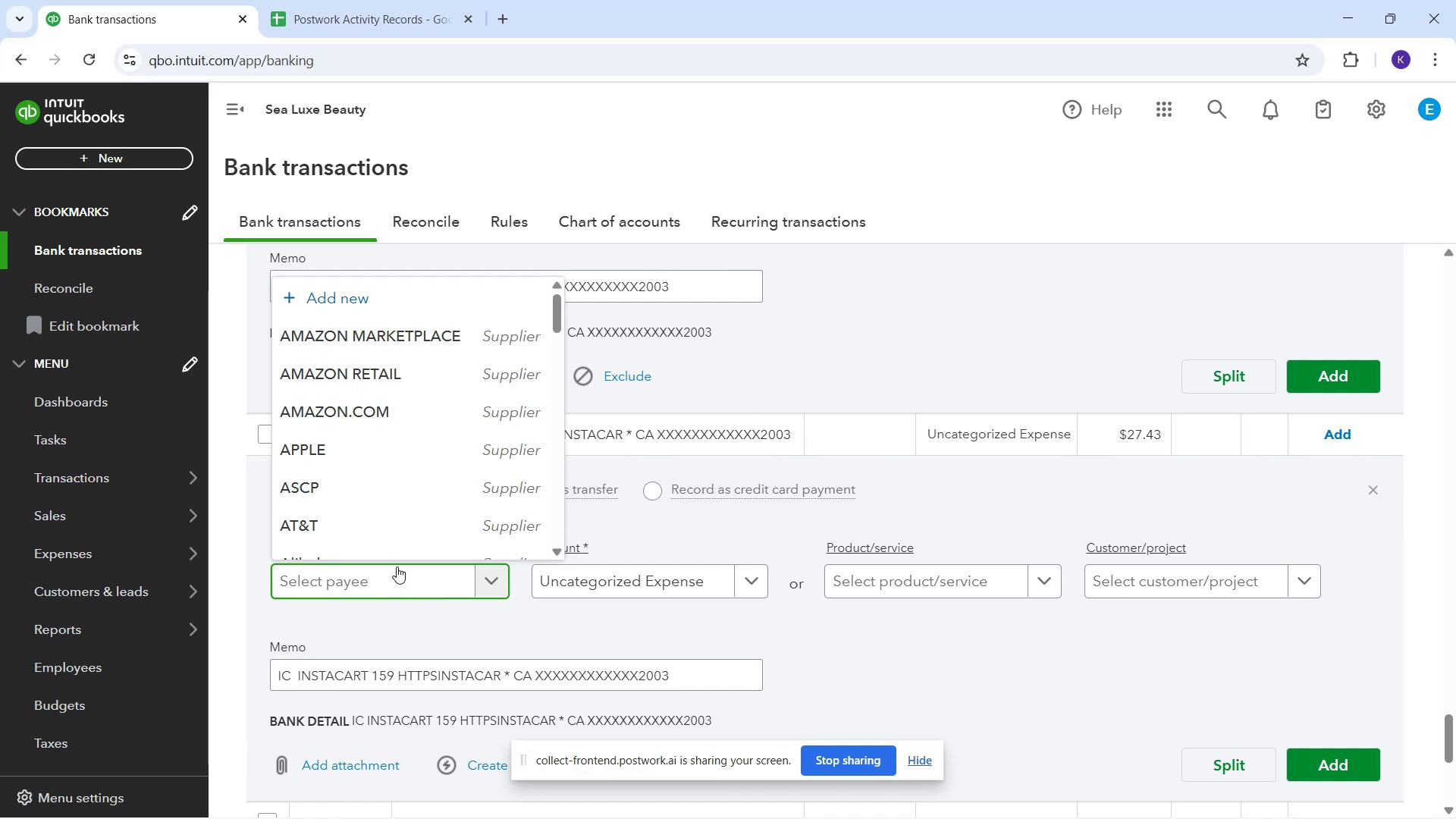 
wait(10.79)
 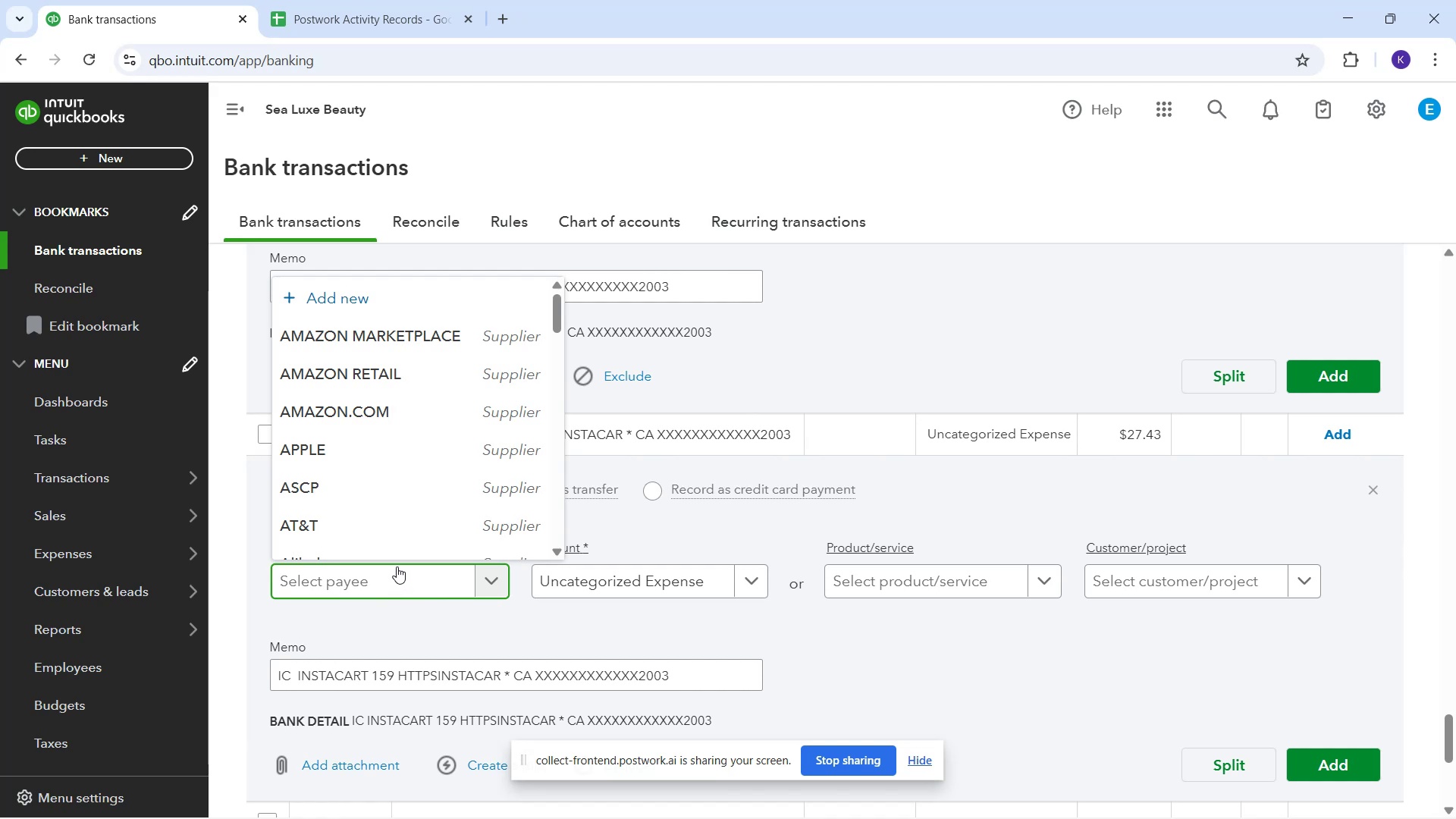 
key(I)
 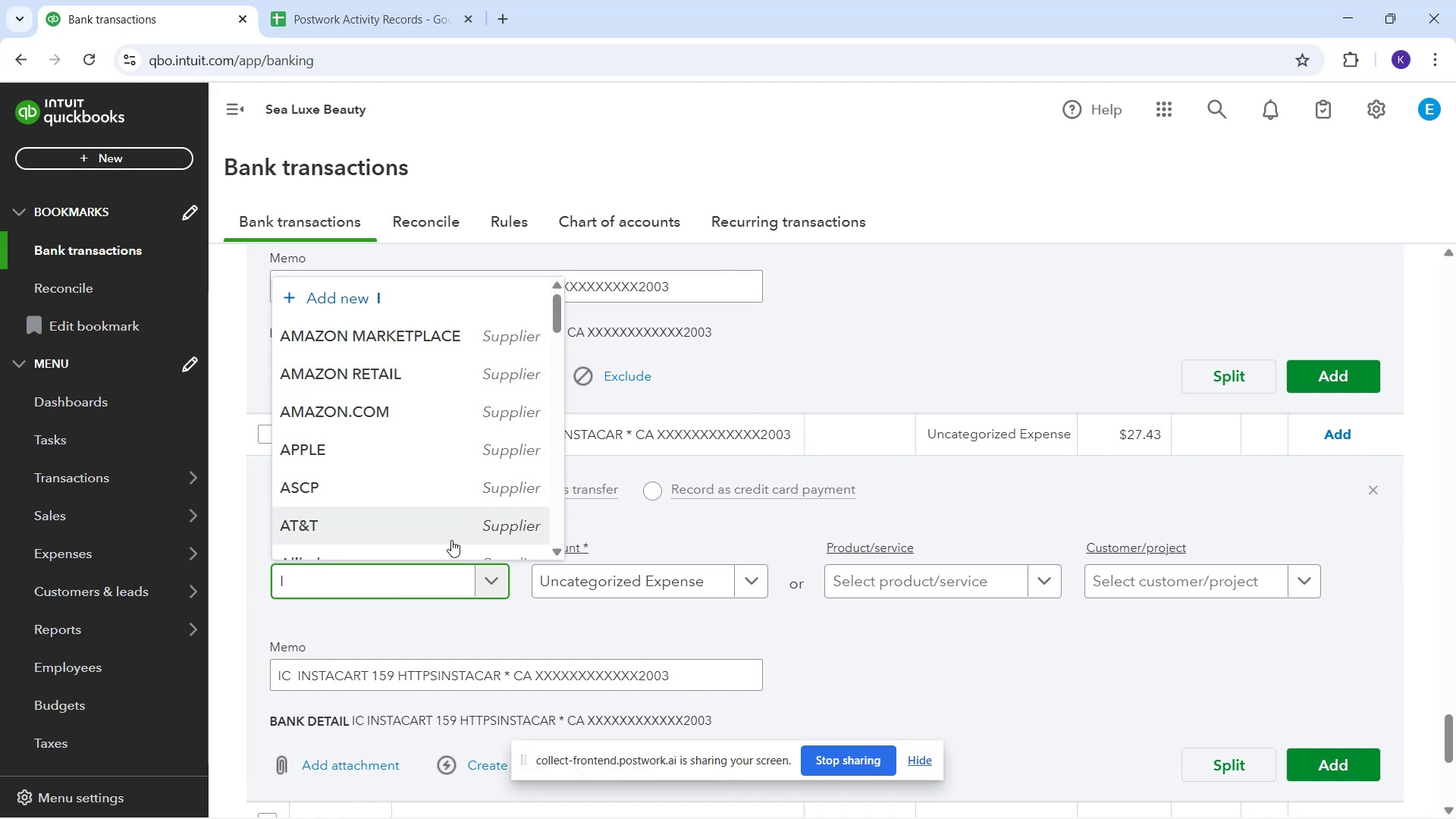 
key(Backspace)
 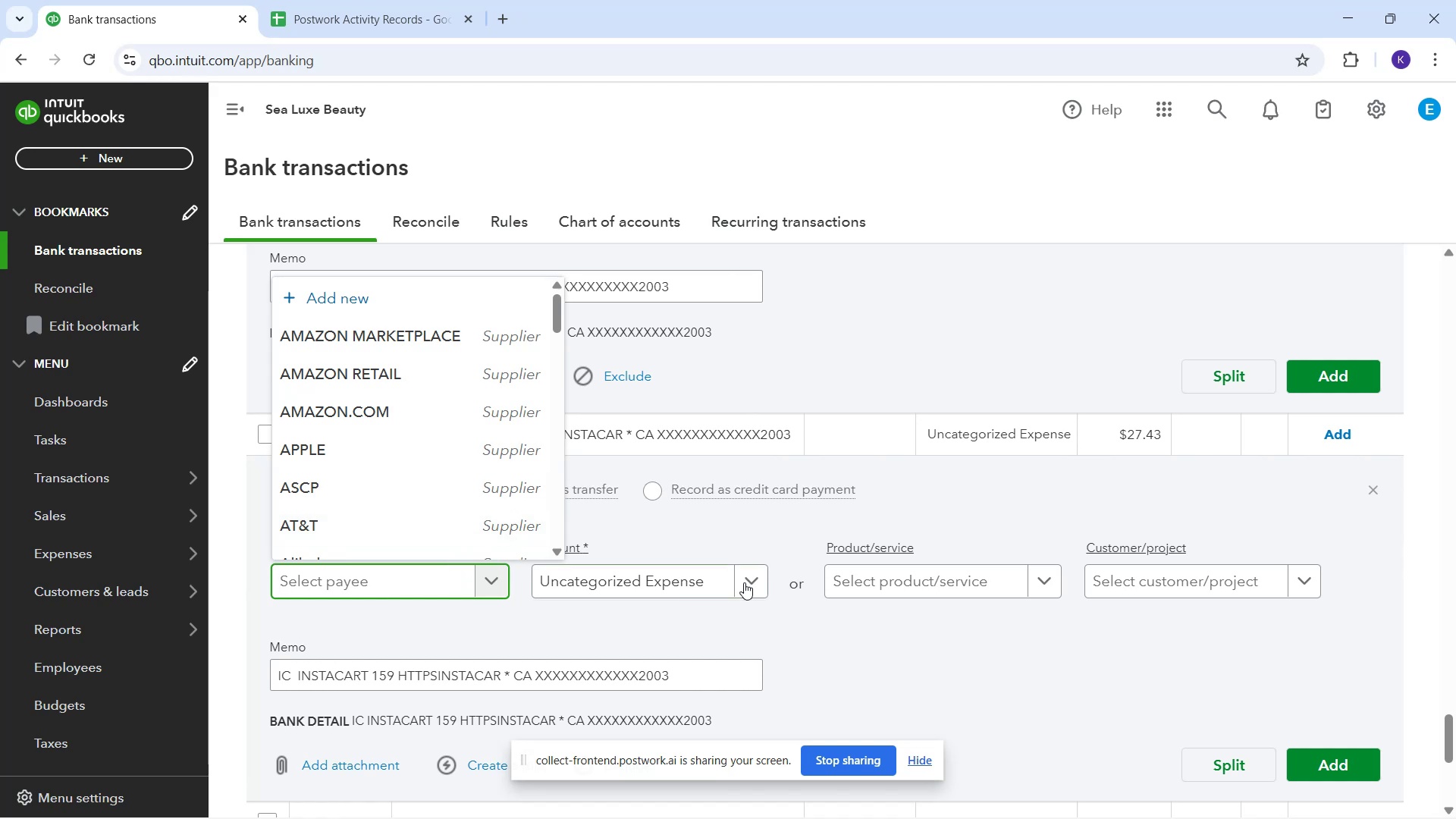 
wait(18.11)
 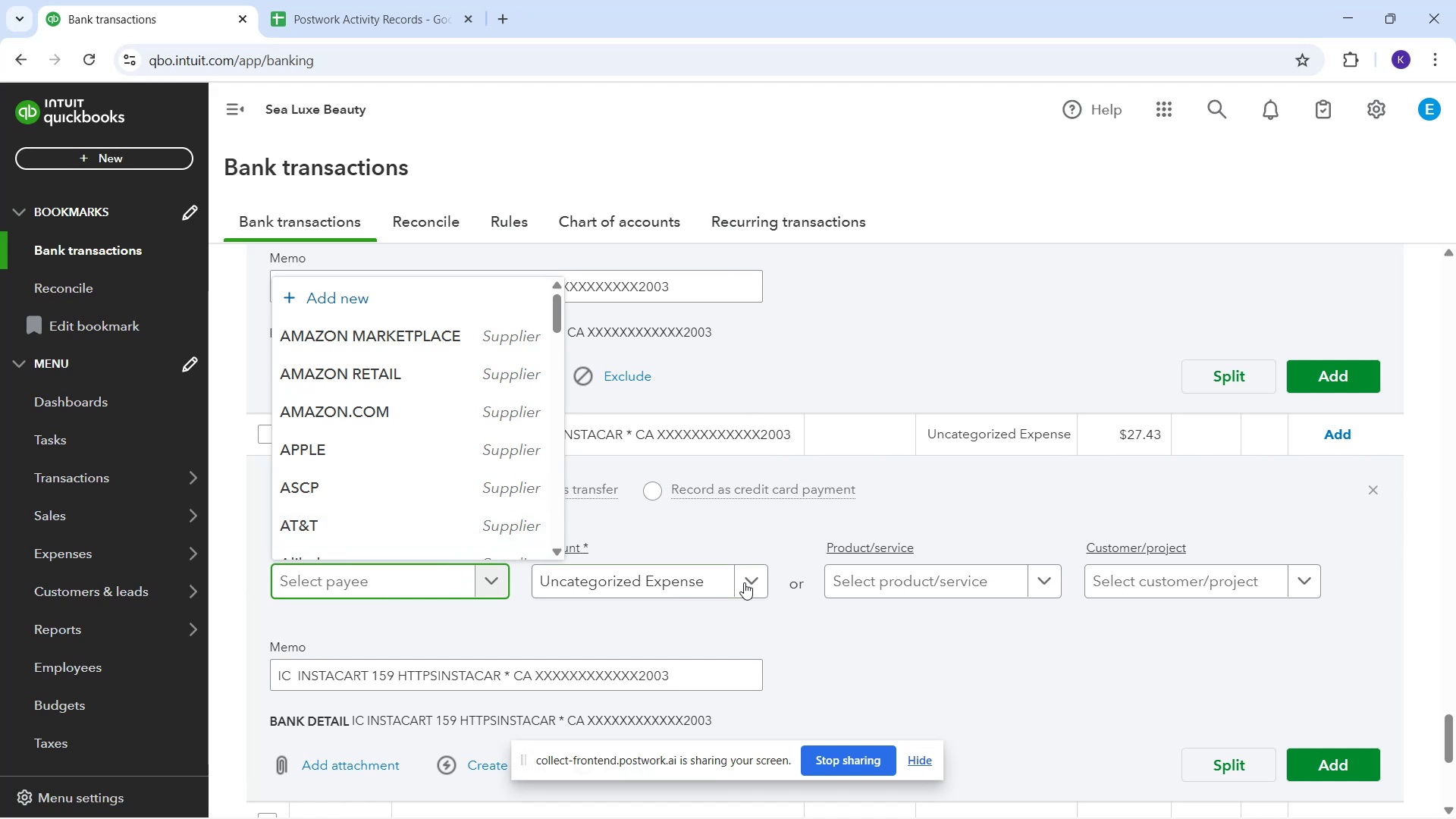 
scroll: coordinate [788, 613], scroll_direction: down, amount: 4.0
 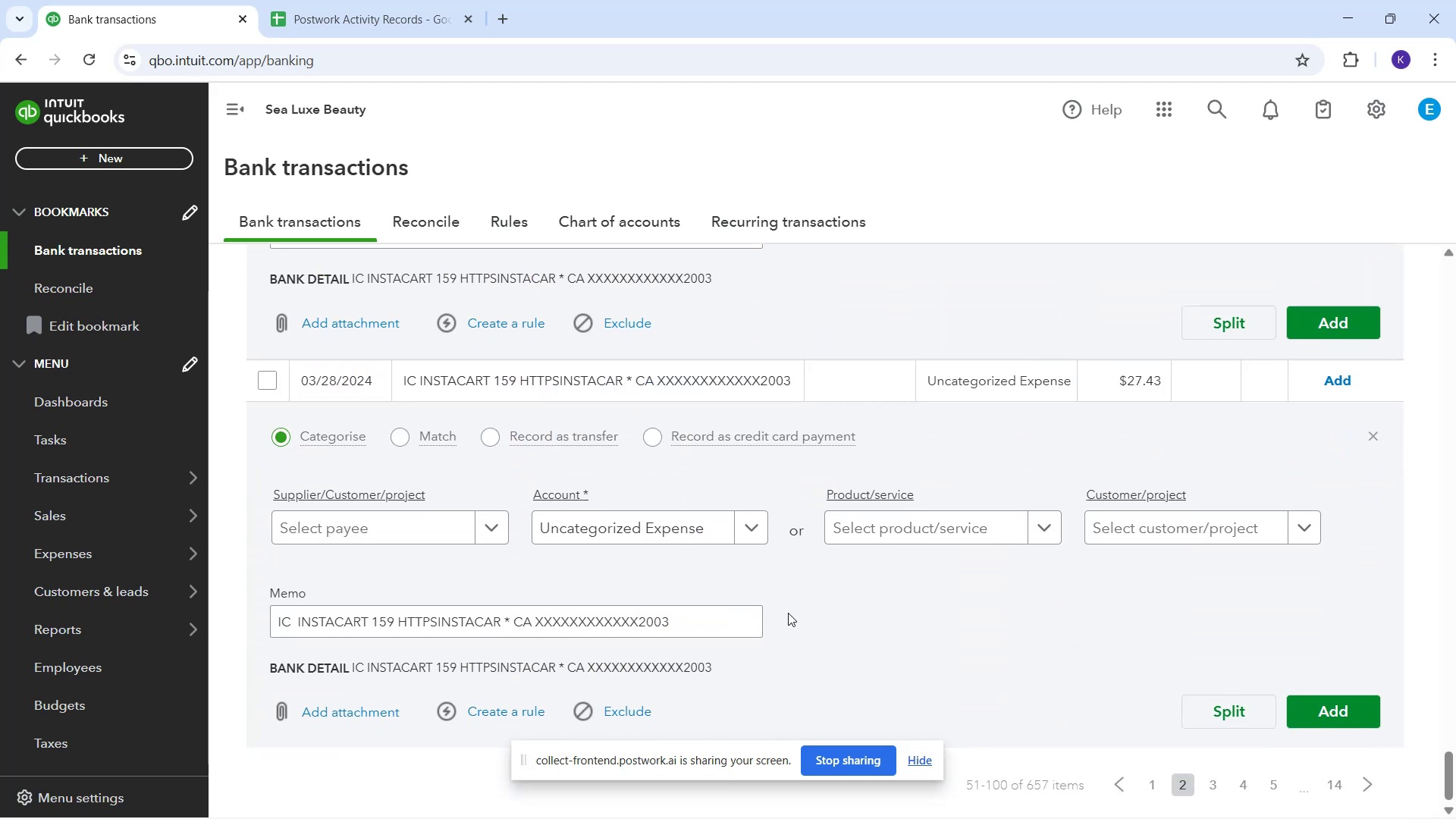 
scroll: coordinate [788, 613], scroll_direction: up, amount: 1.0
 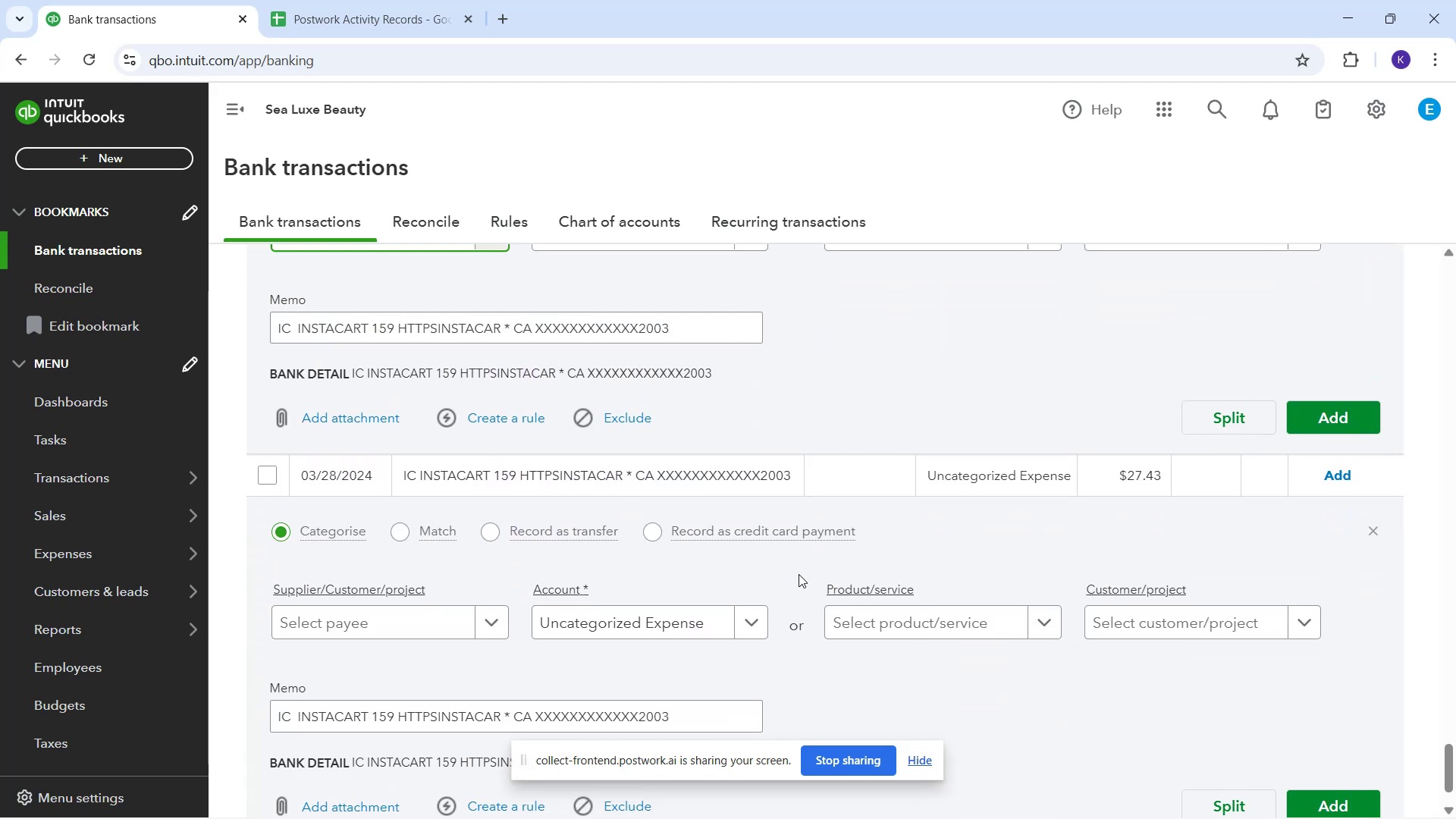 
wait(5.56)
 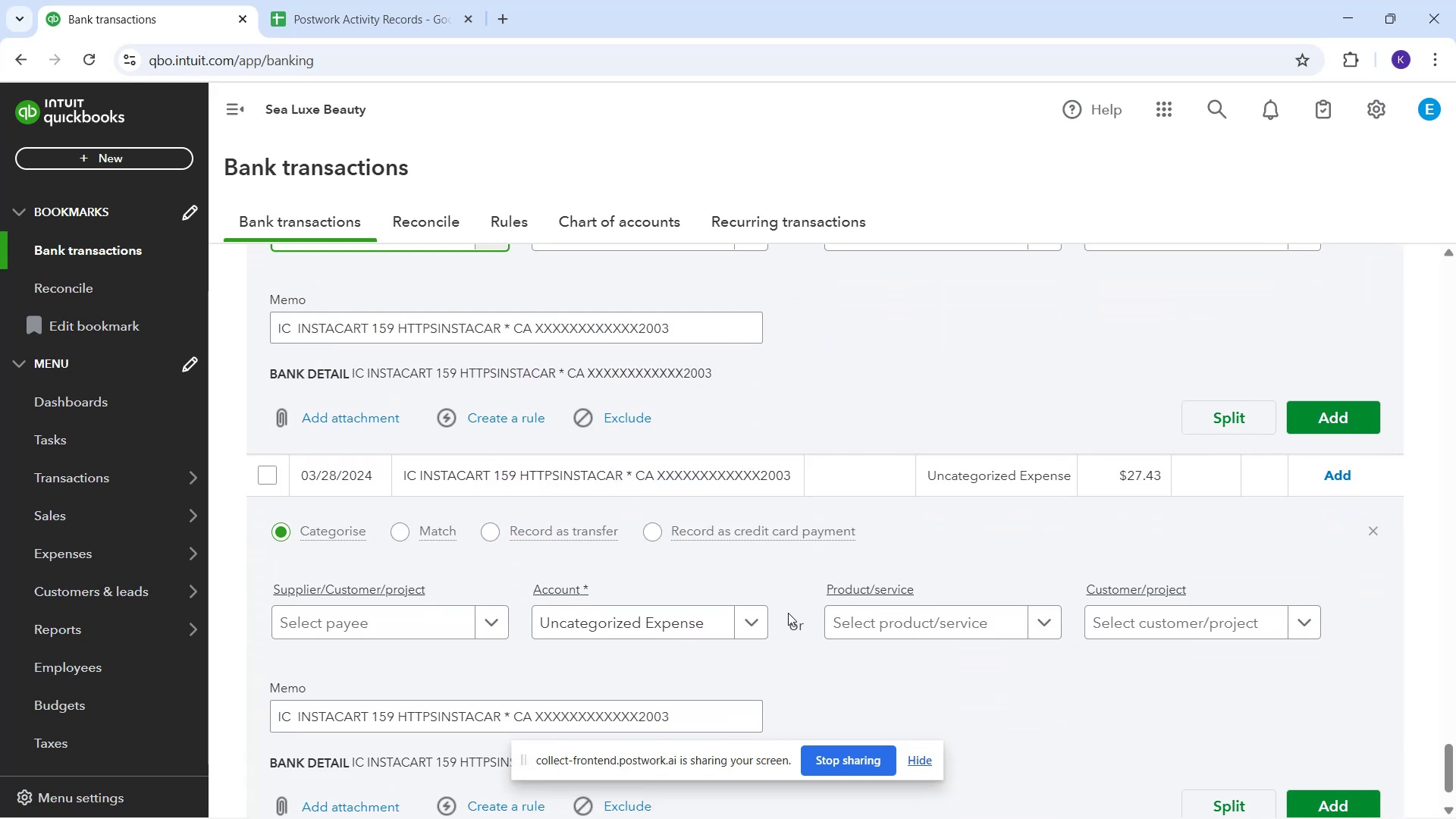 
scroll: coordinate [773, 507], scroll_direction: up, amount: 3.0
 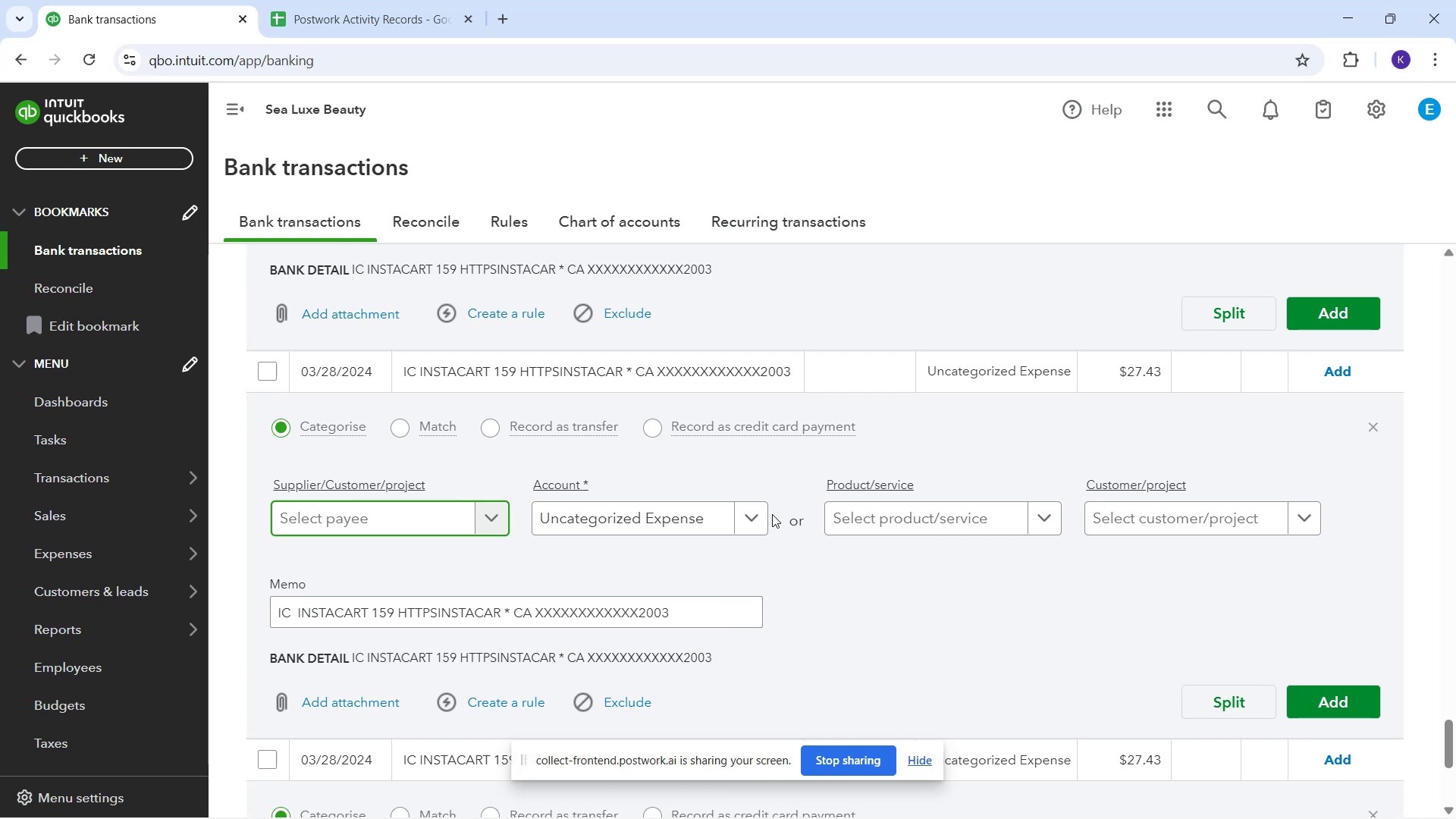 
wait(11.92)
 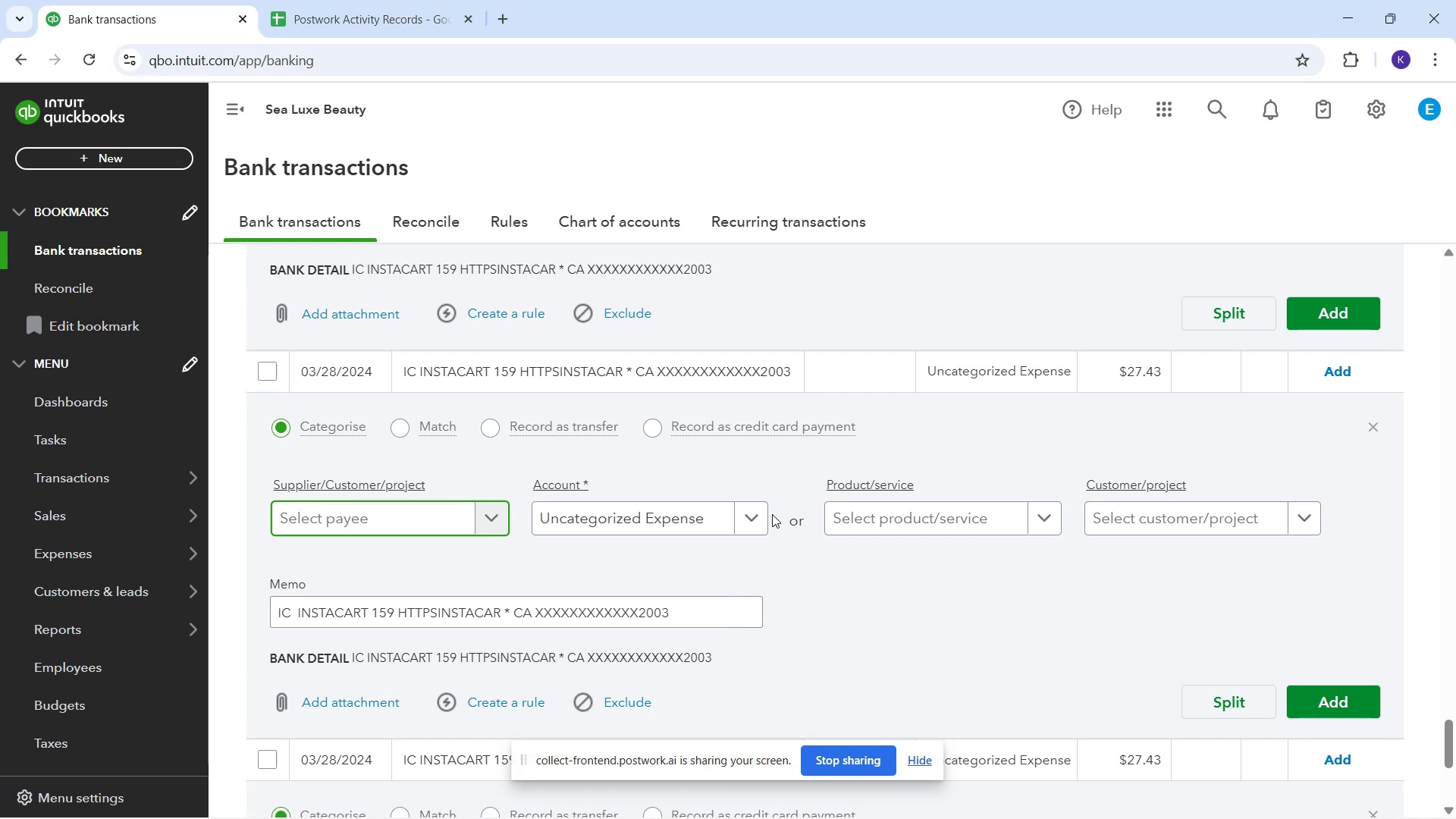 
scroll: coordinate [766, 532], scroll_direction: down, amount: 1.0
 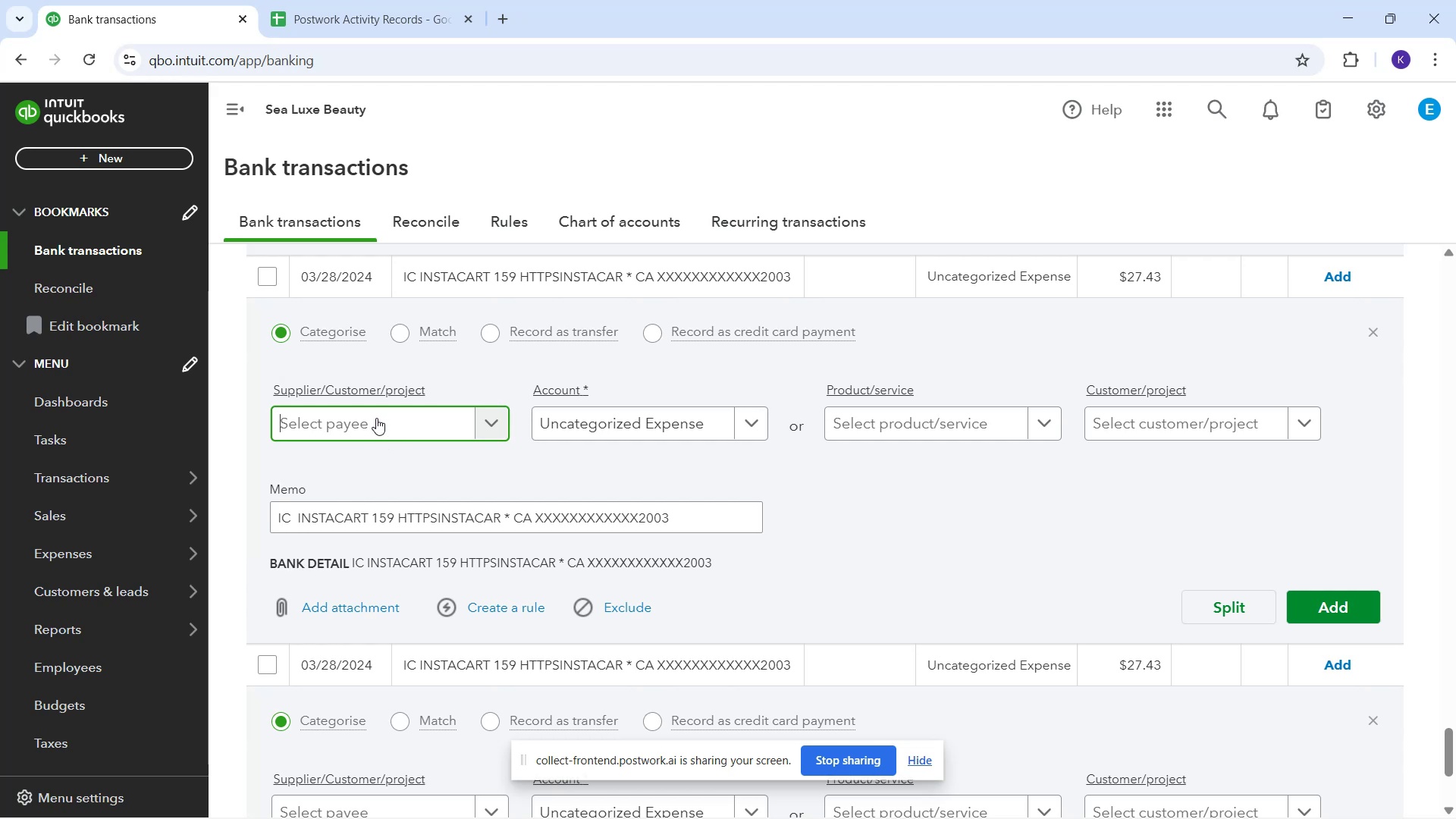 
wait(42.78)
 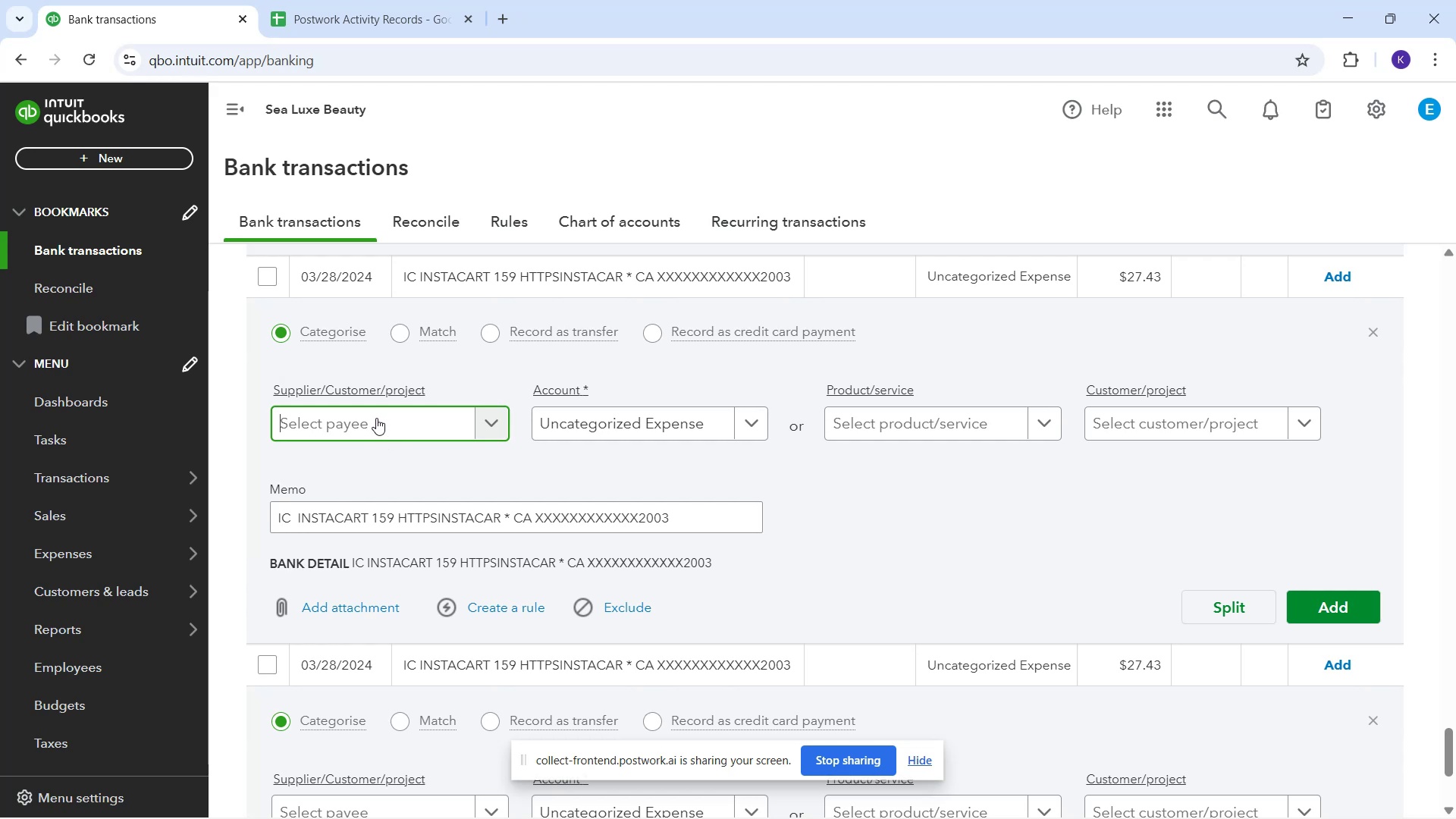 
left_click([396, 427])
 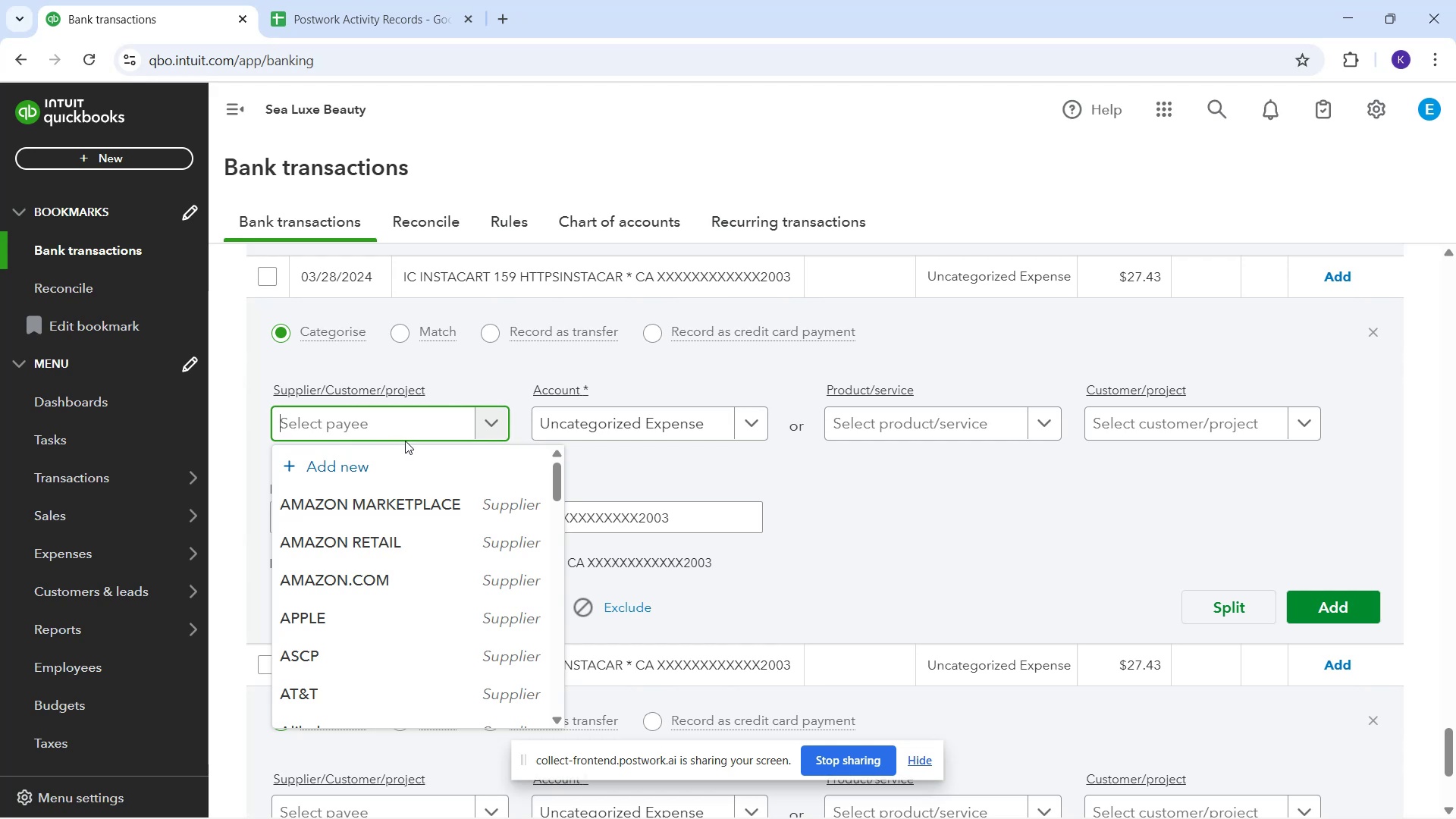 
wait(14.09)
 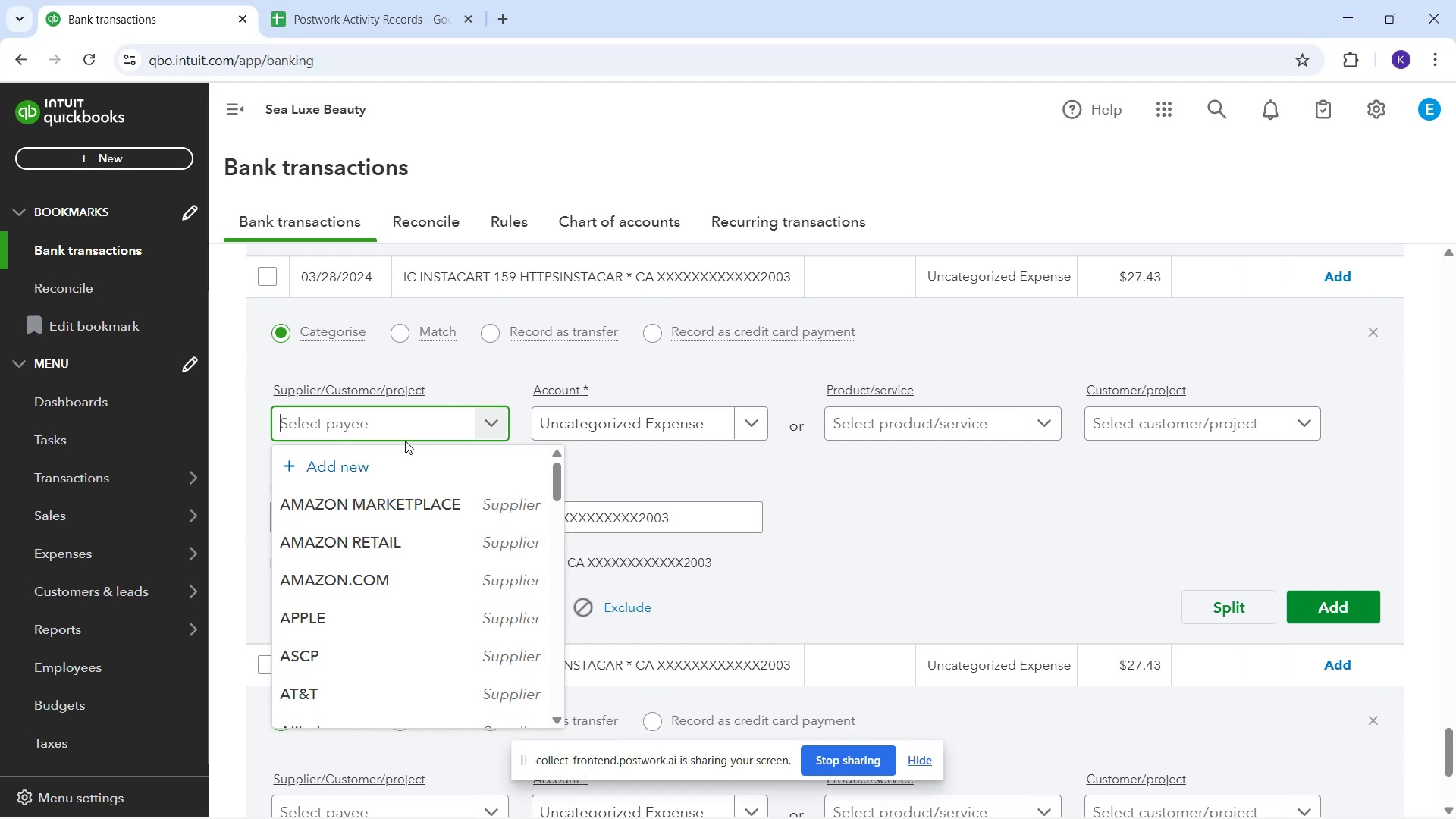 
type(IC )
 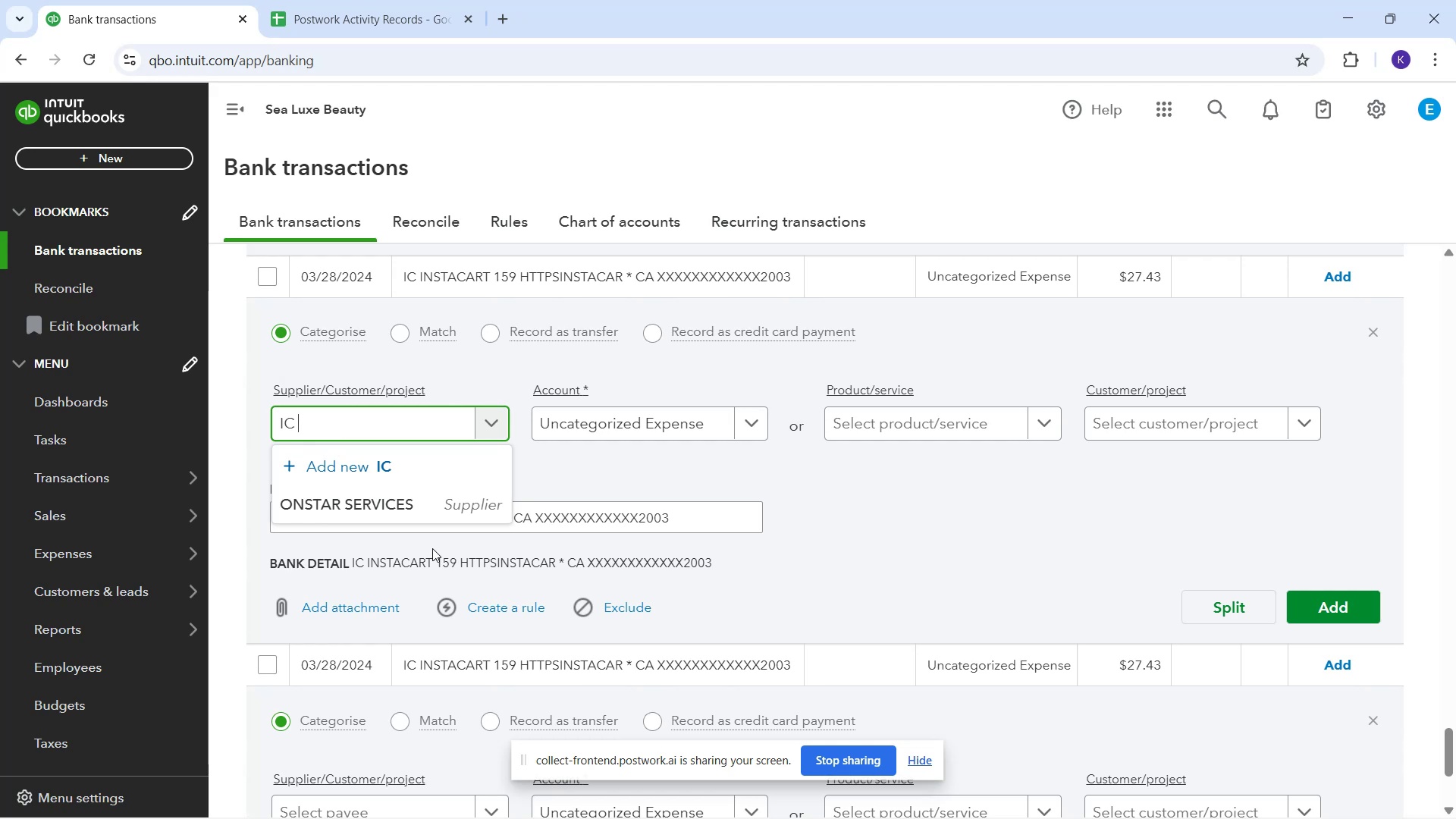 
wait(13.68)
 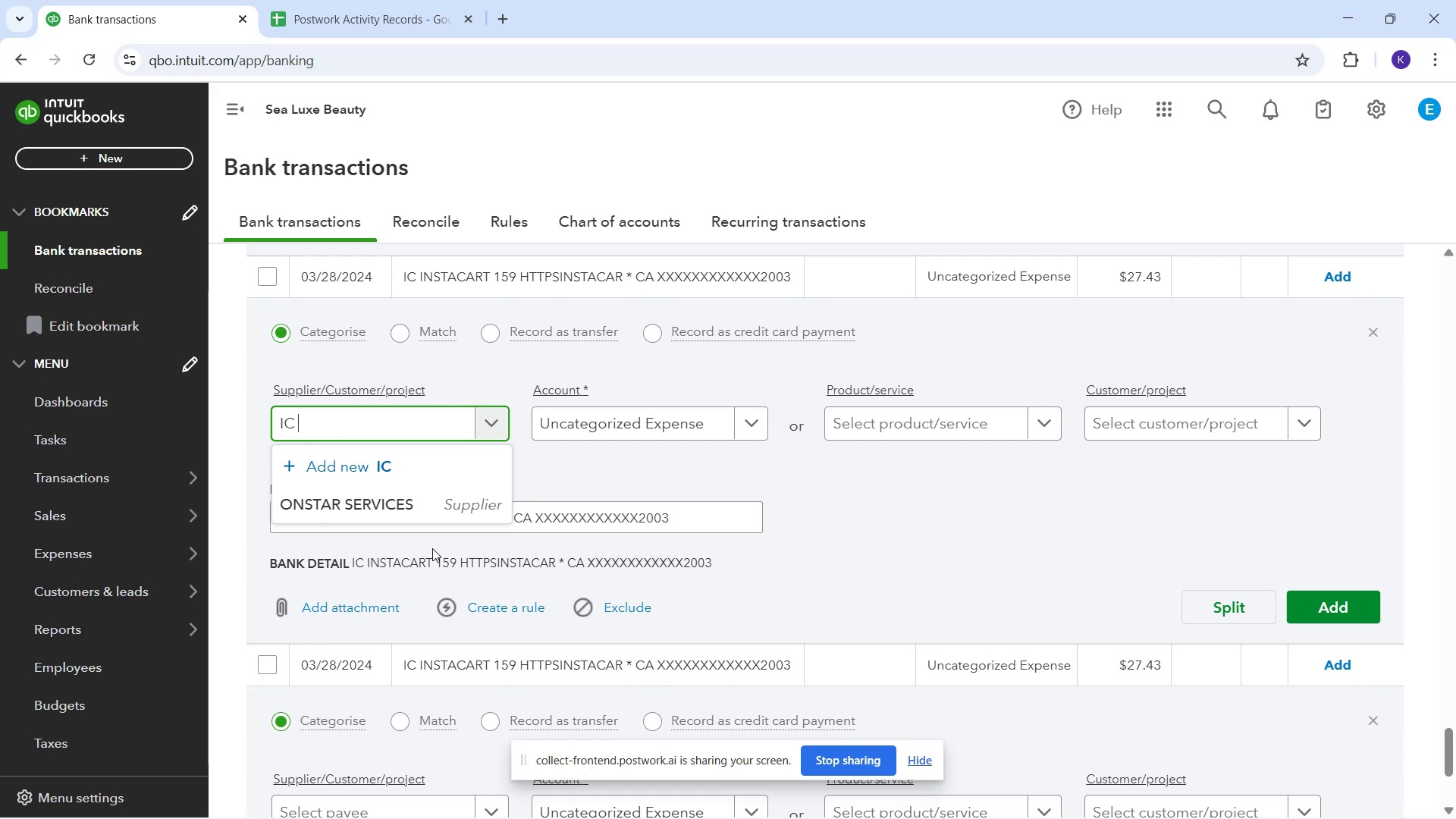 
key(Backspace)
key(Backspace)
type(NSTACART)
 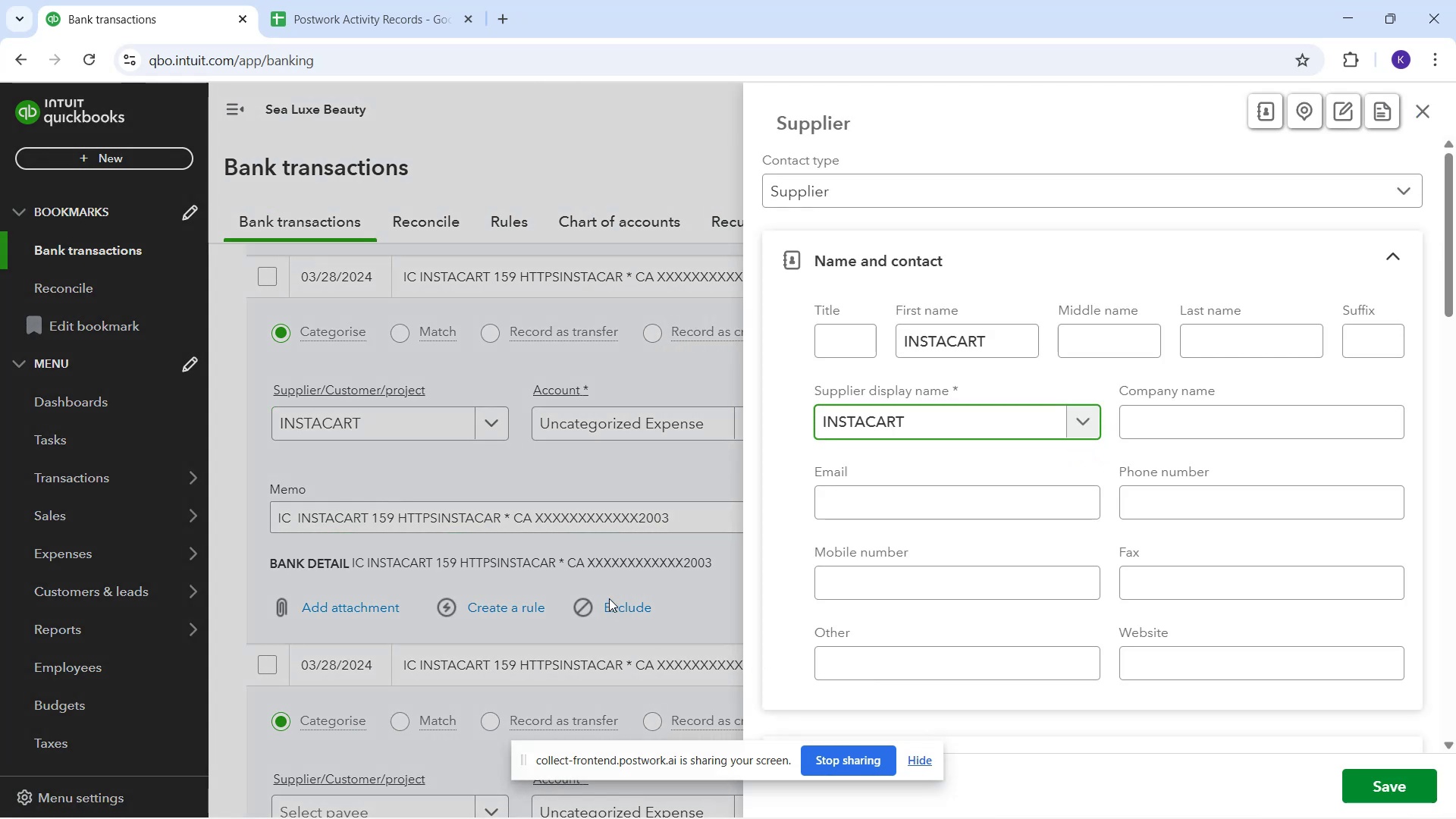 
wait(6.35)
 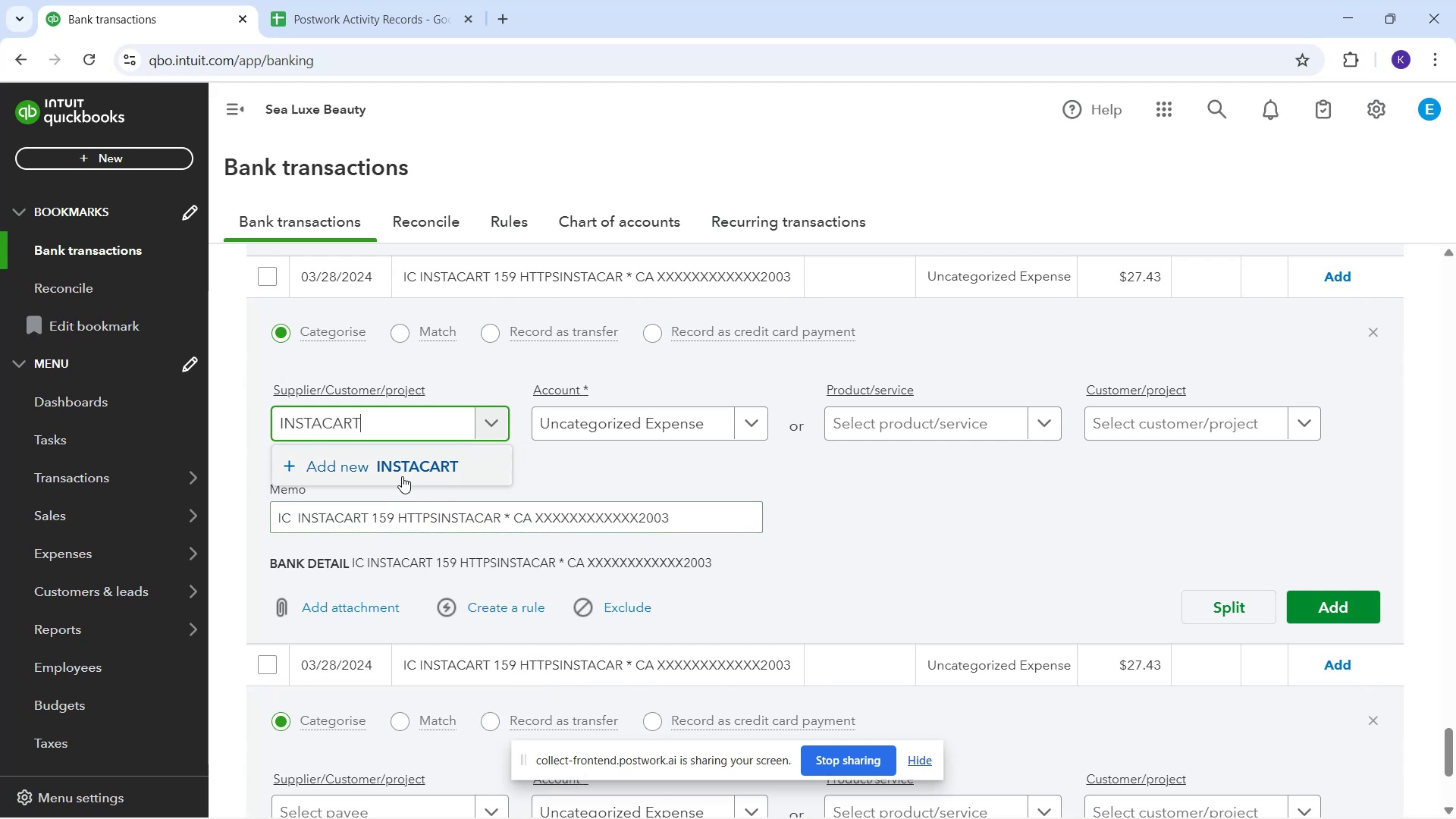 
left_click([1417, 787])
 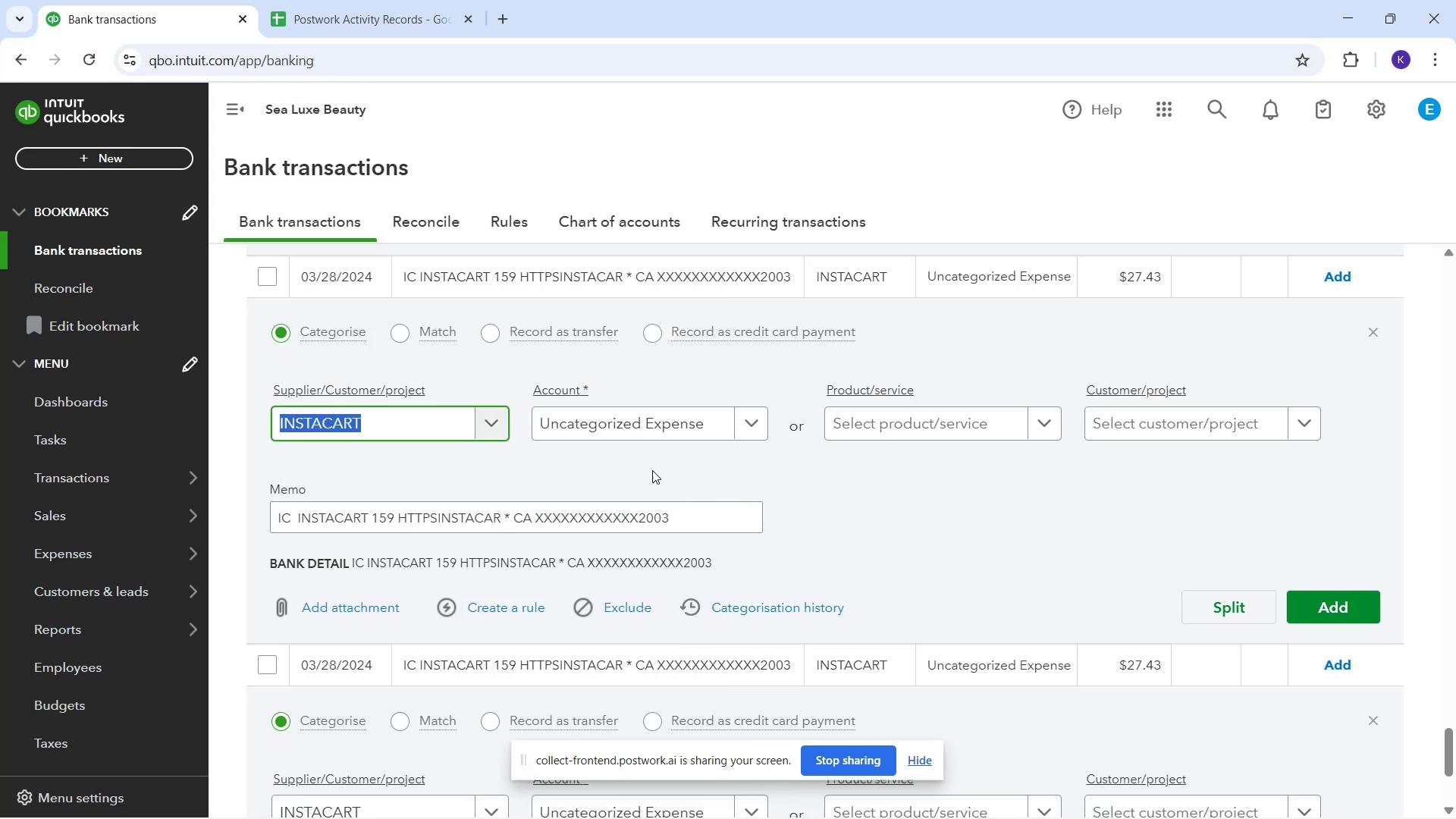 
left_click([664, 426])
 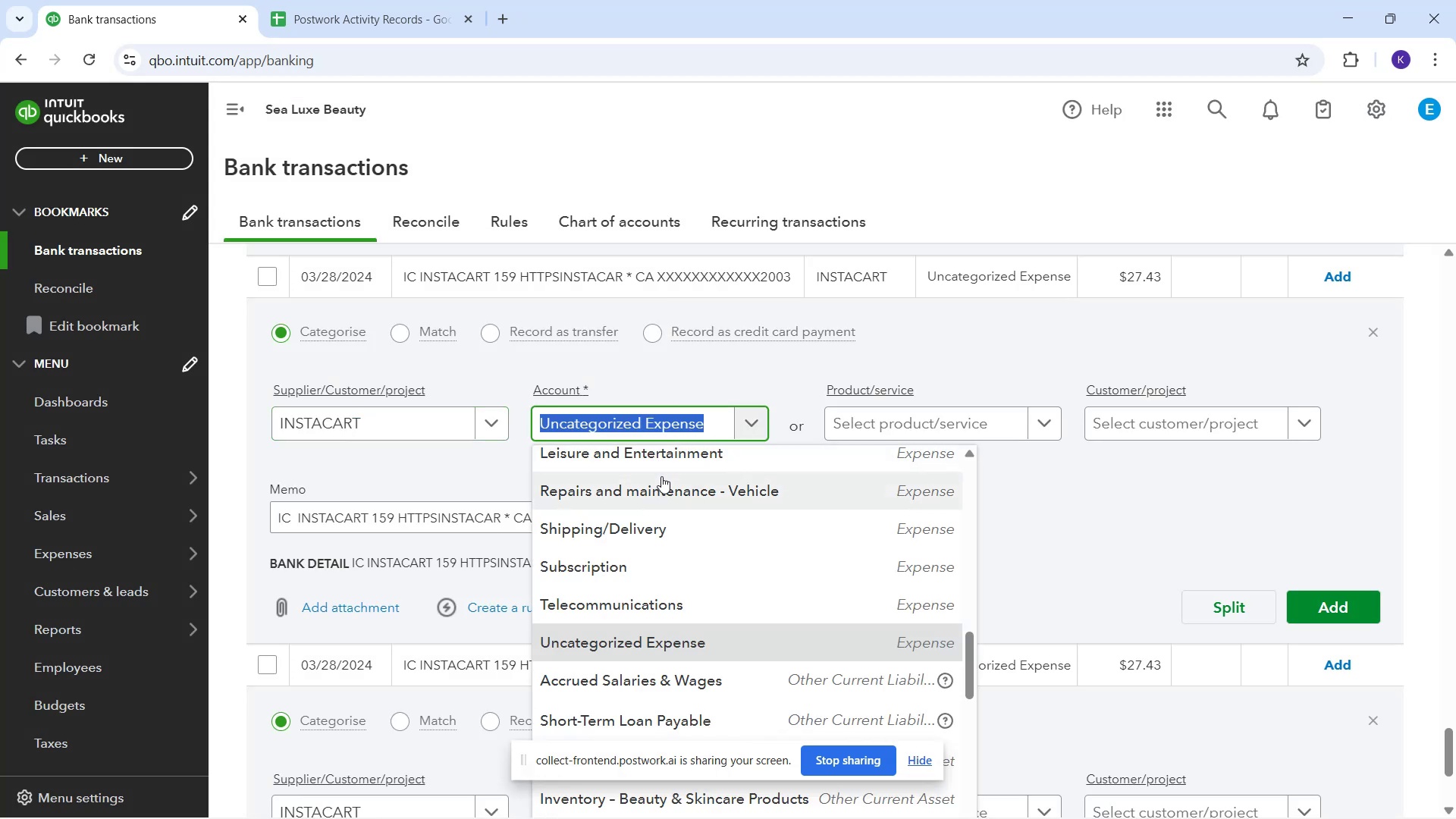 
wait(8.1)
 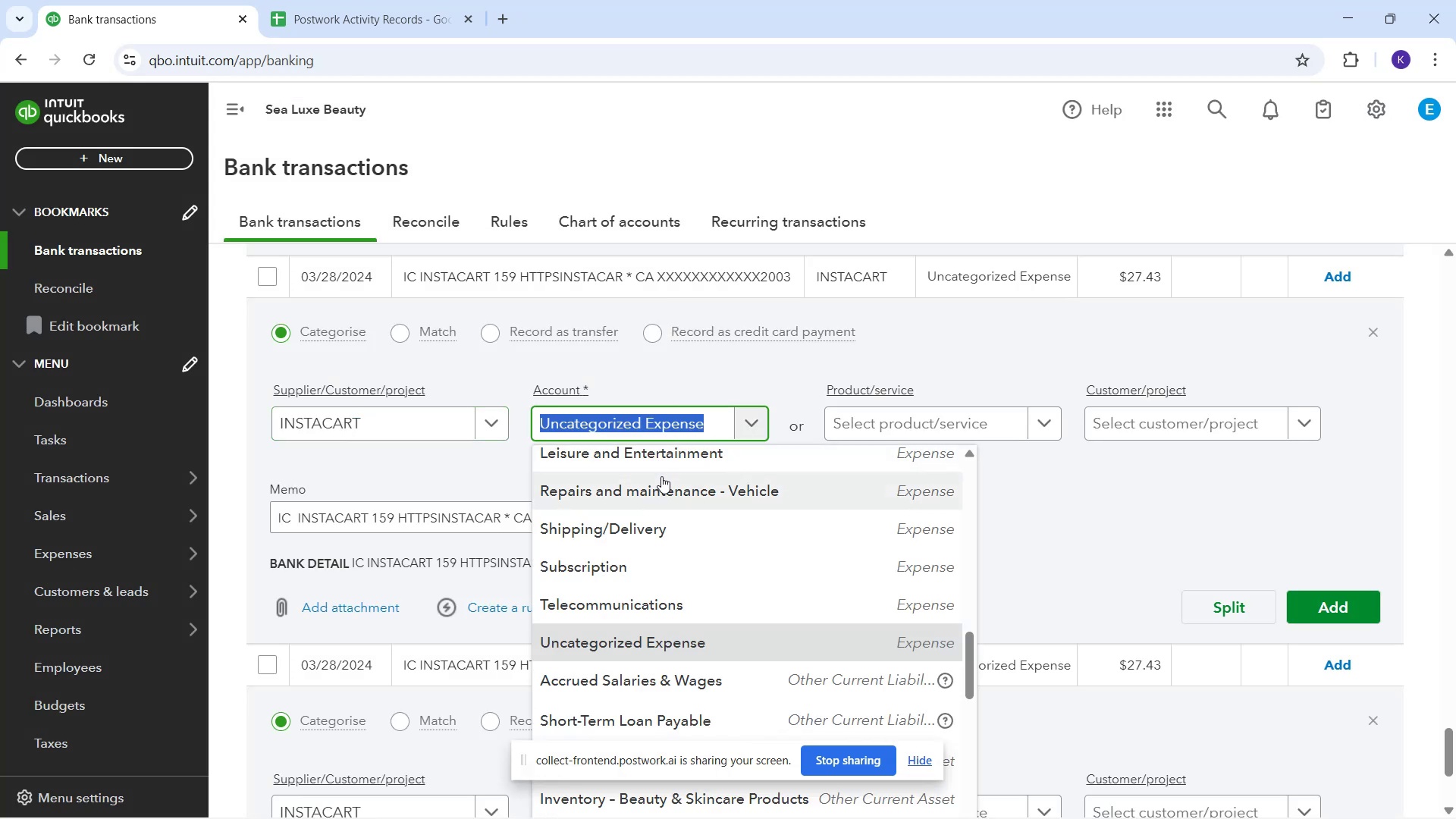 
left_click_drag(start_coordinate=[652, 501], to_coordinate=[616, 513])
 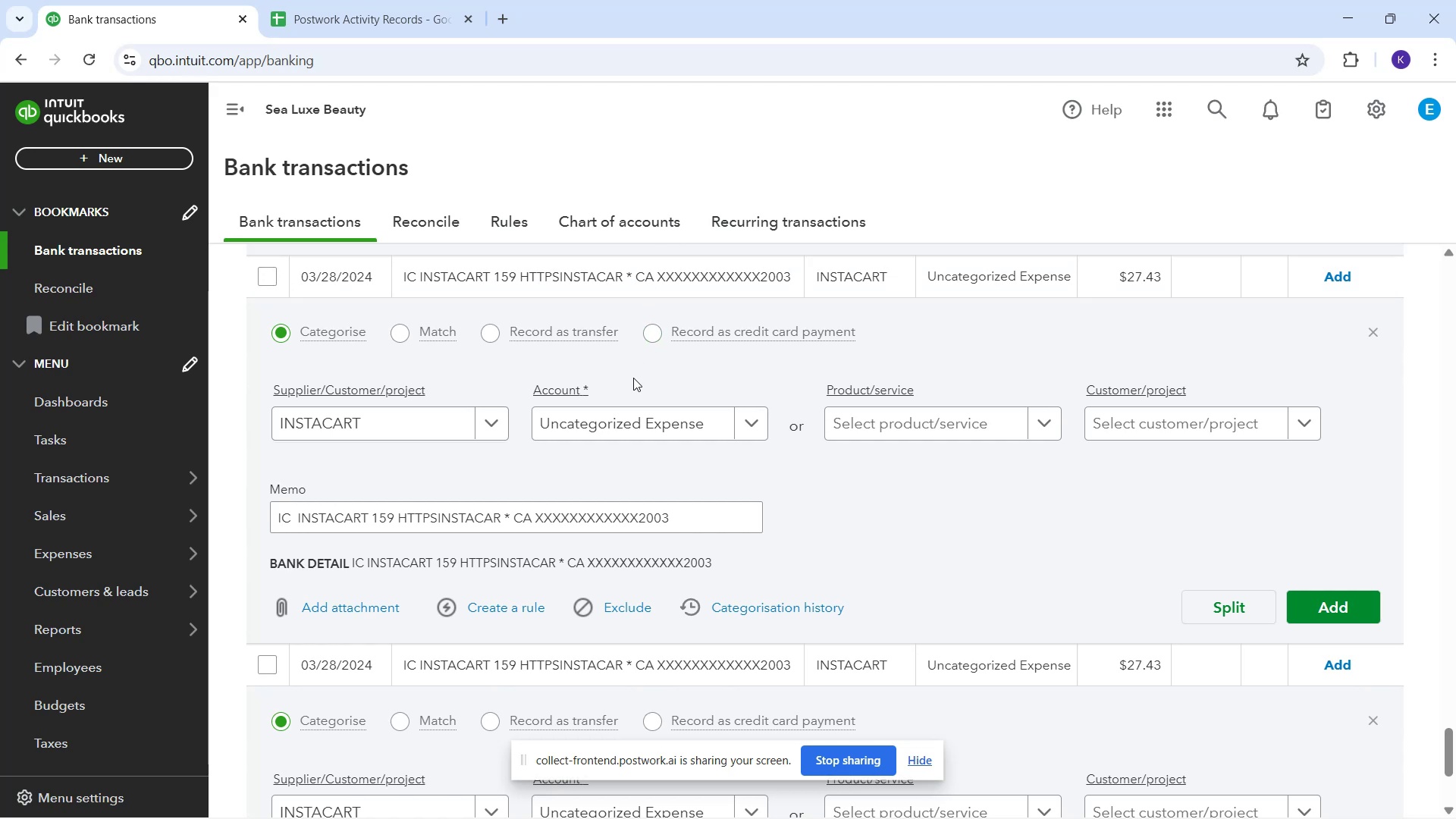 
wait(42.12)
 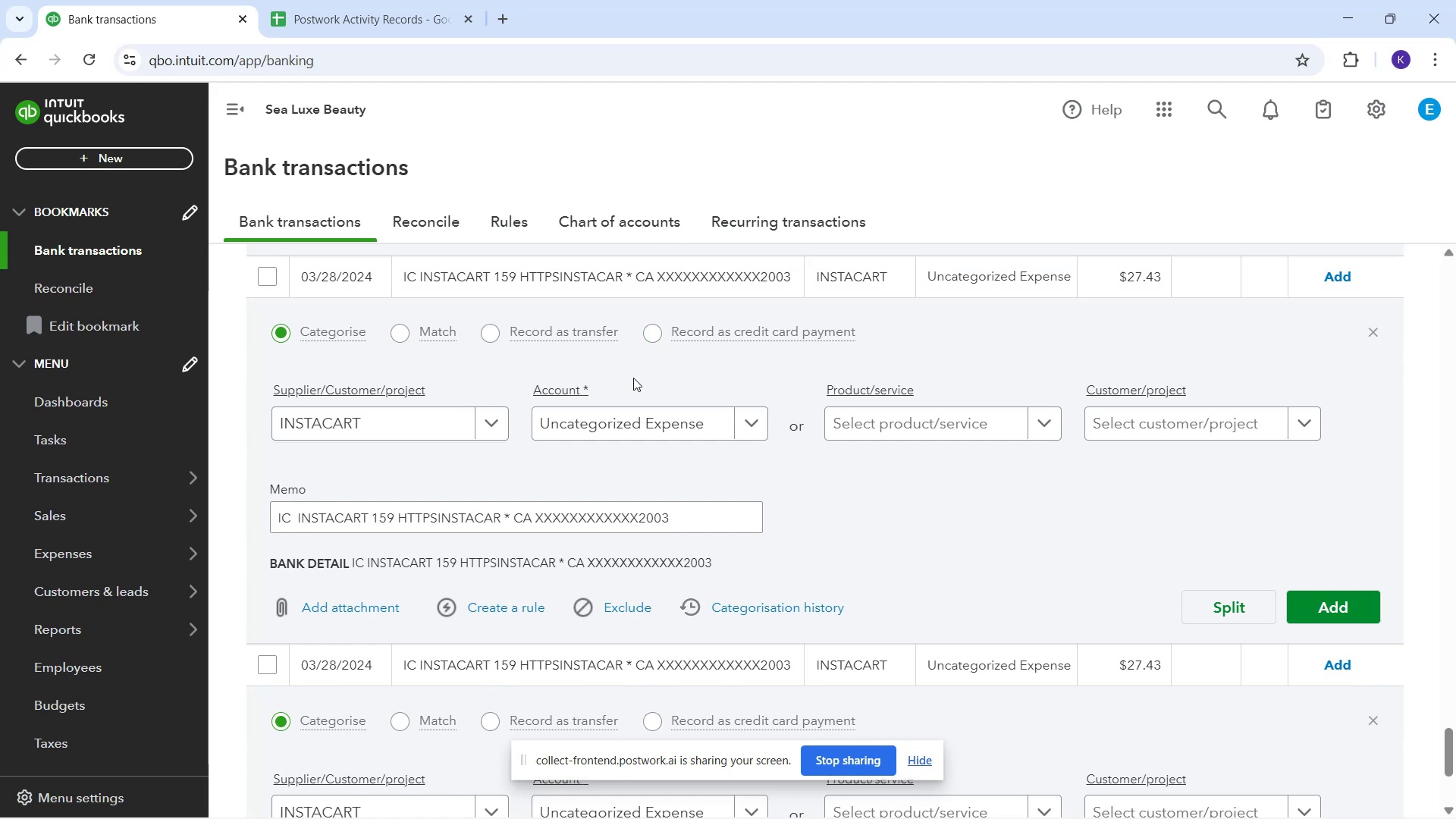 
mouse_move([585, 381])
 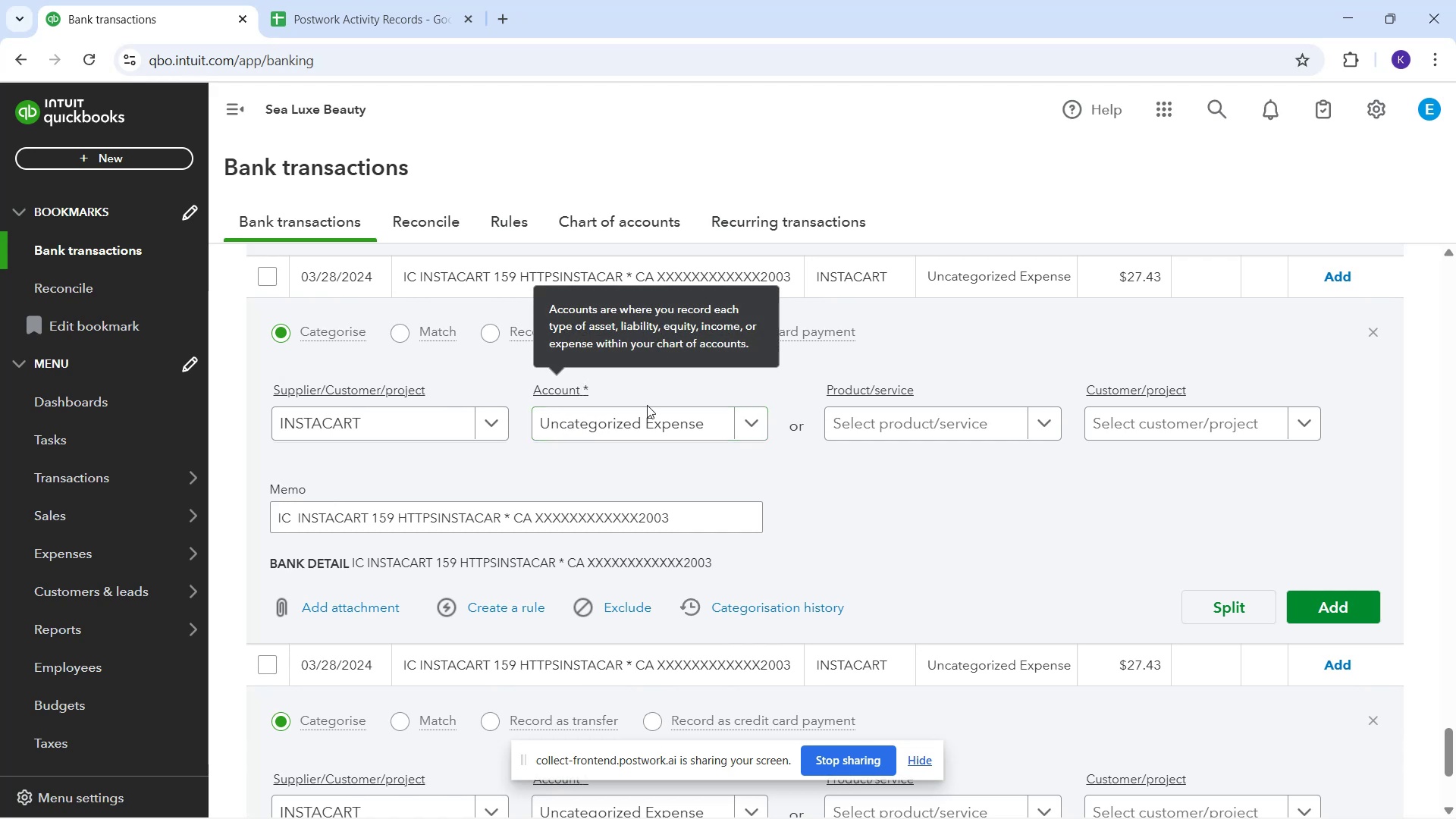 
mouse_move([639, 424])
 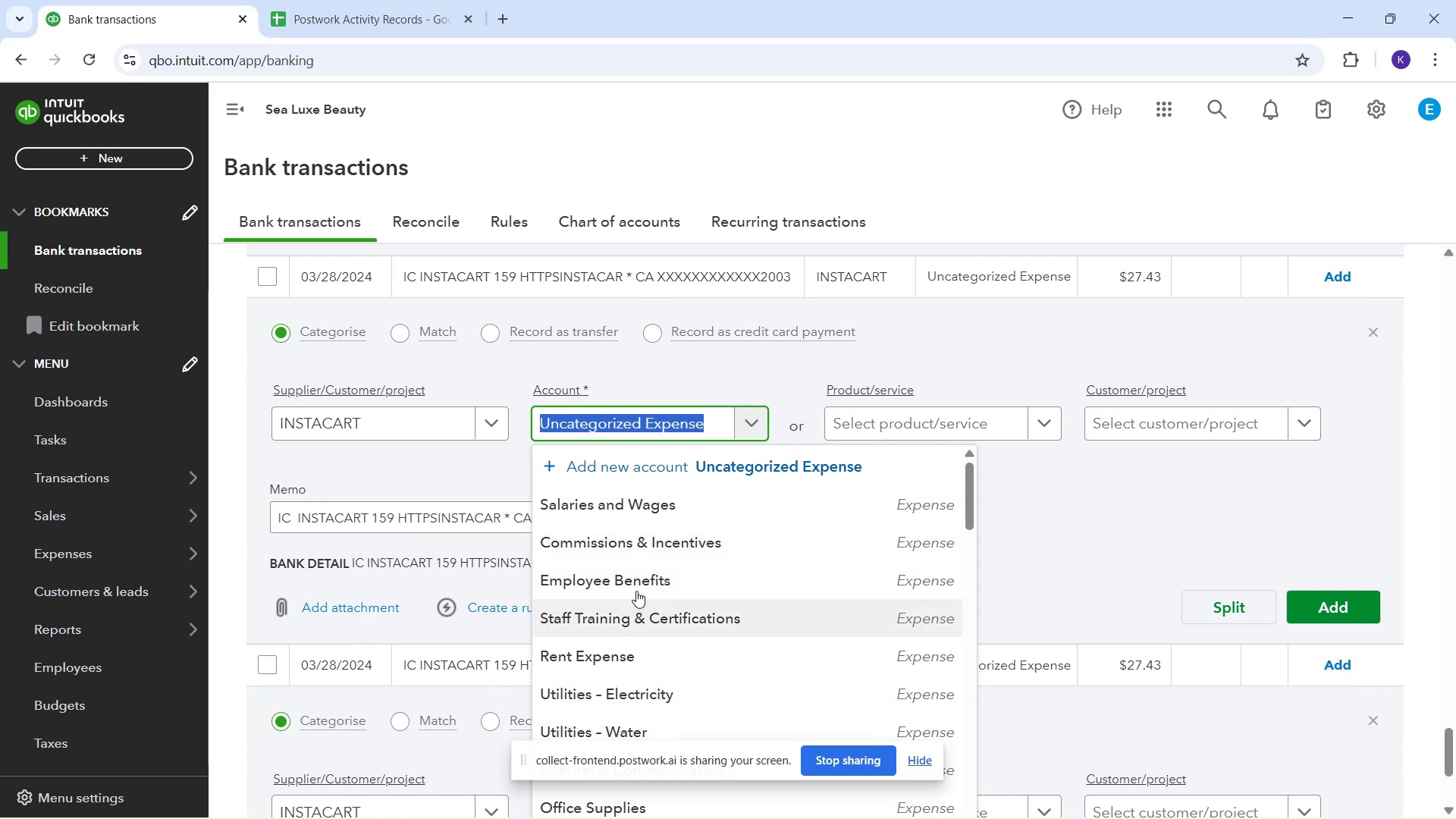 
wait(19.48)
 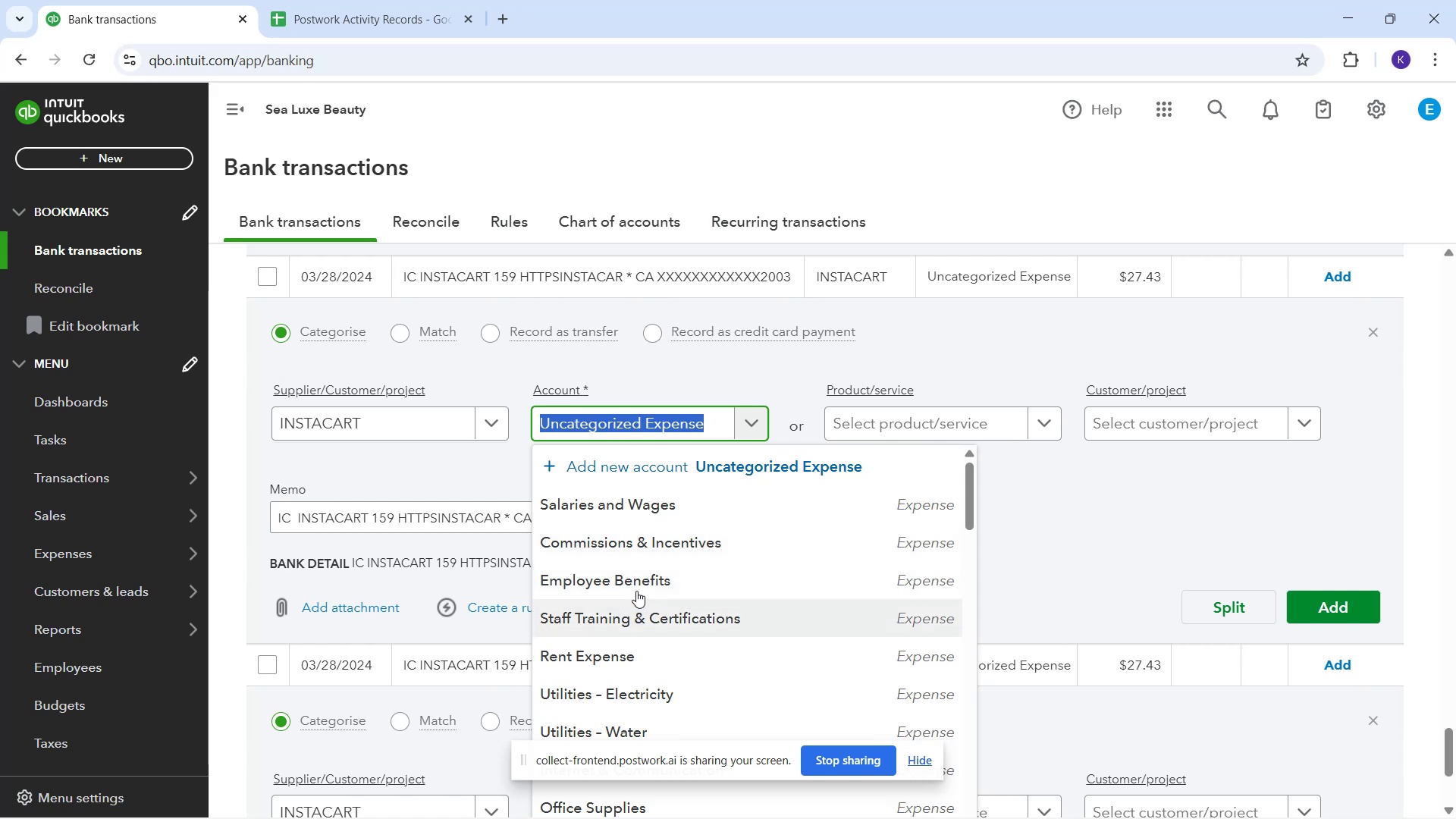 
left_click_drag(start_coordinate=[431, 564], to_coordinate=[400, 564])
 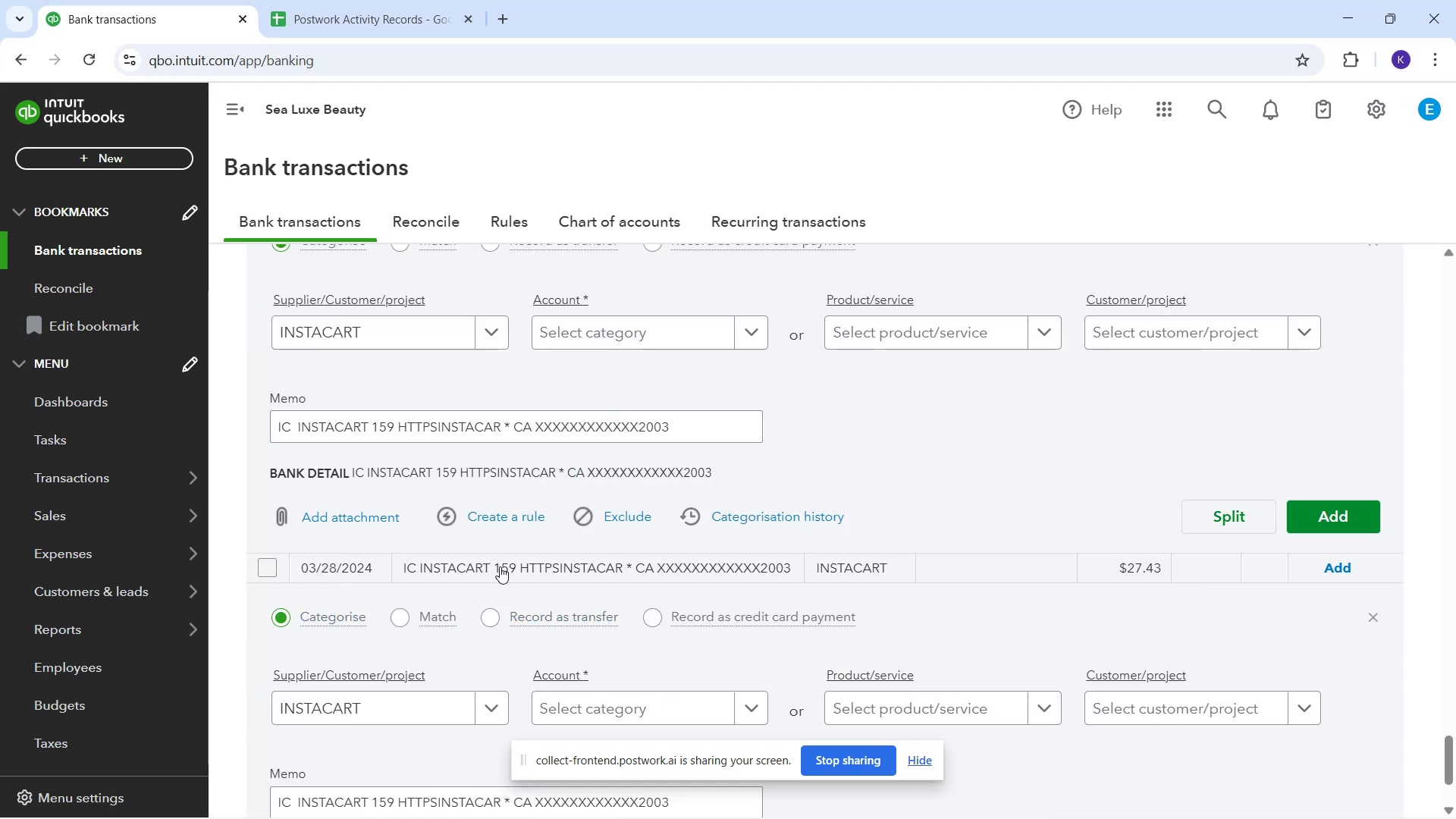 
left_click_drag(start_coordinate=[489, 568], to_coordinate=[421, 567])
 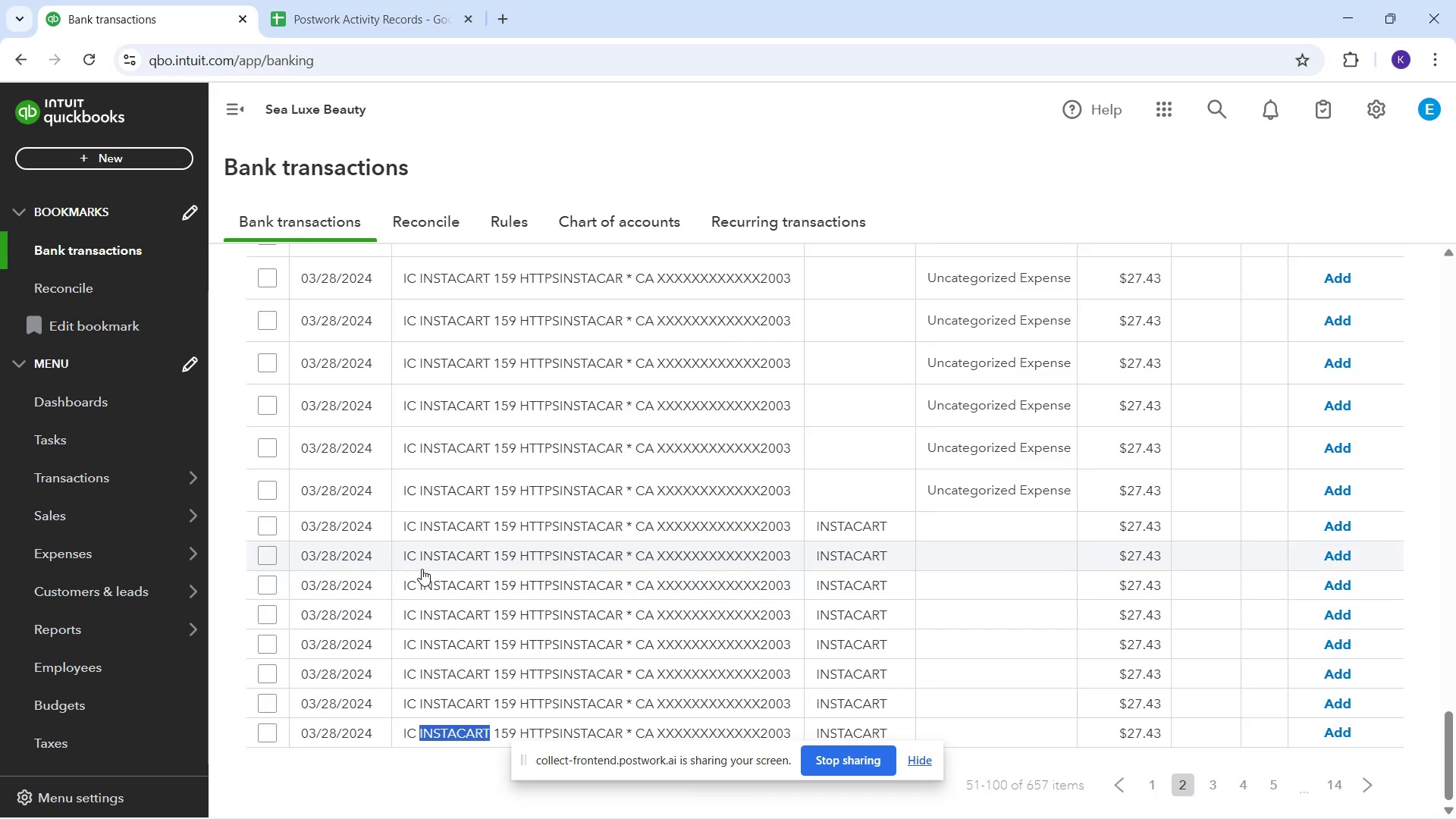 
wait(5.39)
 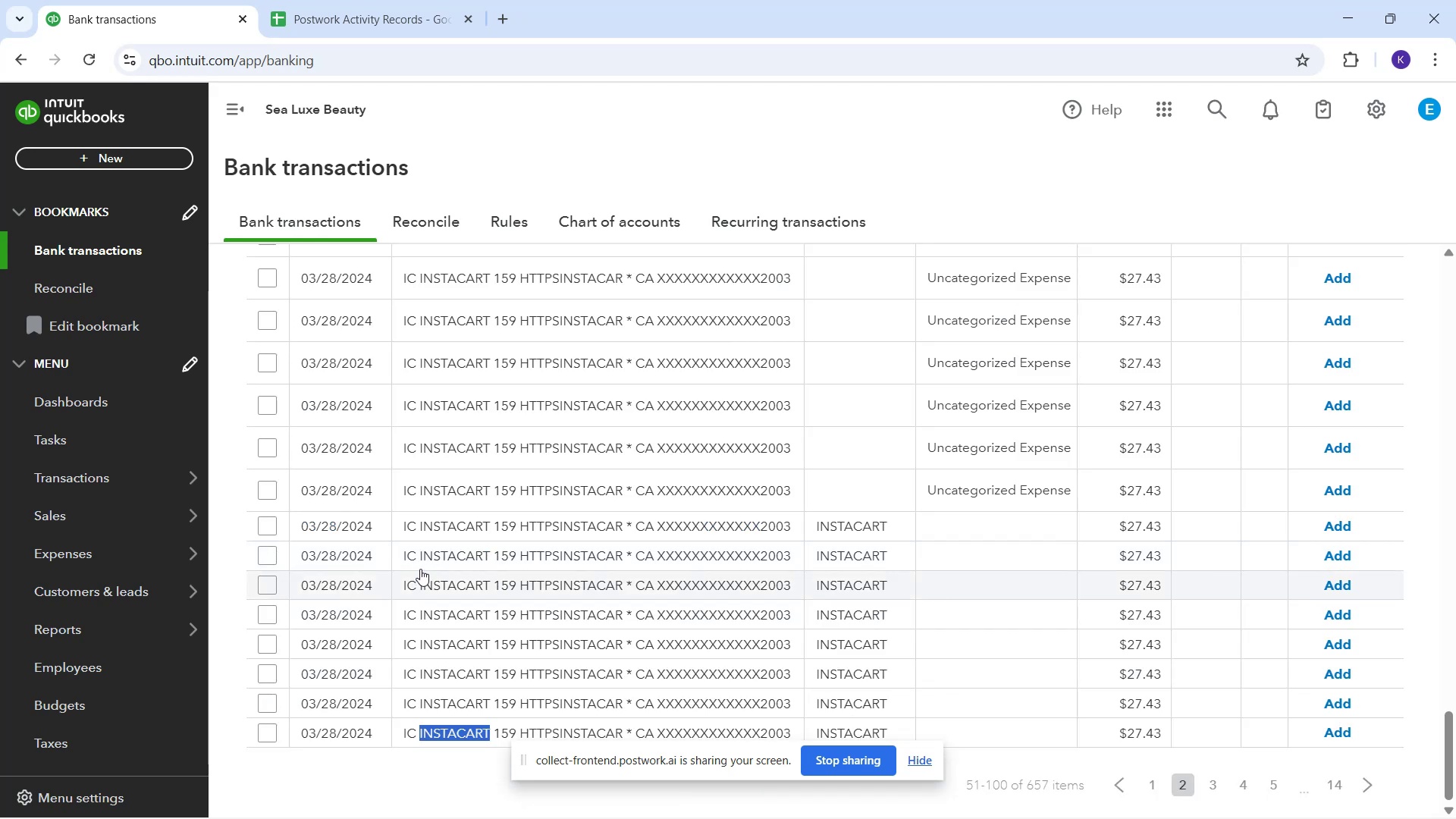 
key(Control+C)
 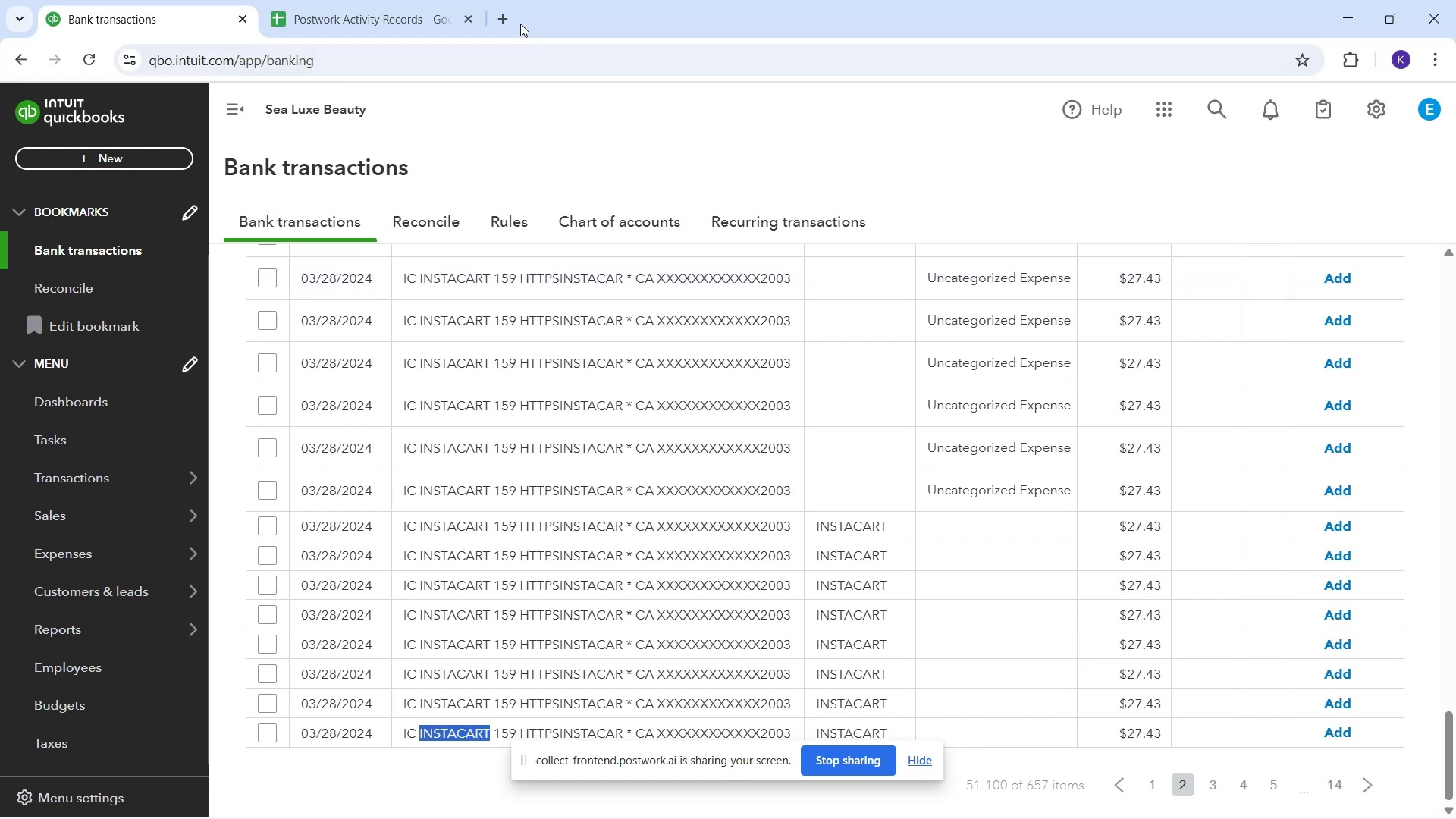 
left_click([494, 14])
 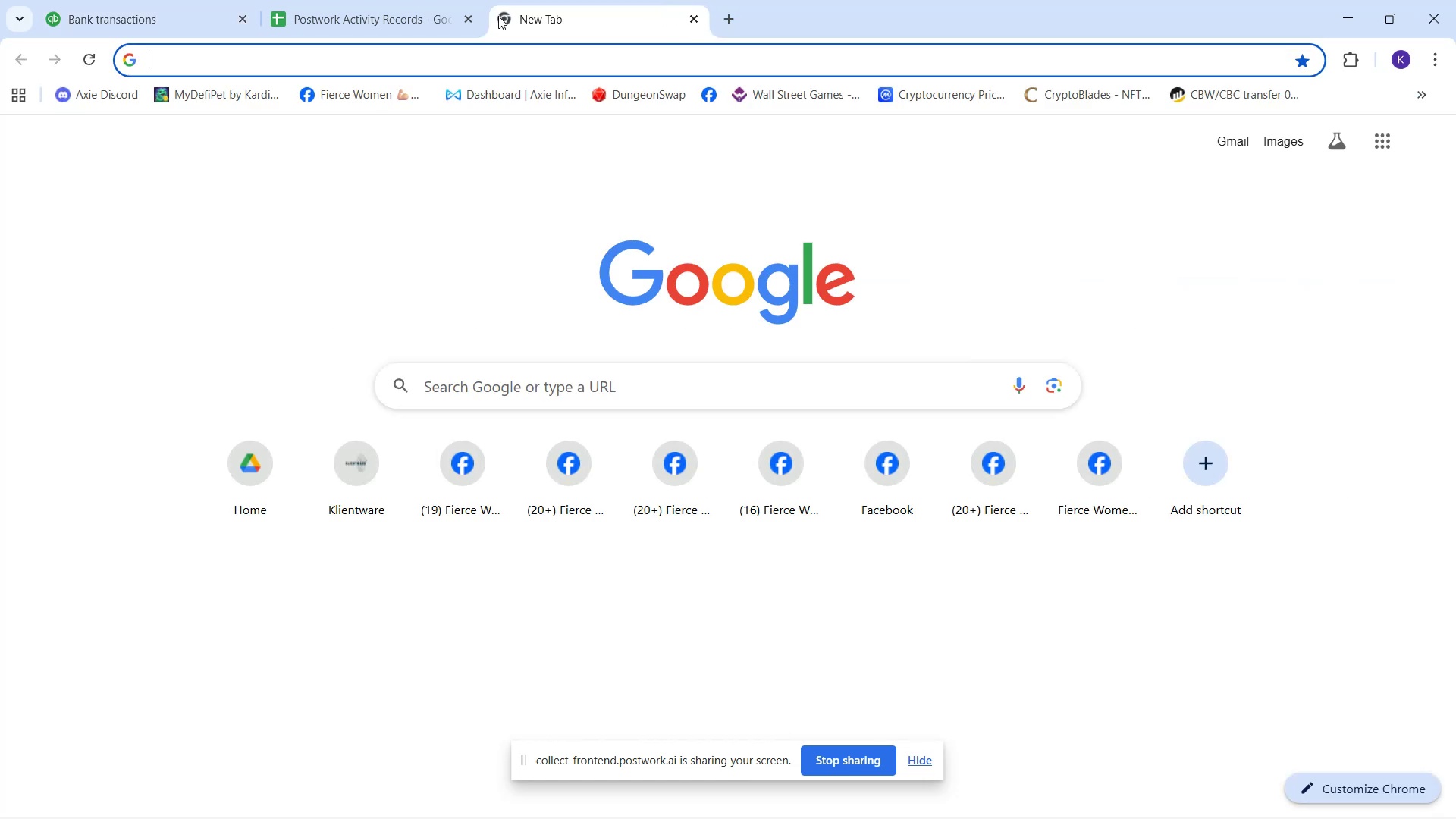 
key(Control+V)
 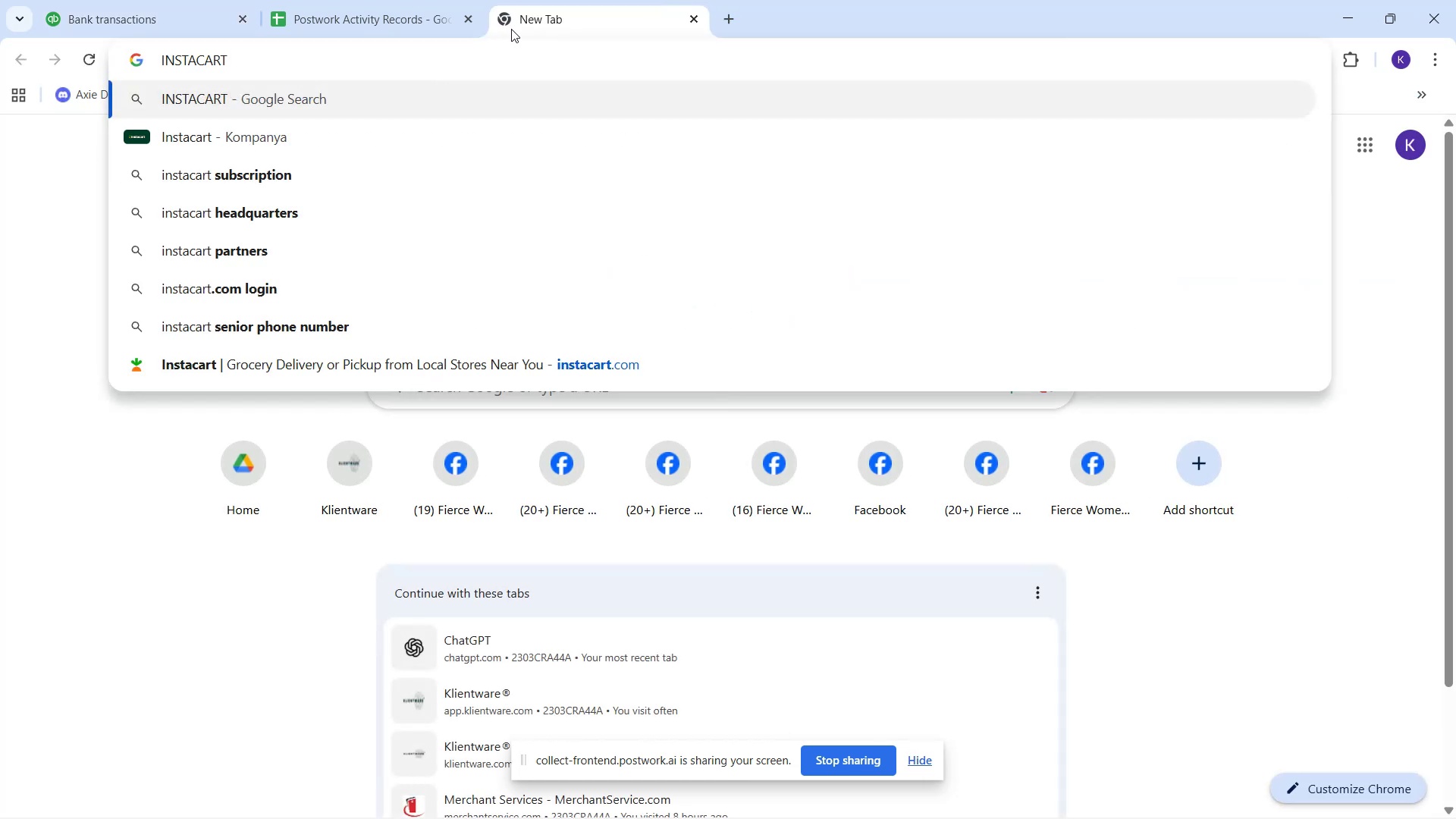 
key(Enter)
 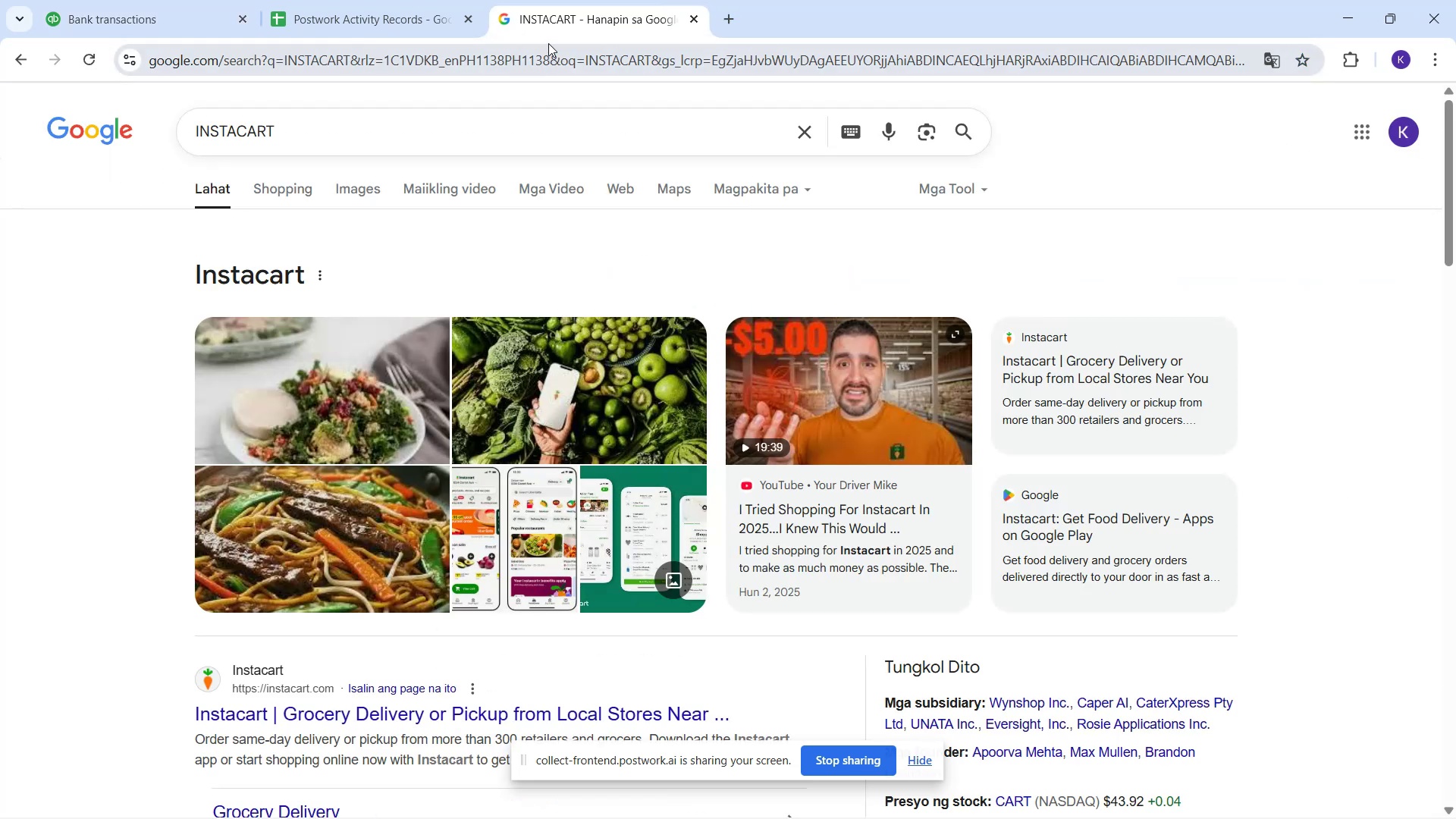 
mouse_move([444, 20])
 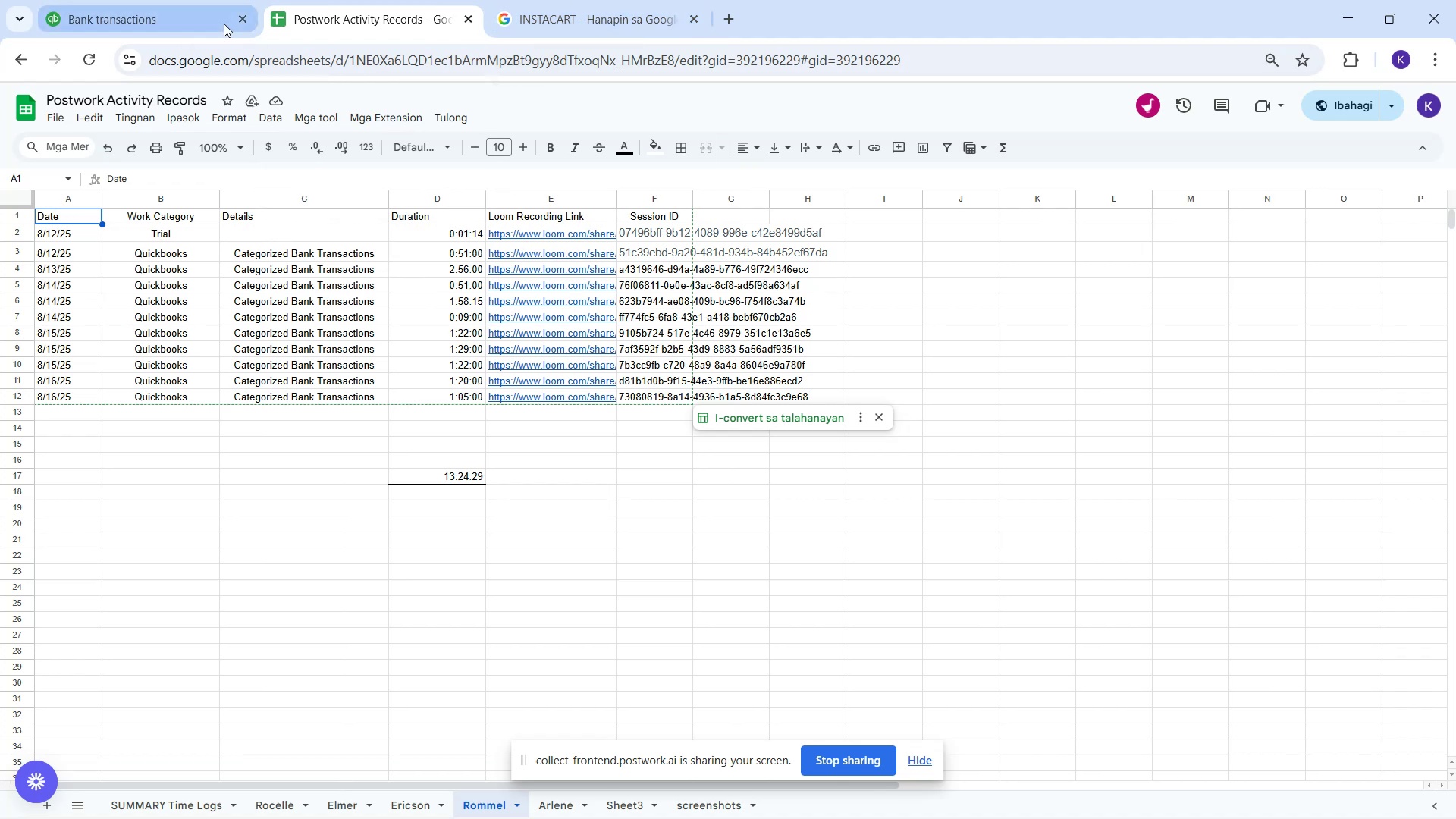 
left_click([201, 25])
 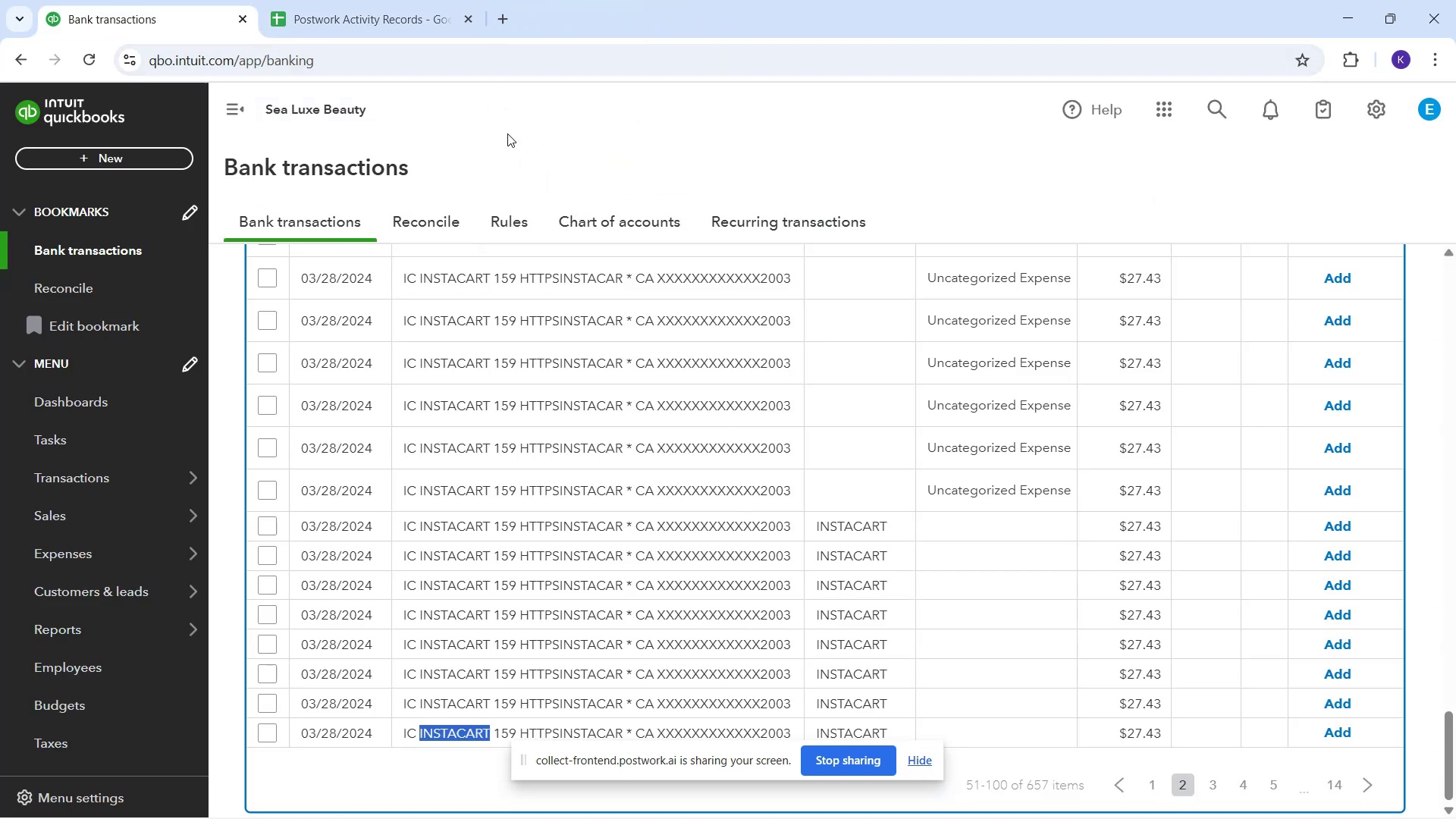 
scroll: coordinate [592, 593], scroll_direction: down, amount: 7.0
 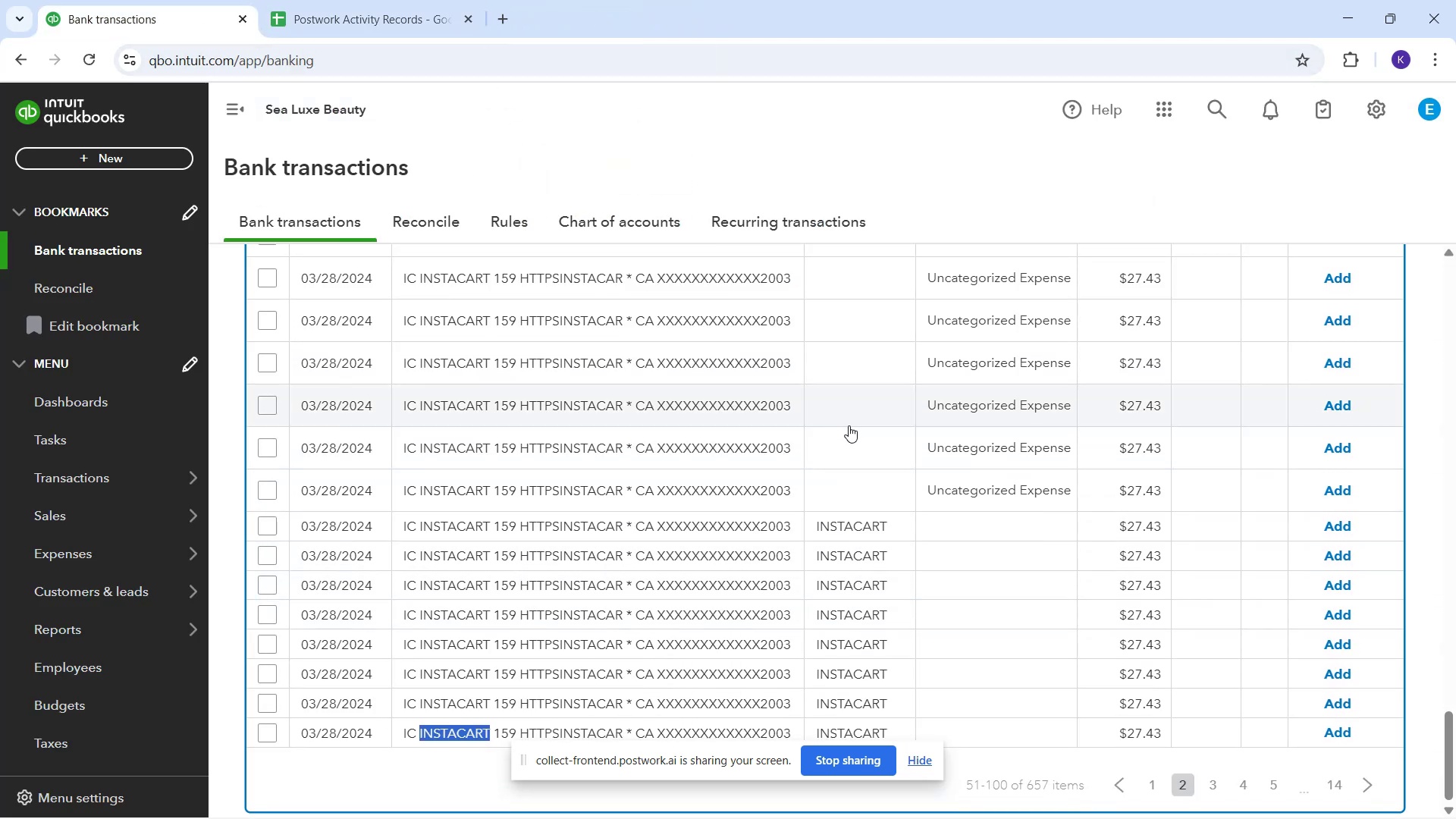 
left_click([848, 432])
 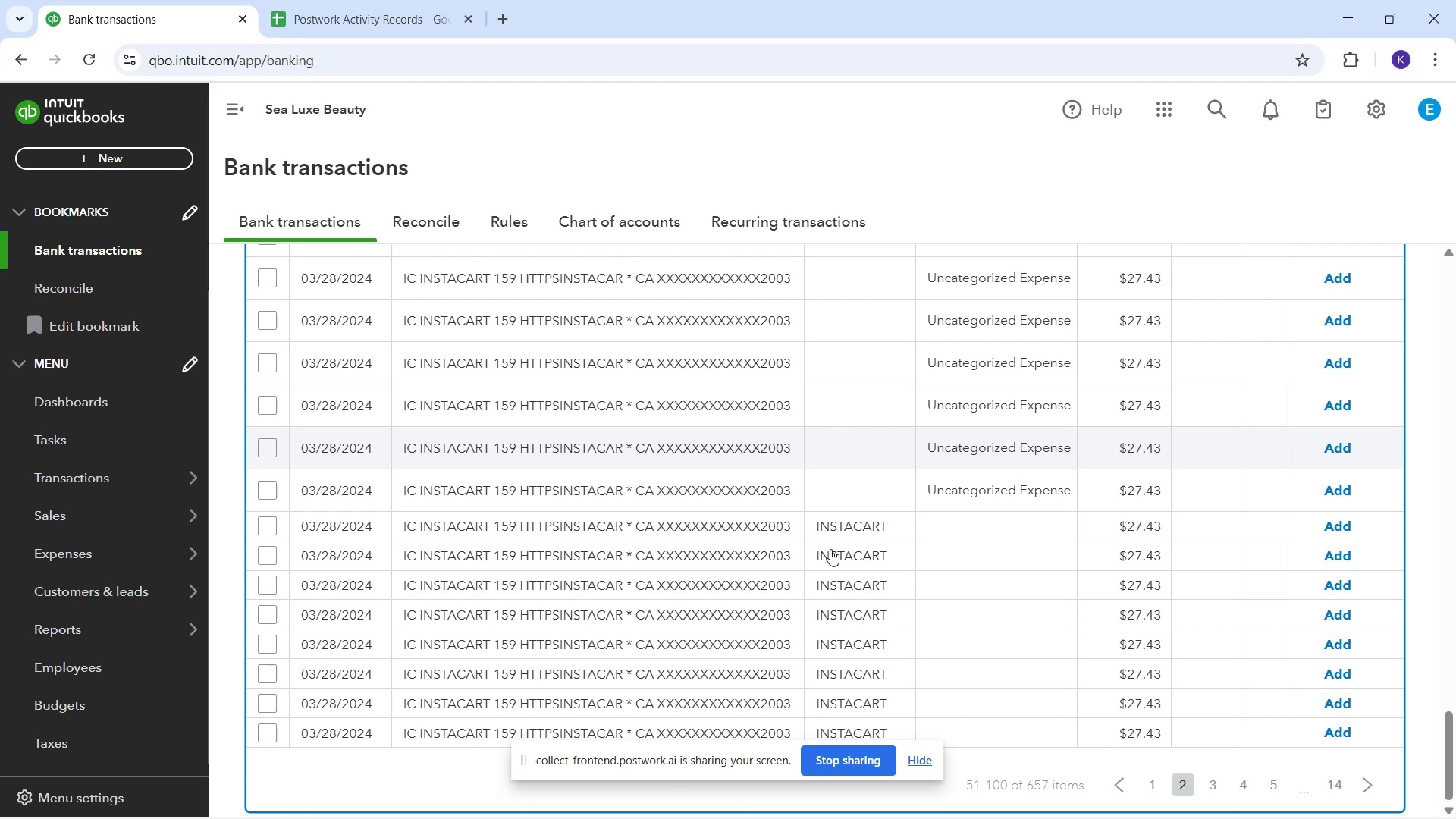 
scroll: coordinate [885, 604], scroll_direction: down, amount: 2.0
 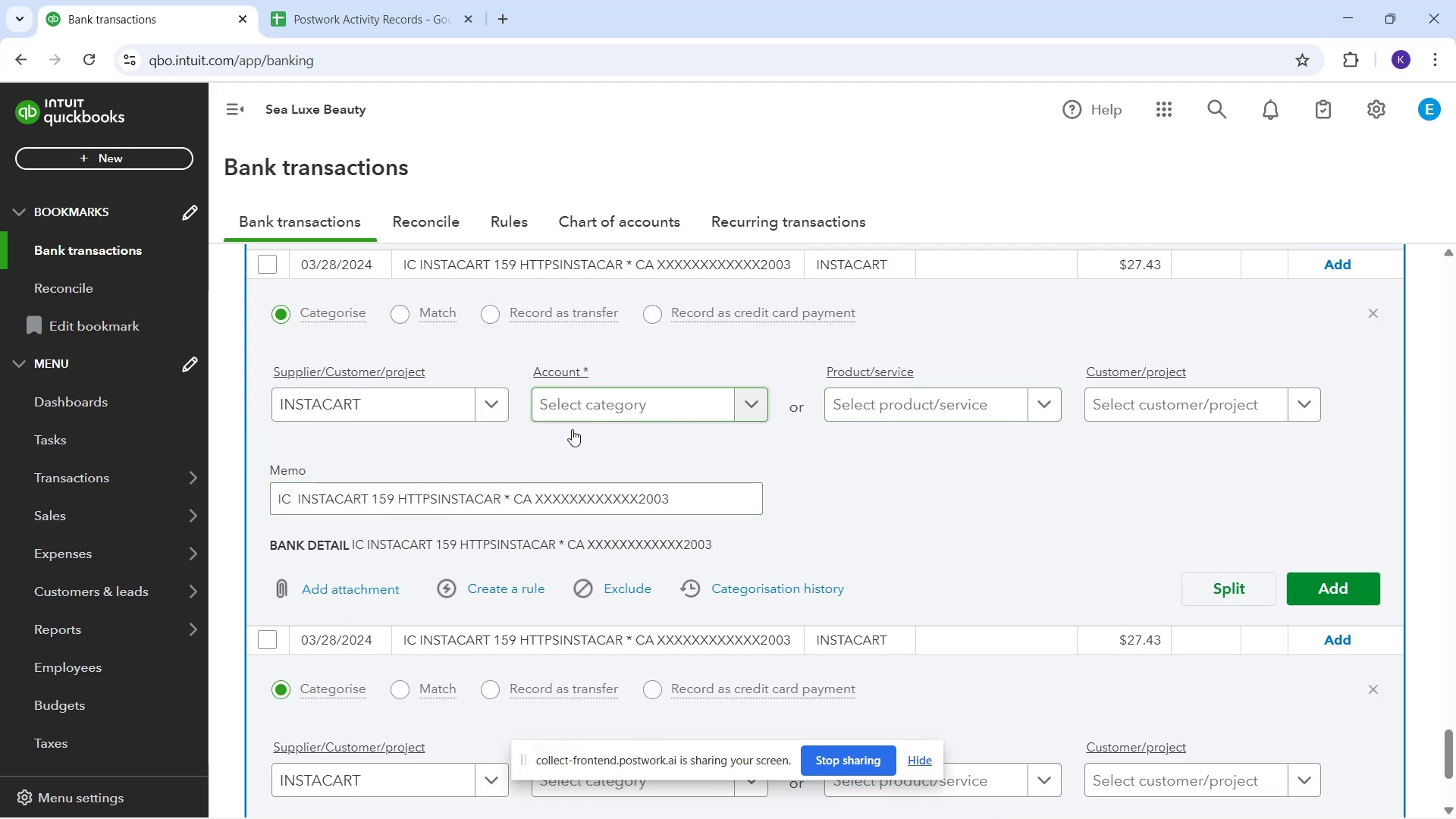 
scroll: coordinate [453, 407], scroll_direction: up, amount: 1.0
 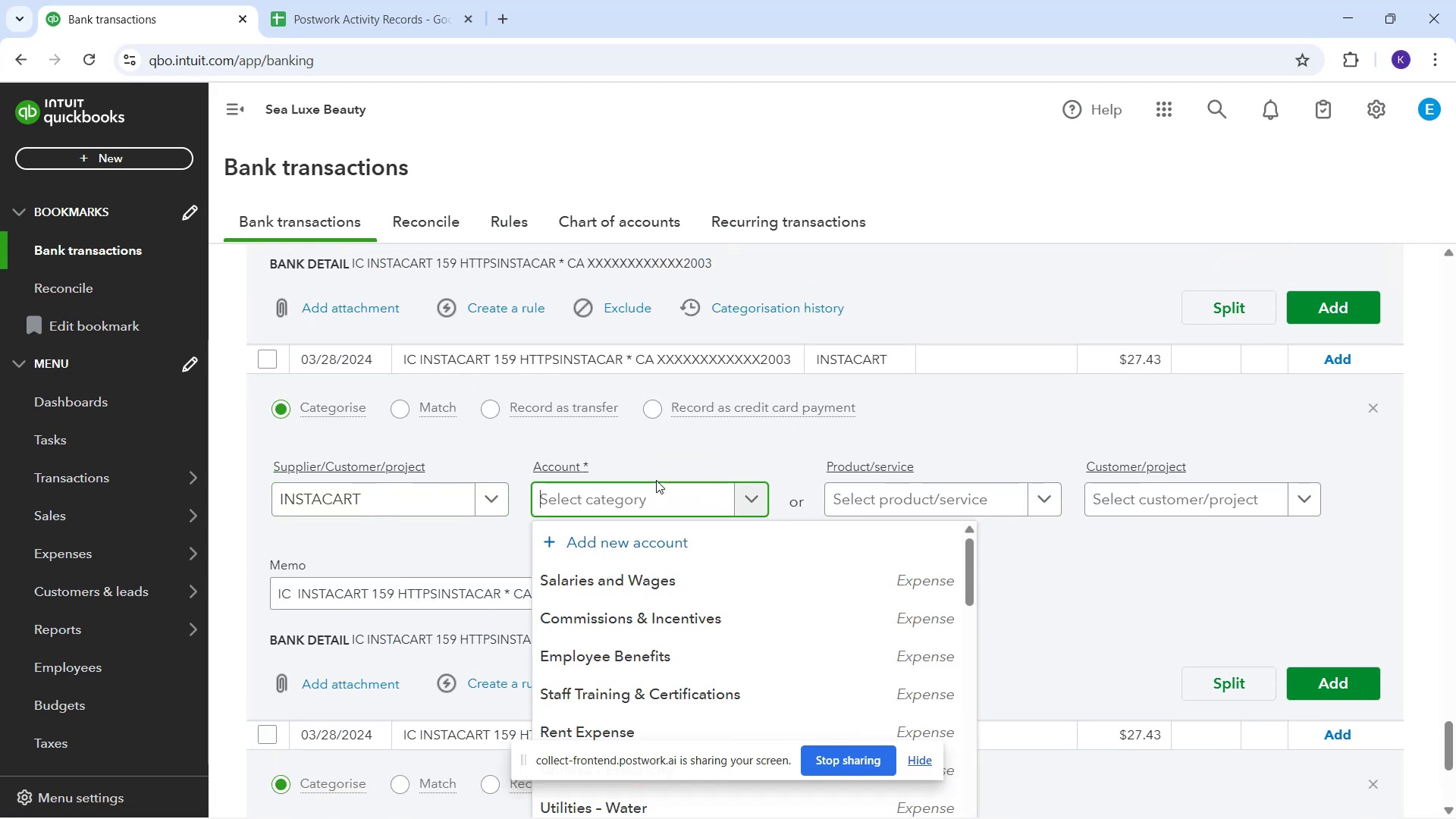 
wait(5.35)
 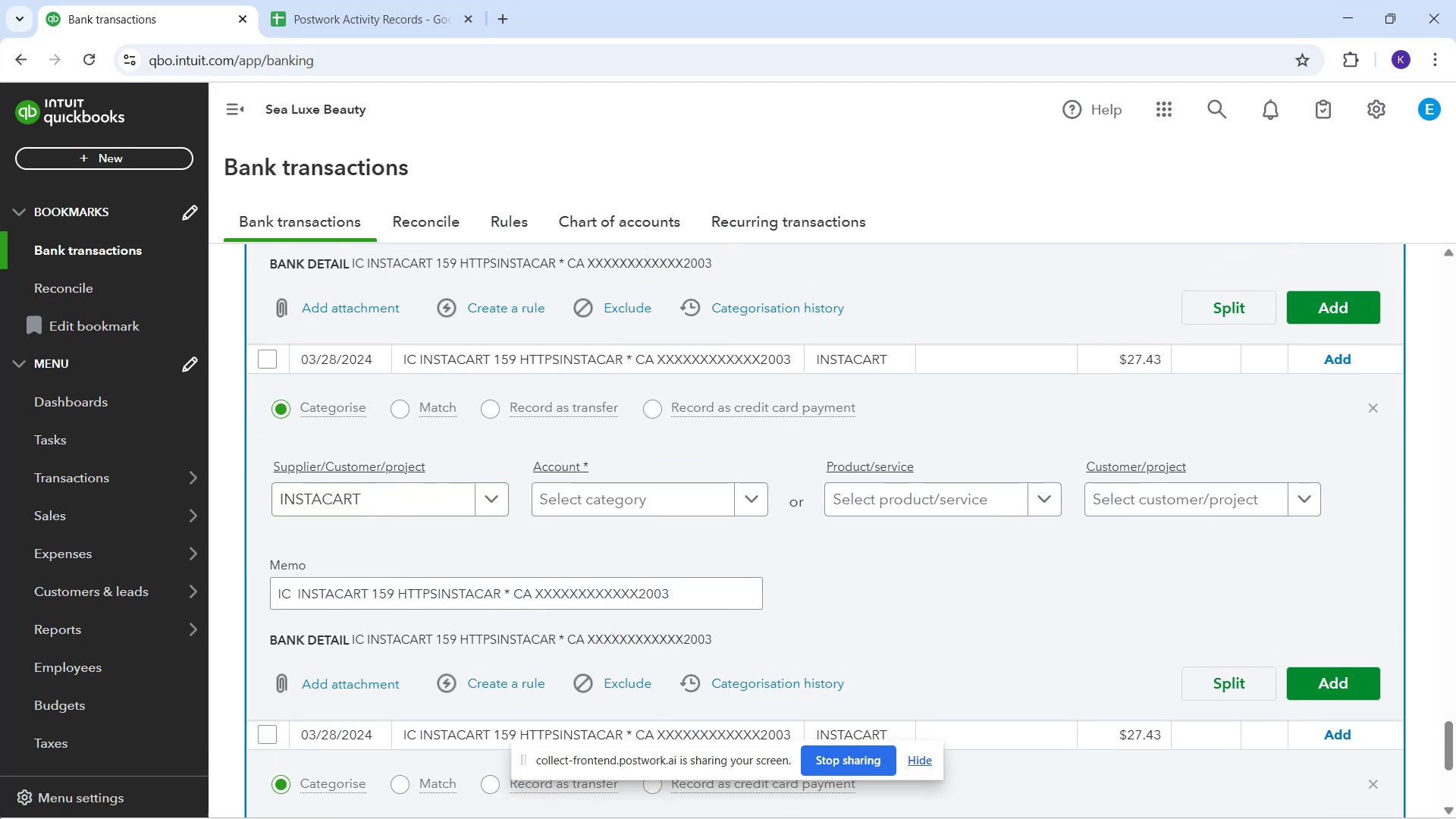 
type(Mea)
 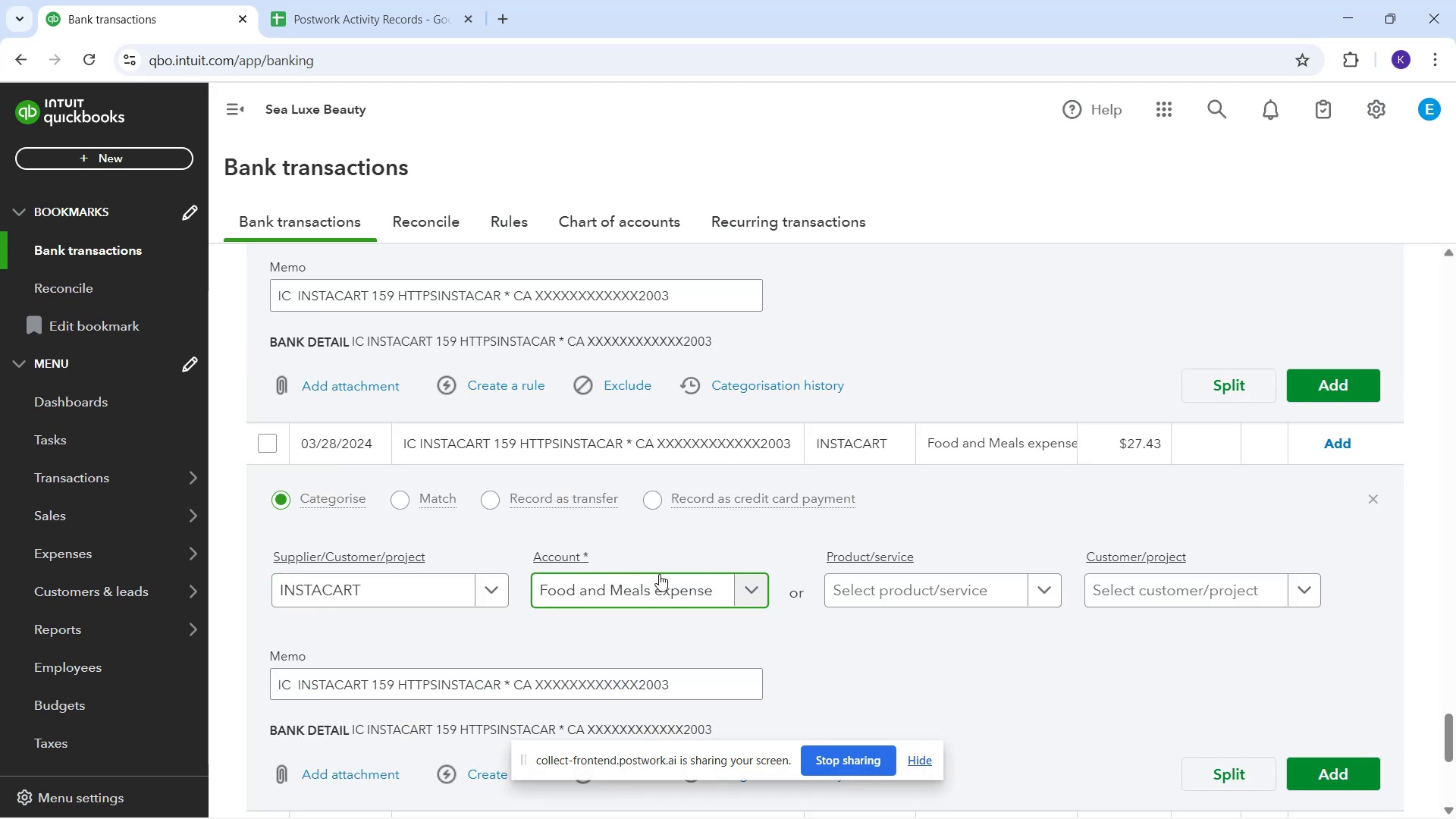 
wait(5.37)
 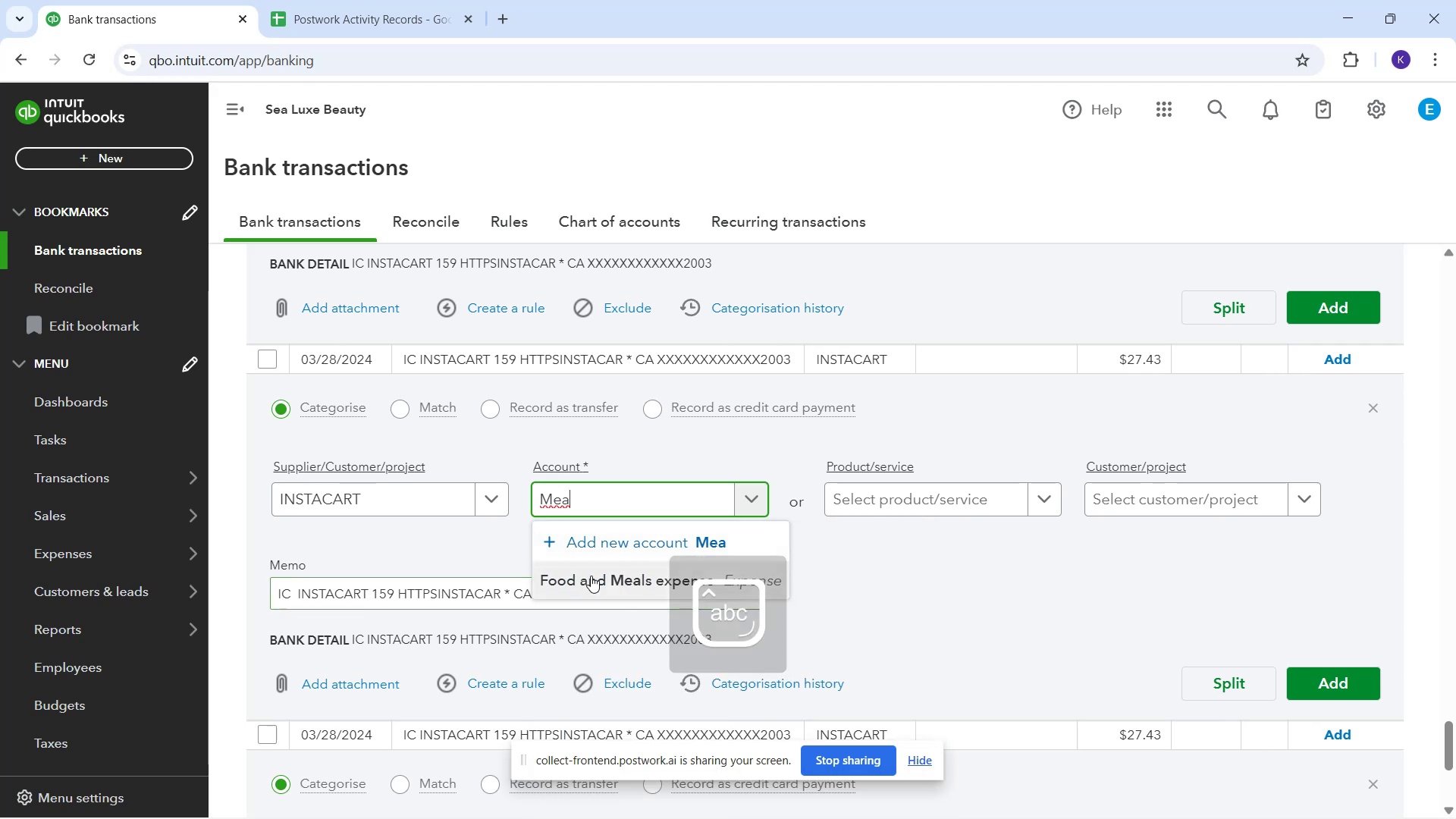 
scroll: coordinate [864, 406], scroll_direction: up, amount: 1.0
 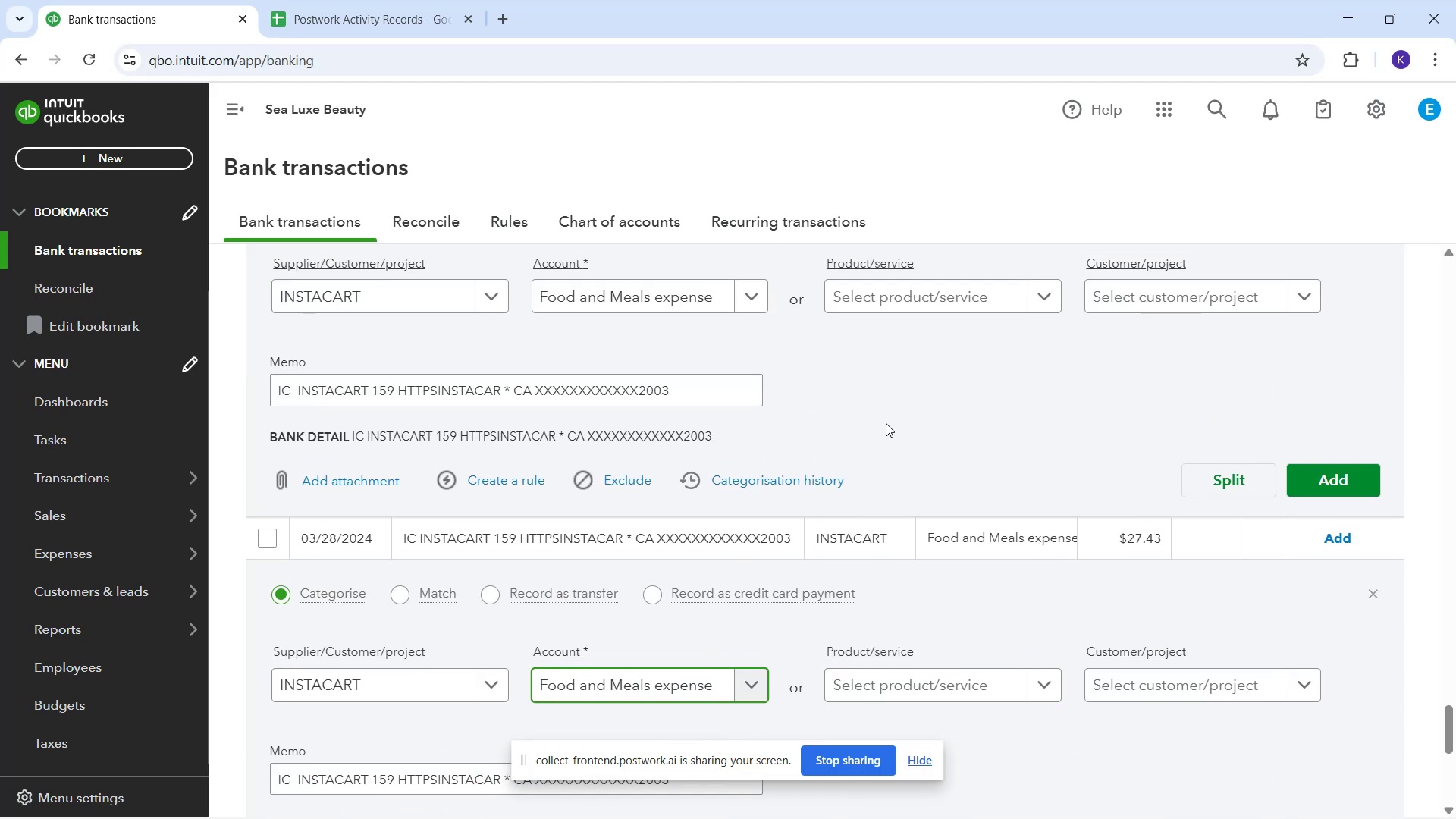 
scroll: coordinate [915, 444], scroll_direction: down, amount: 2.0
 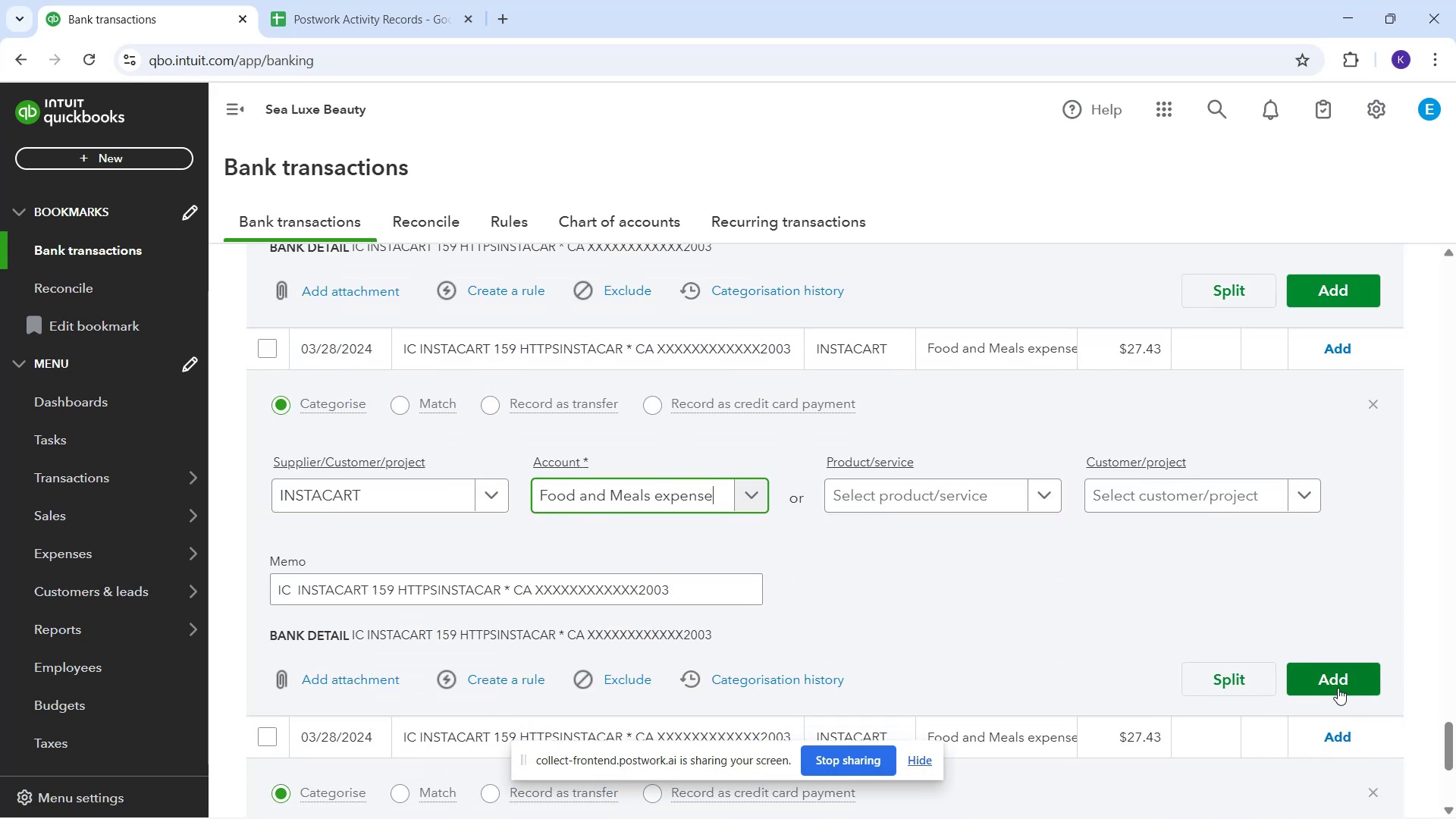 
left_click([1335, 683])
 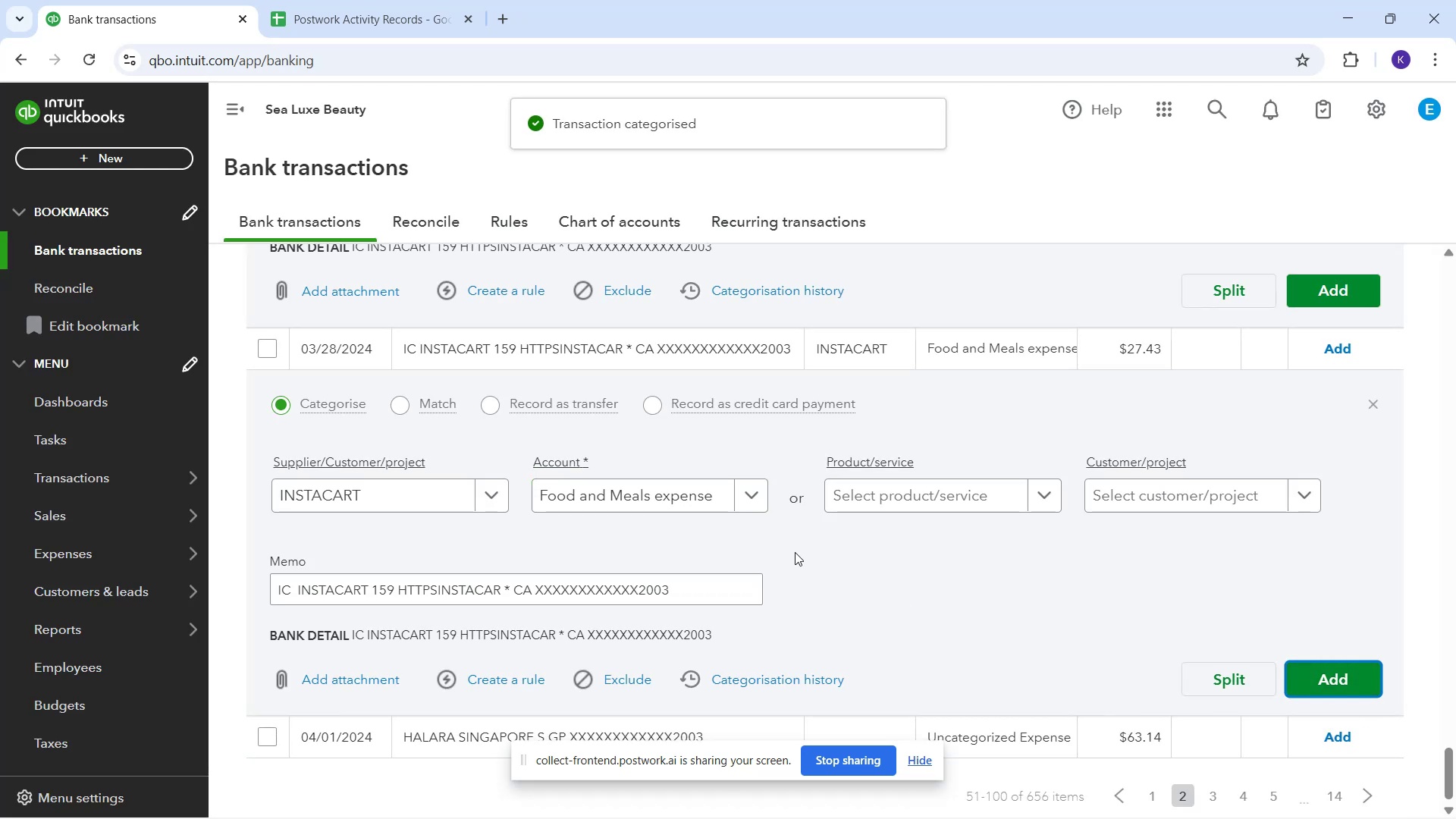 
scroll: coordinate [642, 446], scroll_direction: up, amount: 22.0
 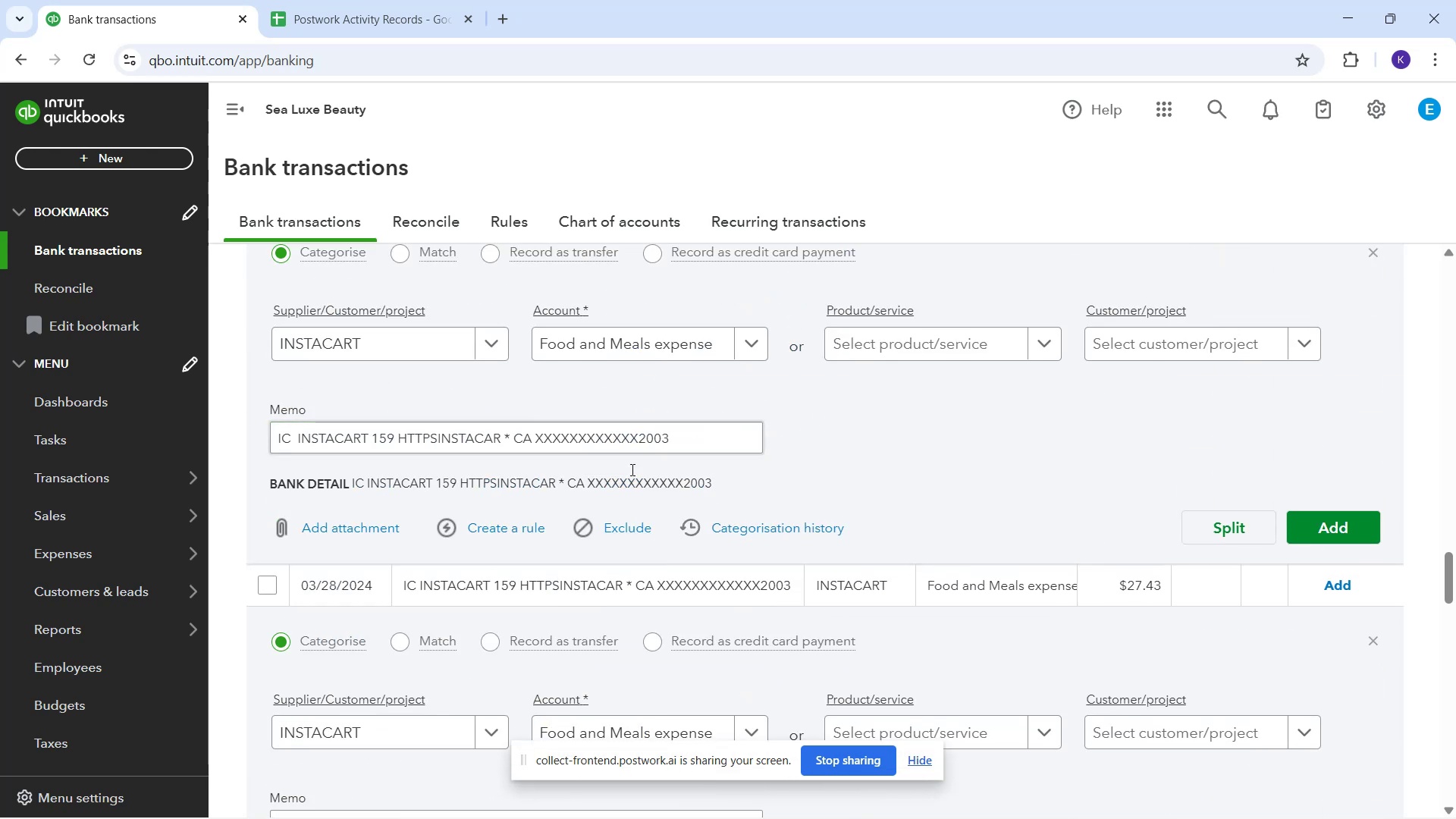 
scroll: coordinate [695, 508], scroll_direction: down, amount: 19.0
 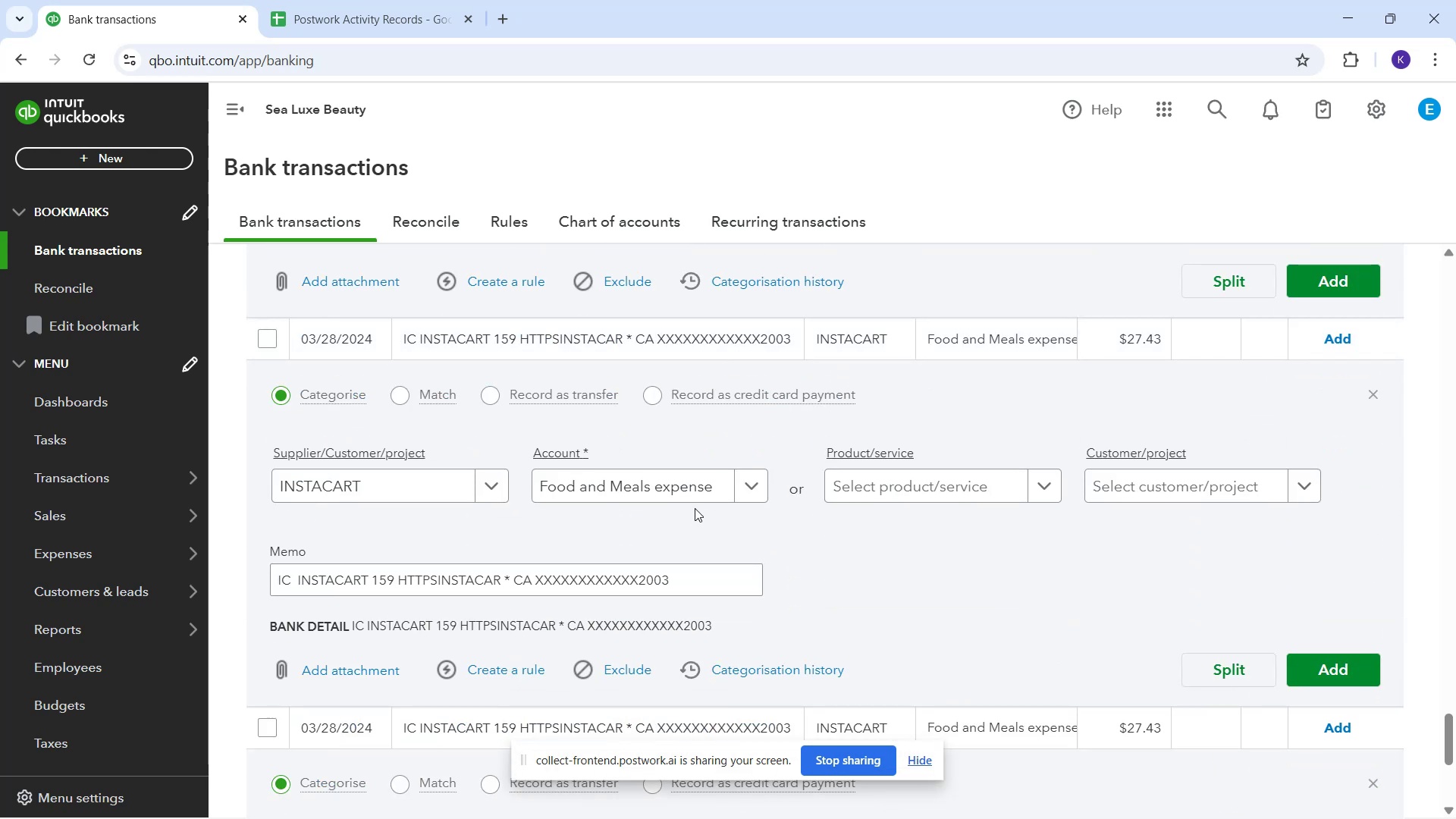 
scroll: coordinate [918, 492], scroll_direction: up, amount: 35.0
 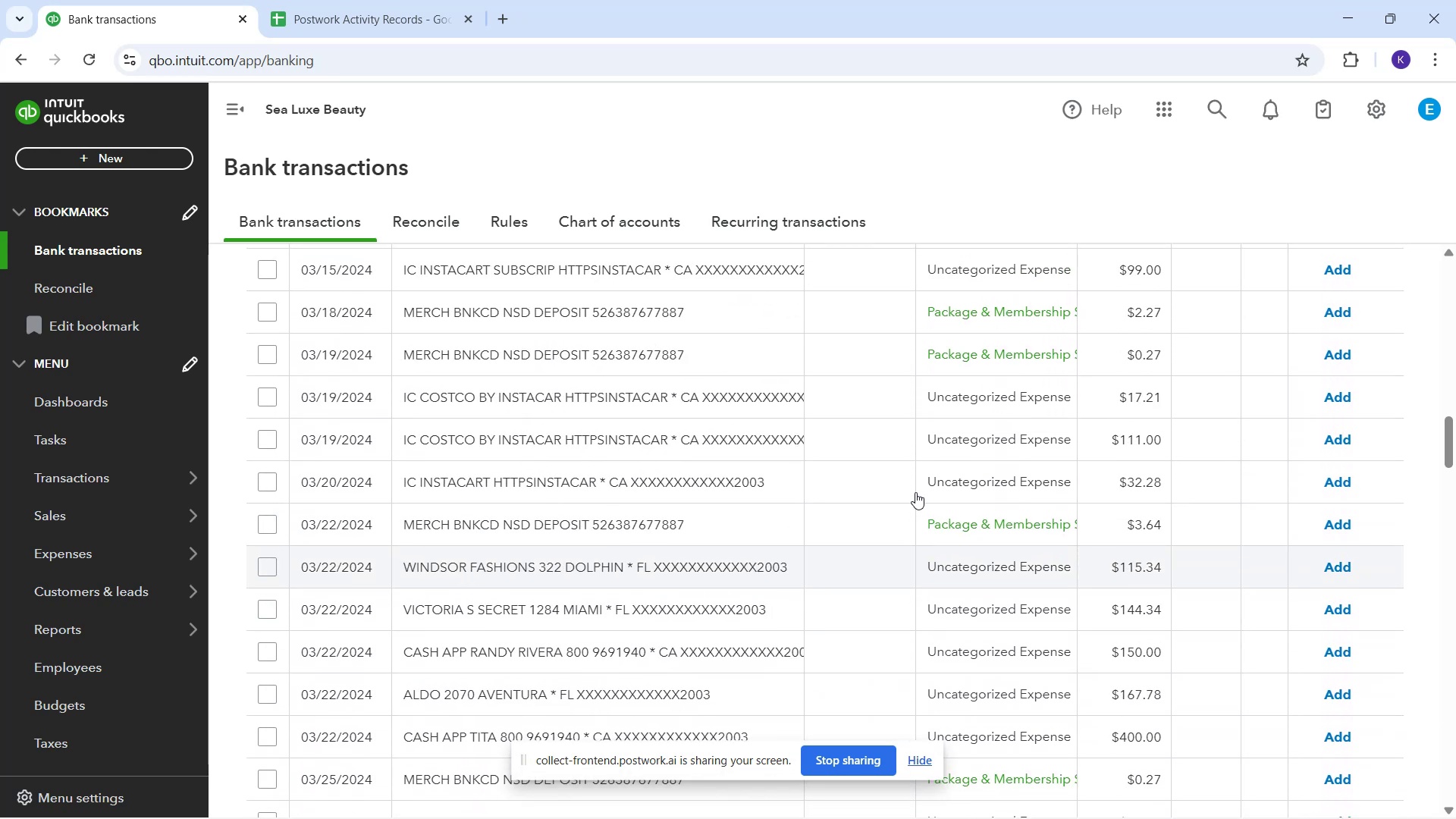 
scroll: coordinate [906, 503], scroll_direction: down, amount: 21.0
 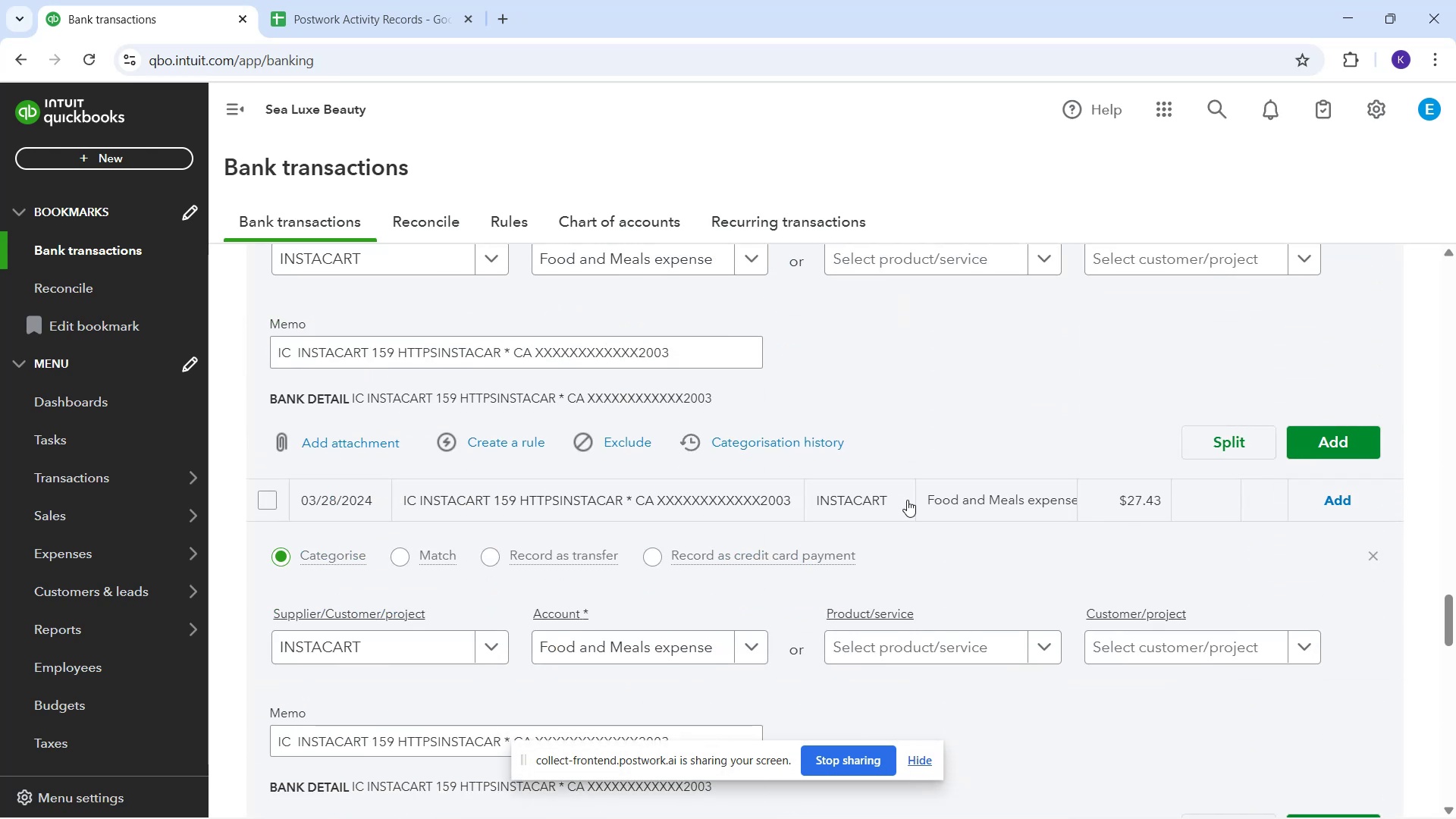 
scroll: coordinate [1362, 485], scroll_direction: up, amount: 9.0
 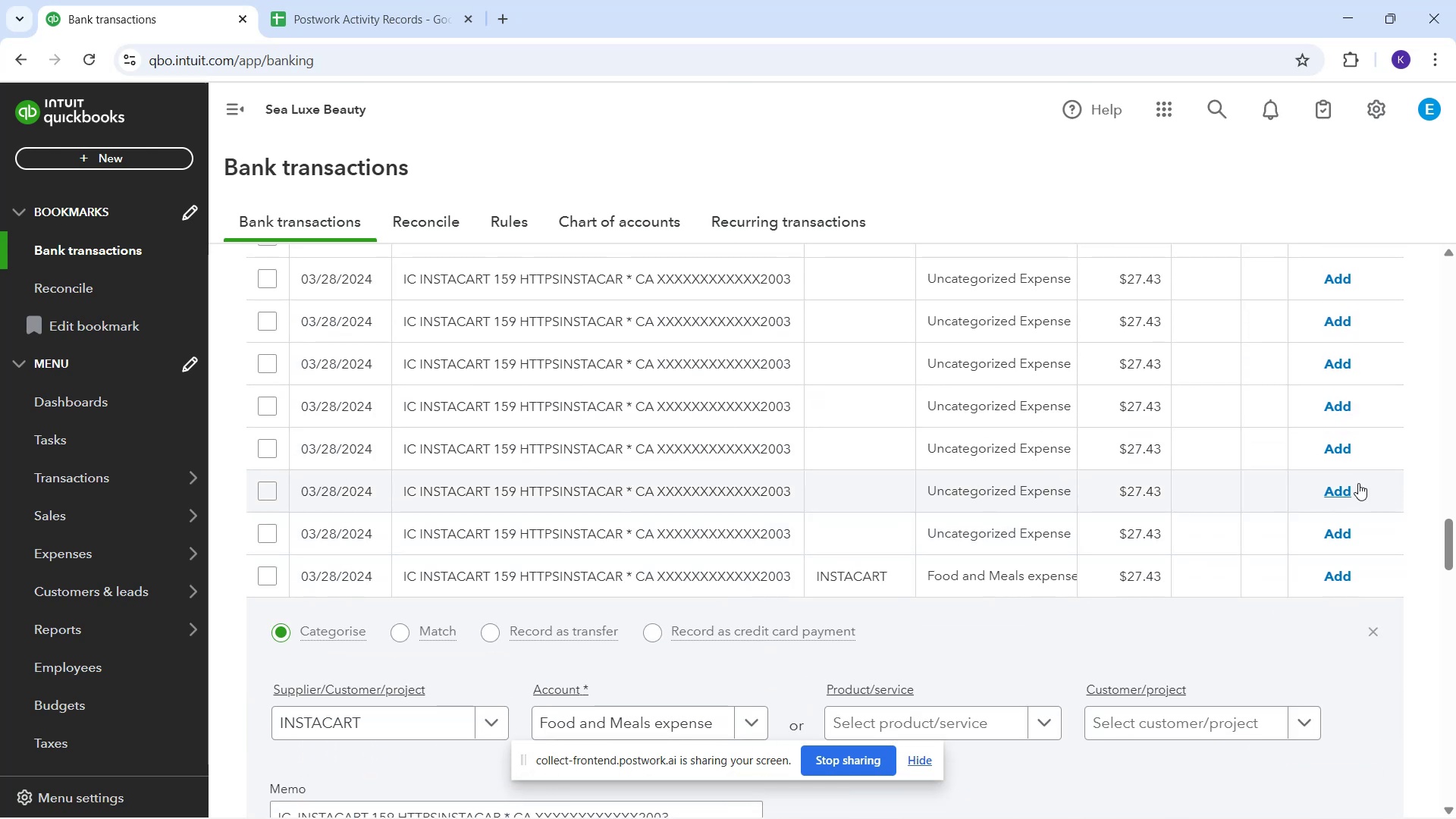 
scroll: coordinate [1350, 497], scroll_direction: down, amount: 4.0
 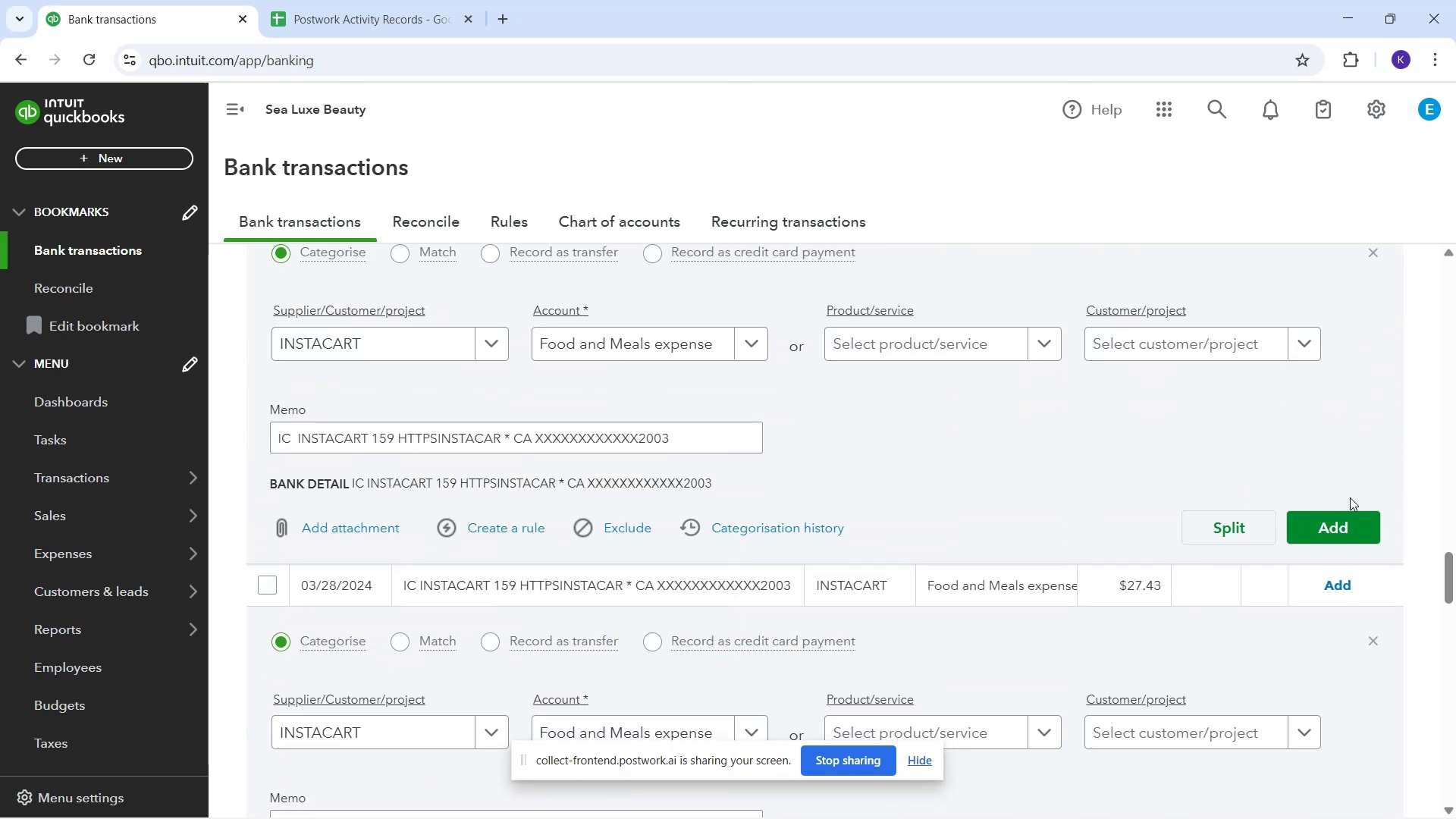 
scroll: coordinate [1344, 494], scroll_direction: up, amount: 1.0
 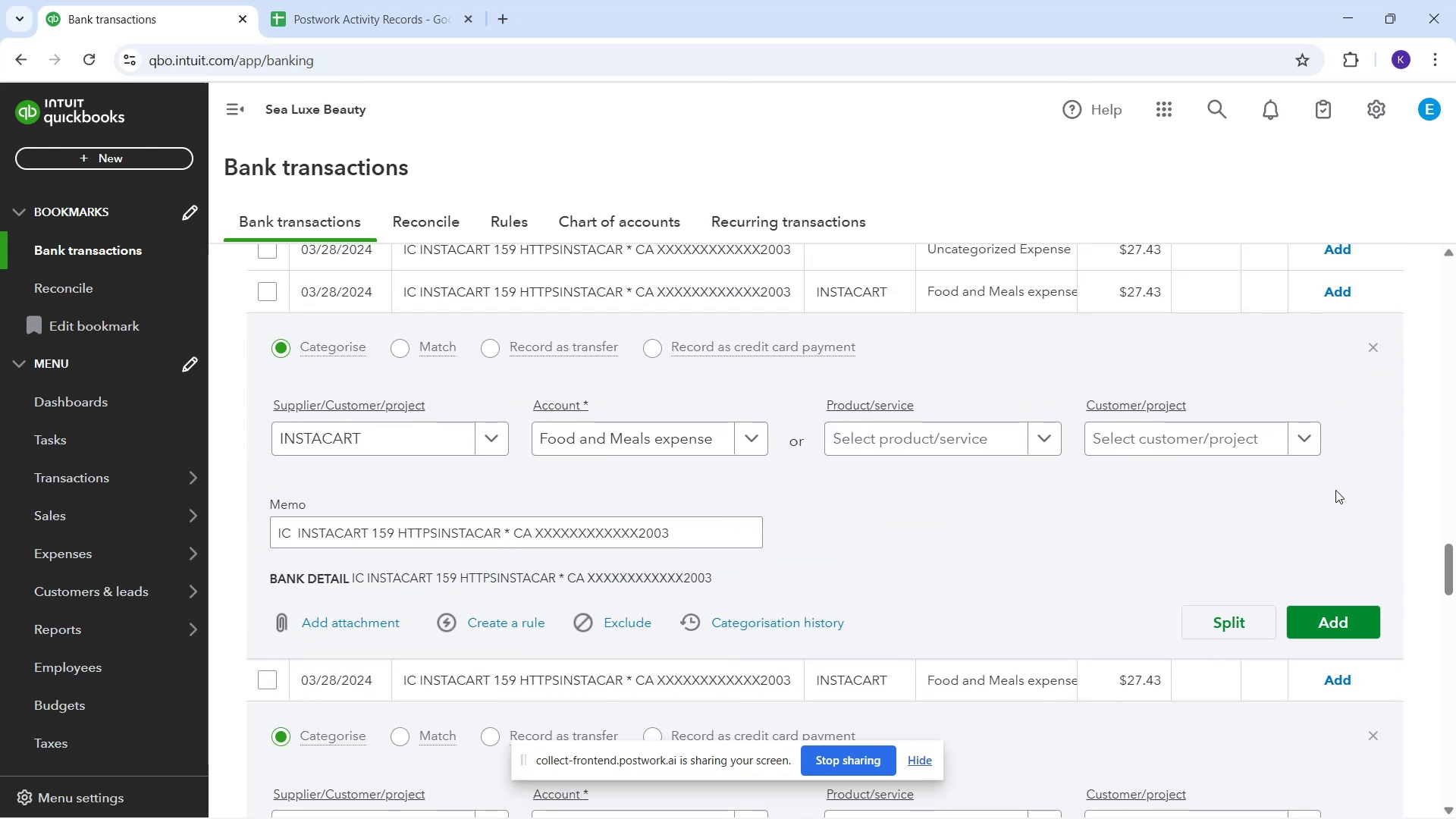 
scroll: coordinate [1331, 500], scroll_direction: down, amount: 1.0
 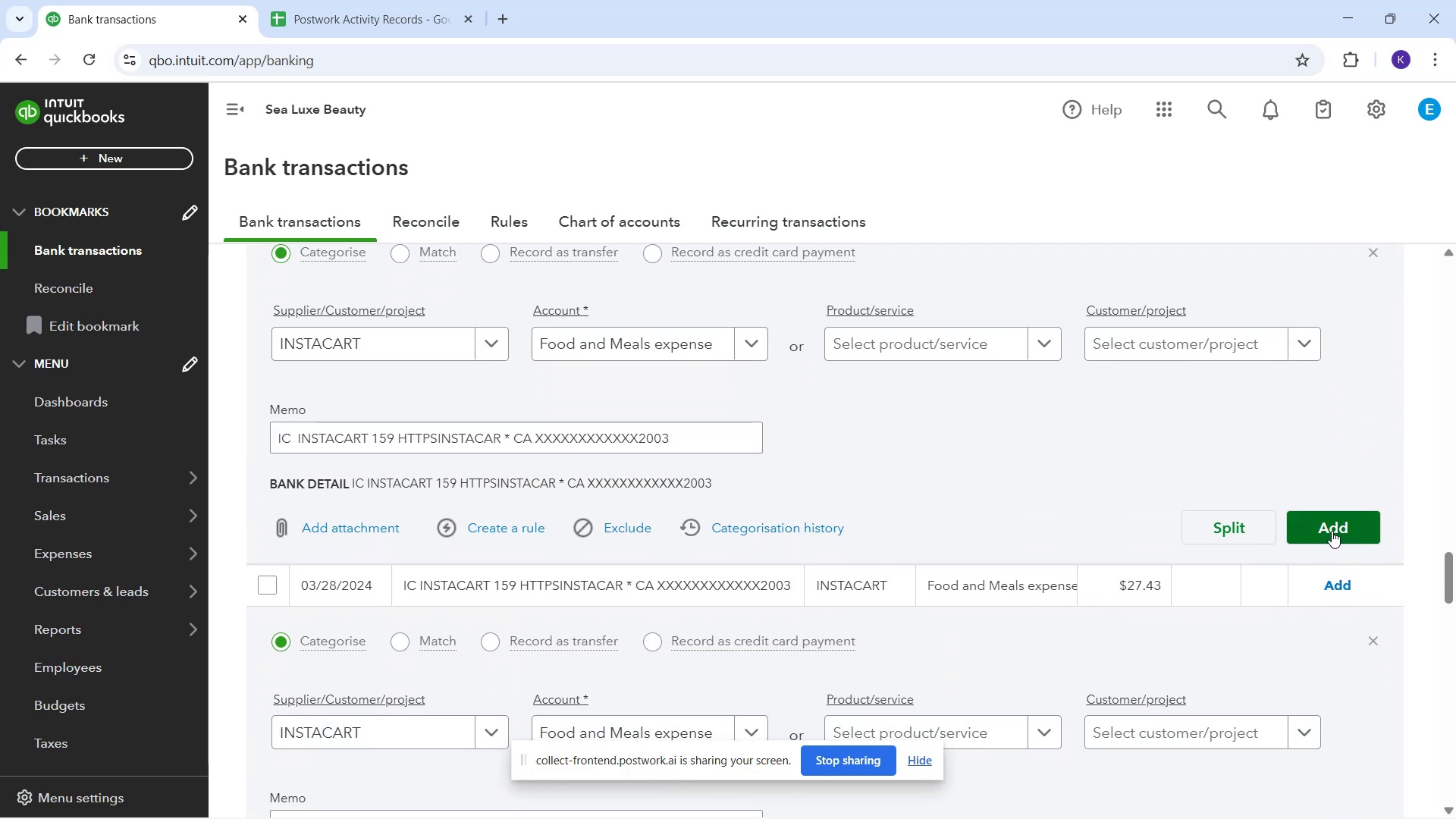 
left_click([1332, 531])
 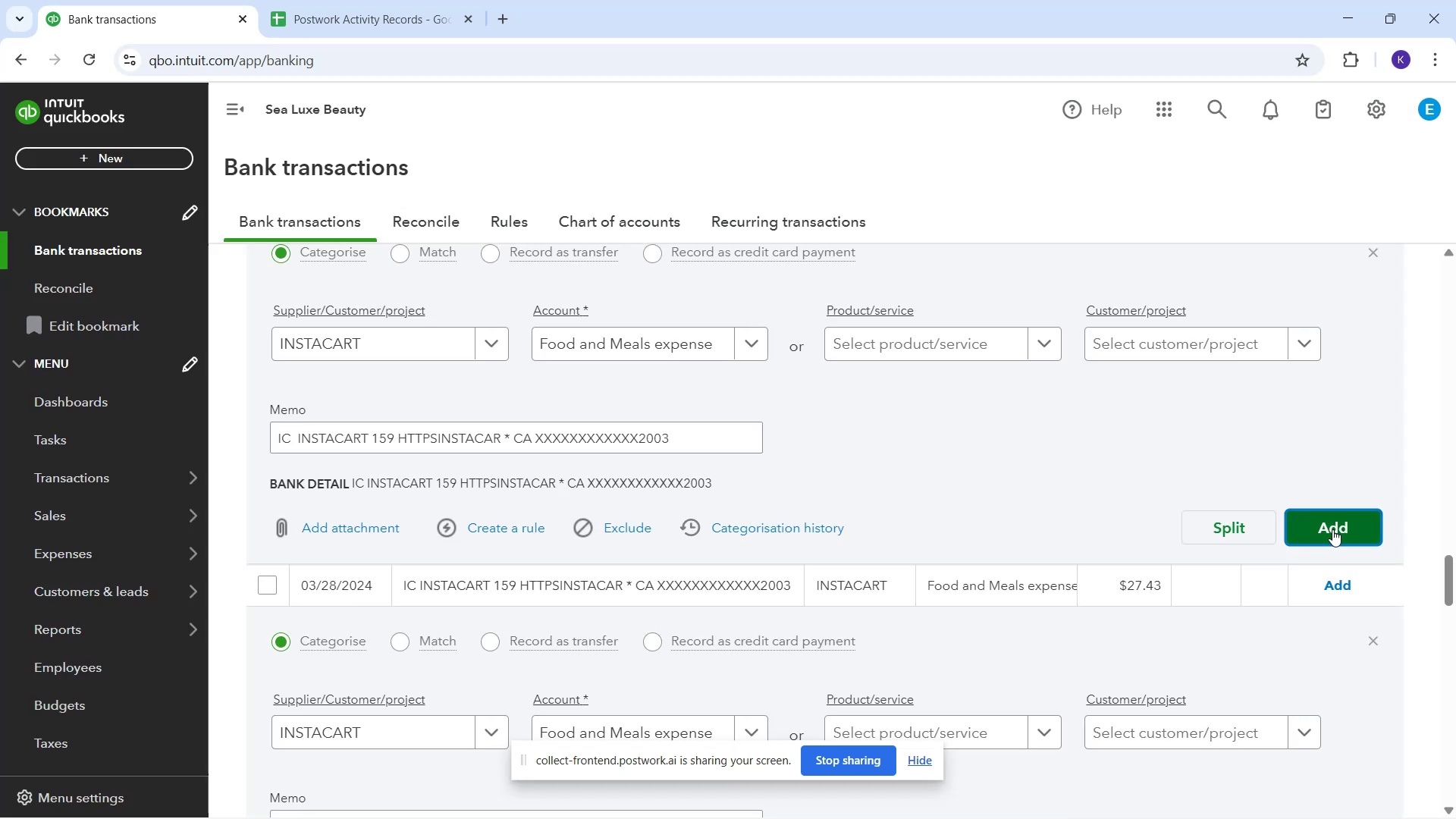 
left_click([1332, 529])
 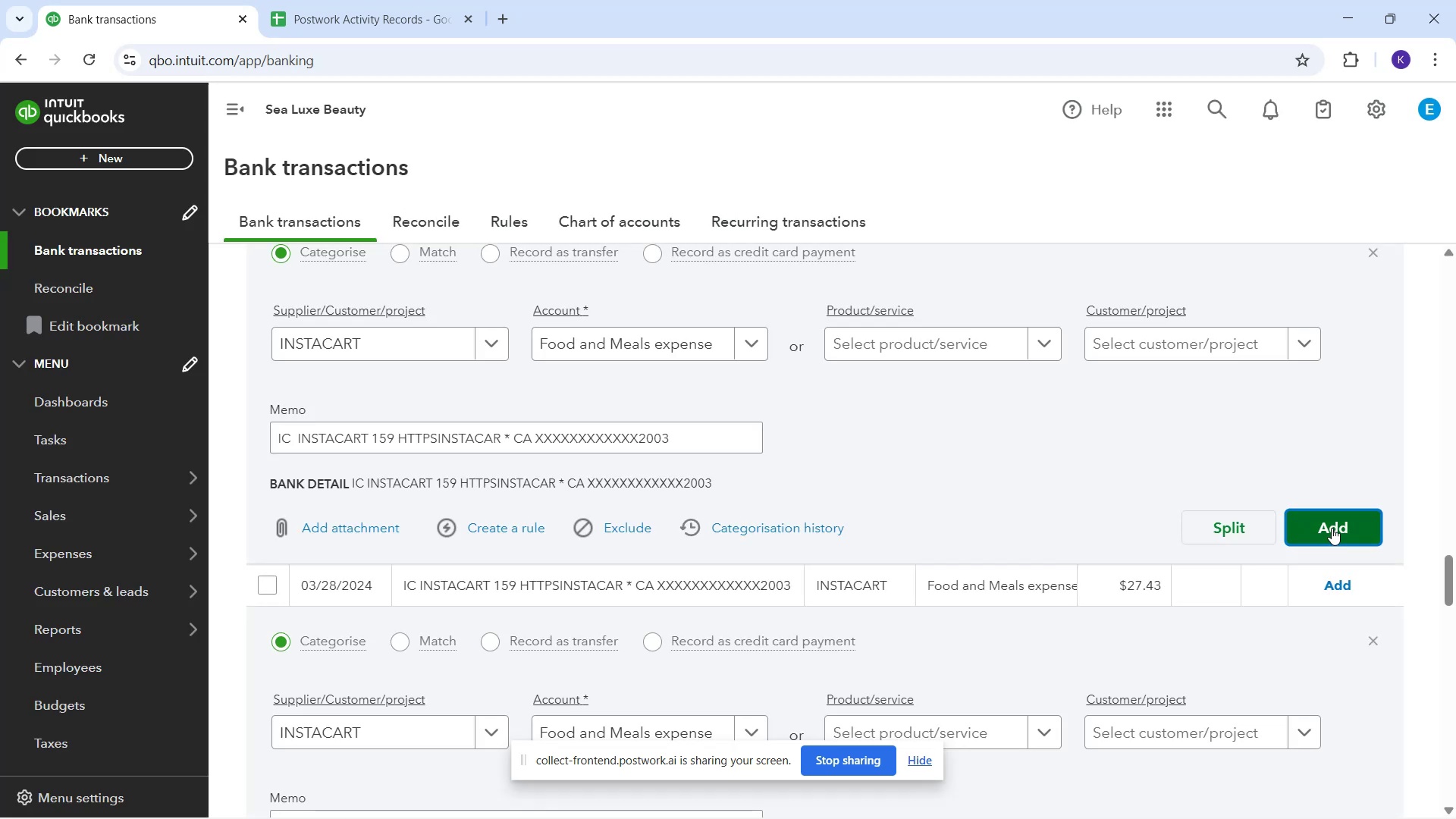 
left_click([1332, 527])
 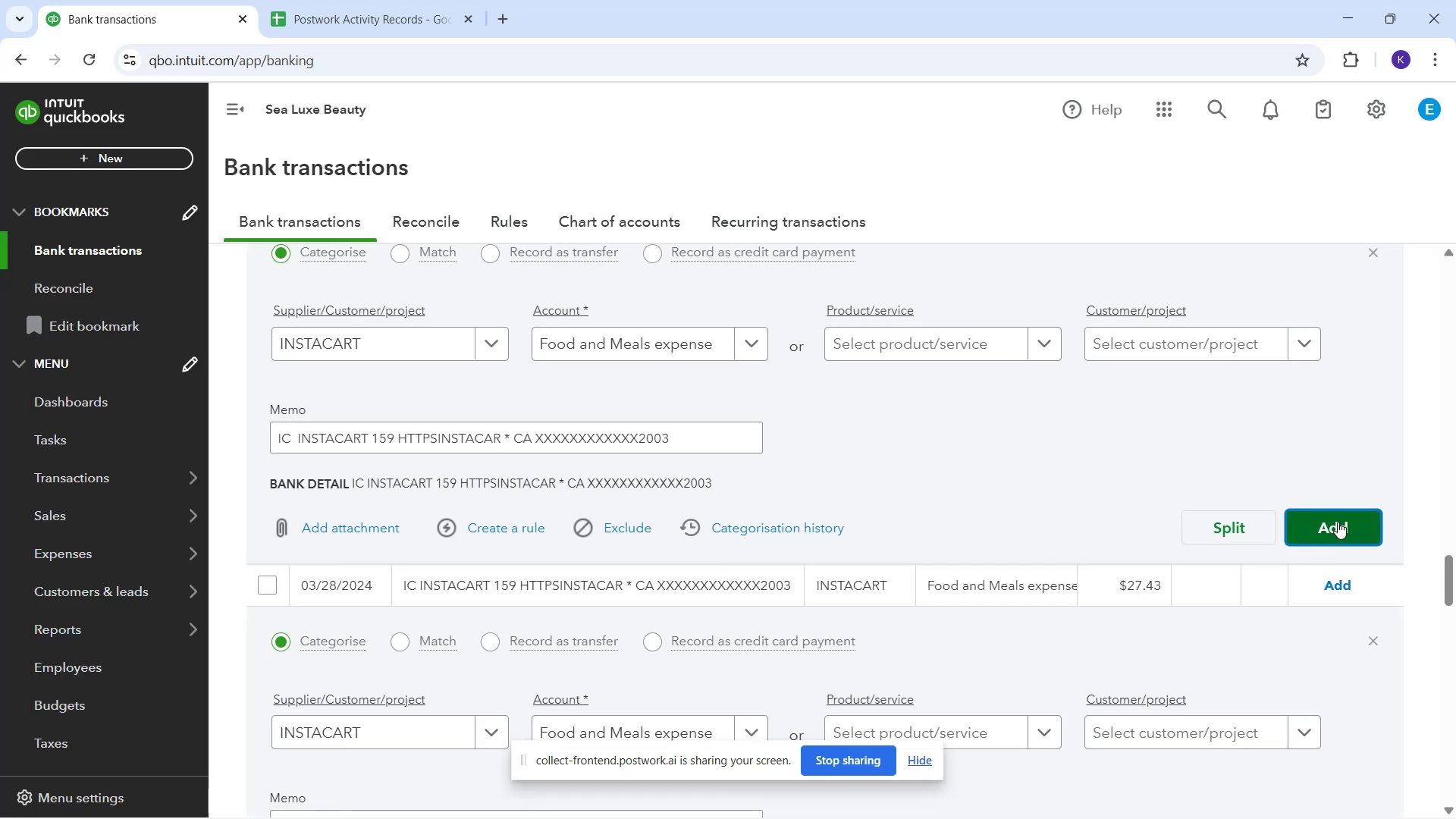 
left_click([1342, 519])
 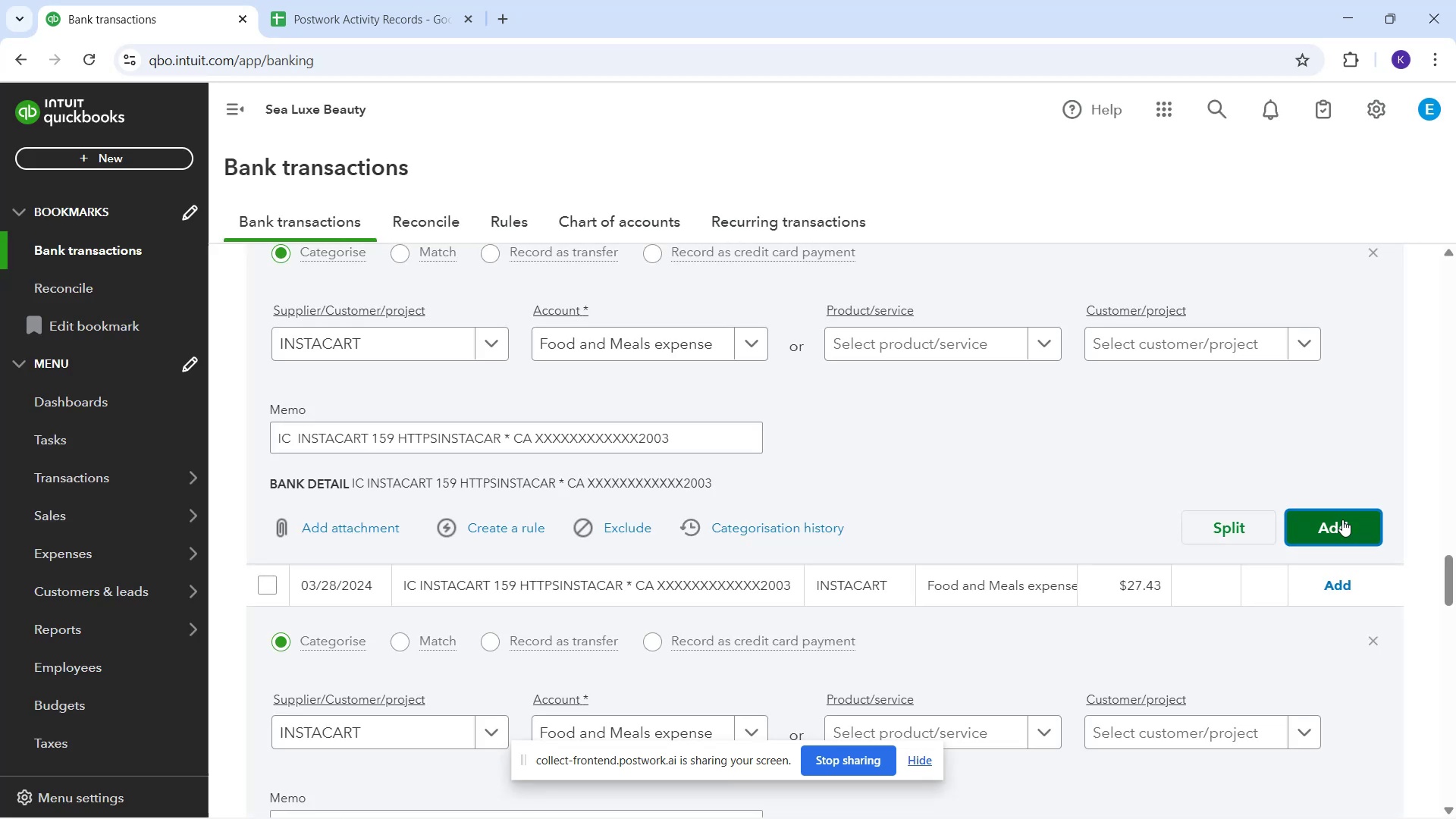 
left_click([1342, 519])
 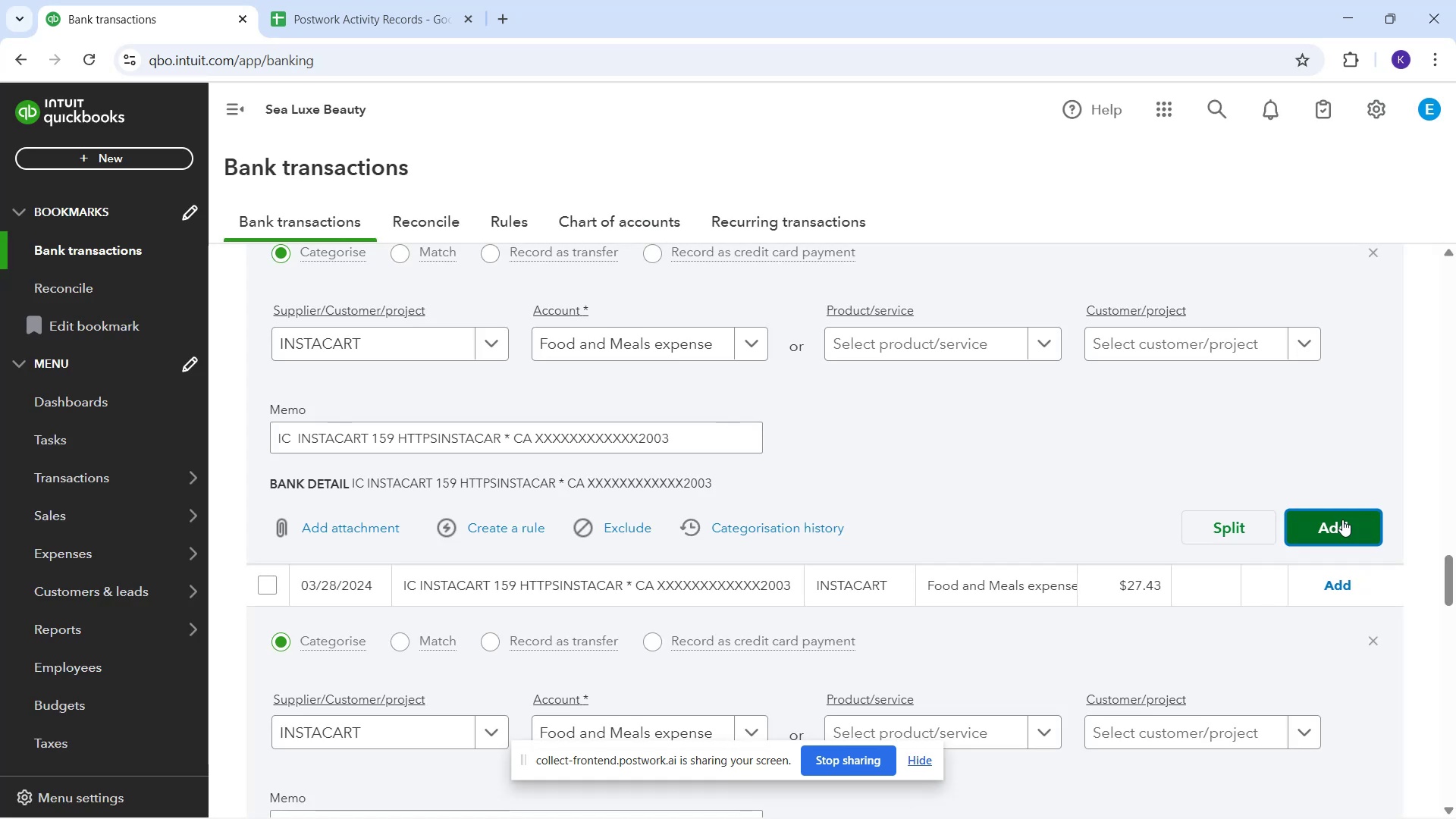 
scroll: coordinate [1229, 543], scroll_direction: down, amount: 25.0
 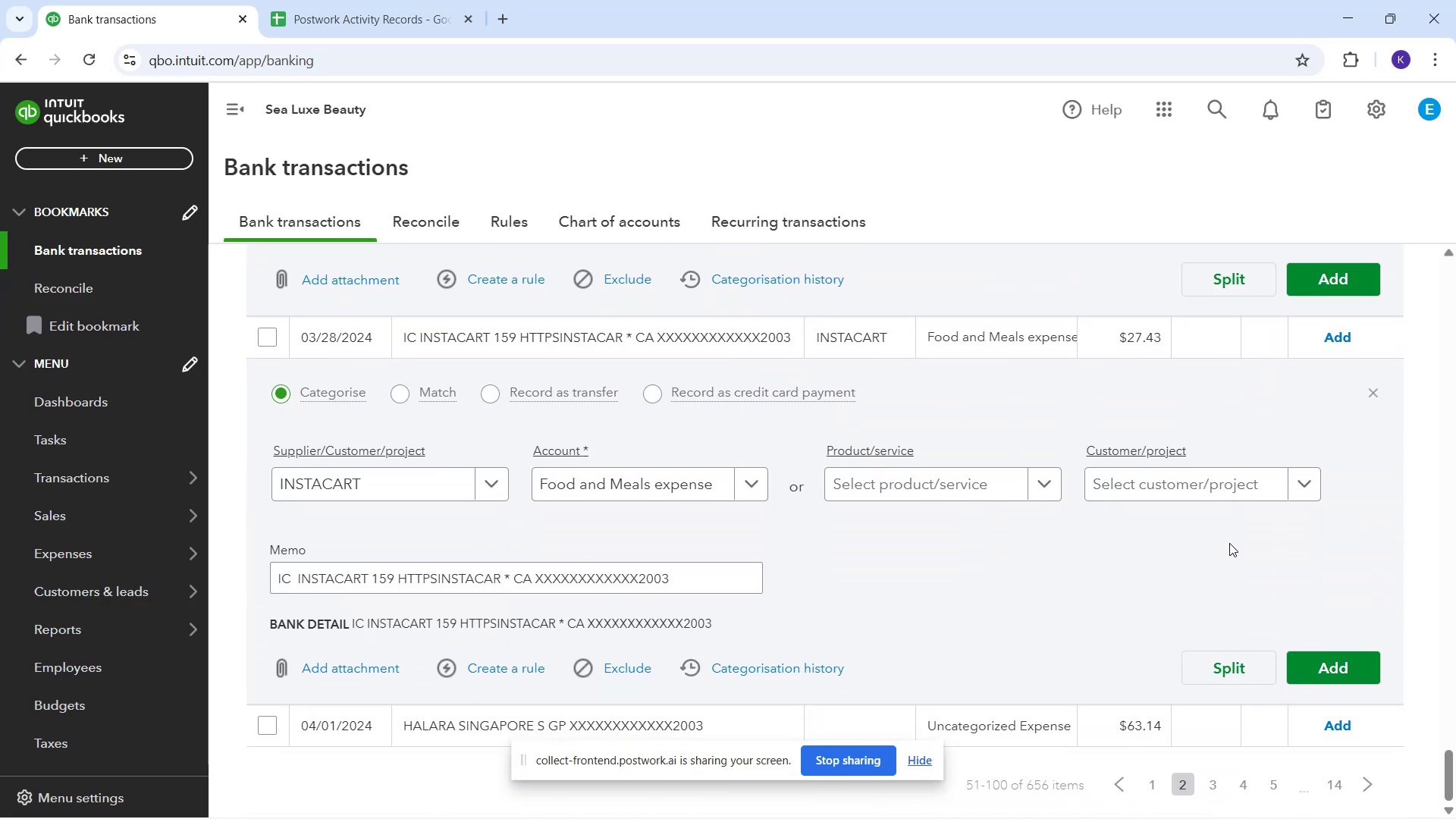 
scroll: coordinate [1225, 534], scroll_direction: up, amount: 9.0
 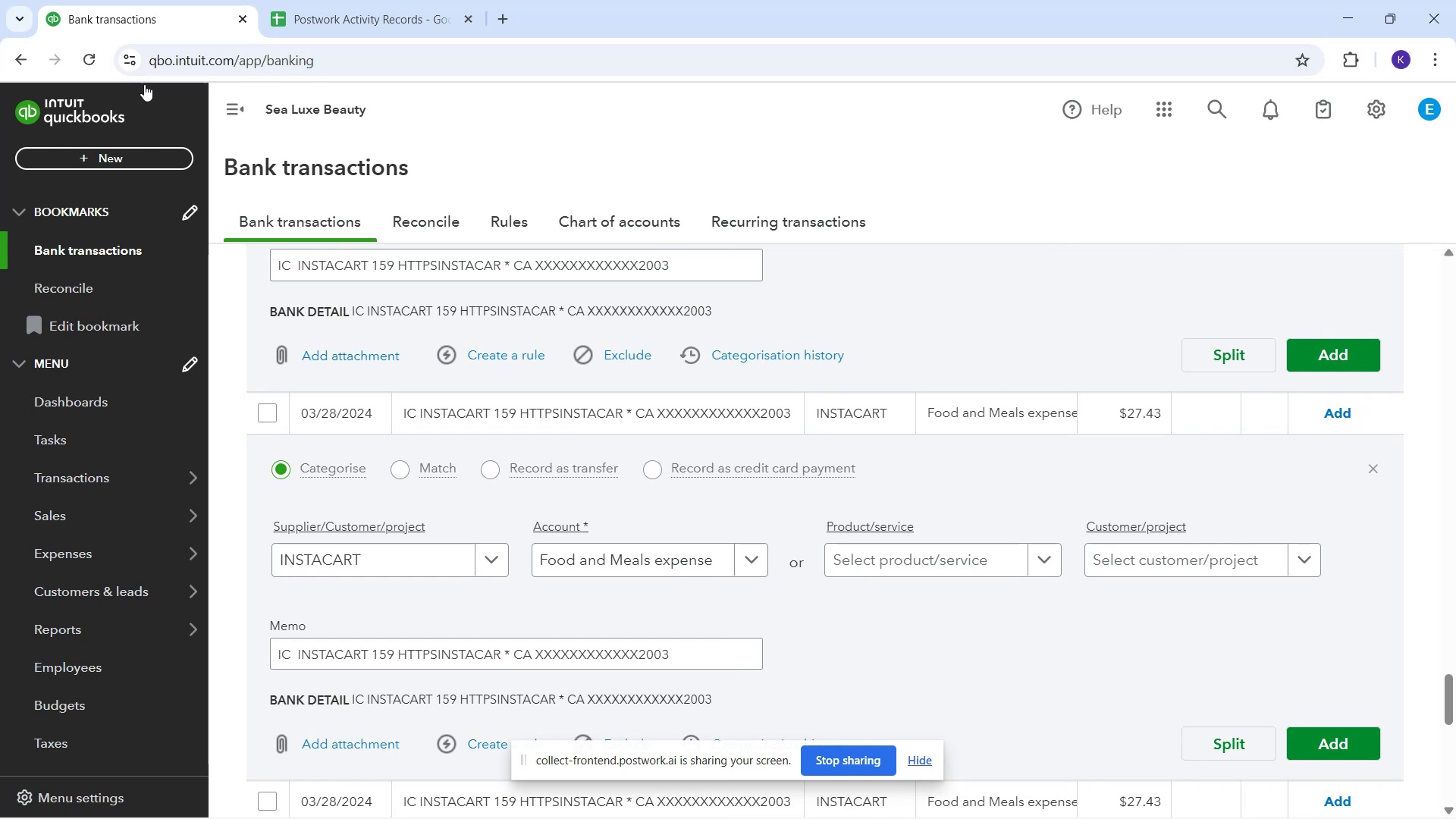 
mouse_move([113, 83])
 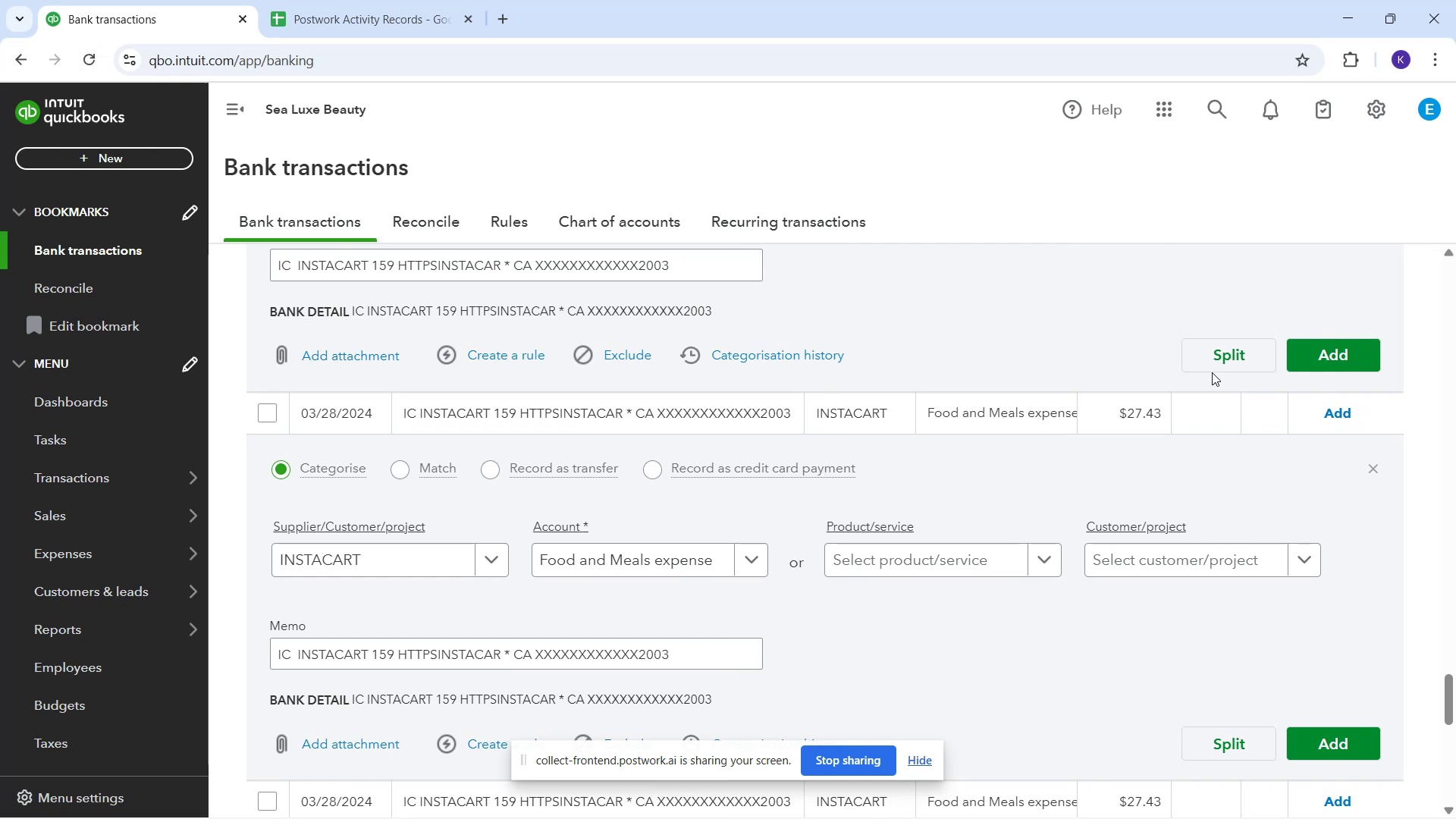 
scroll: coordinate [1253, 389], scroll_direction: down, amount: 6.0
 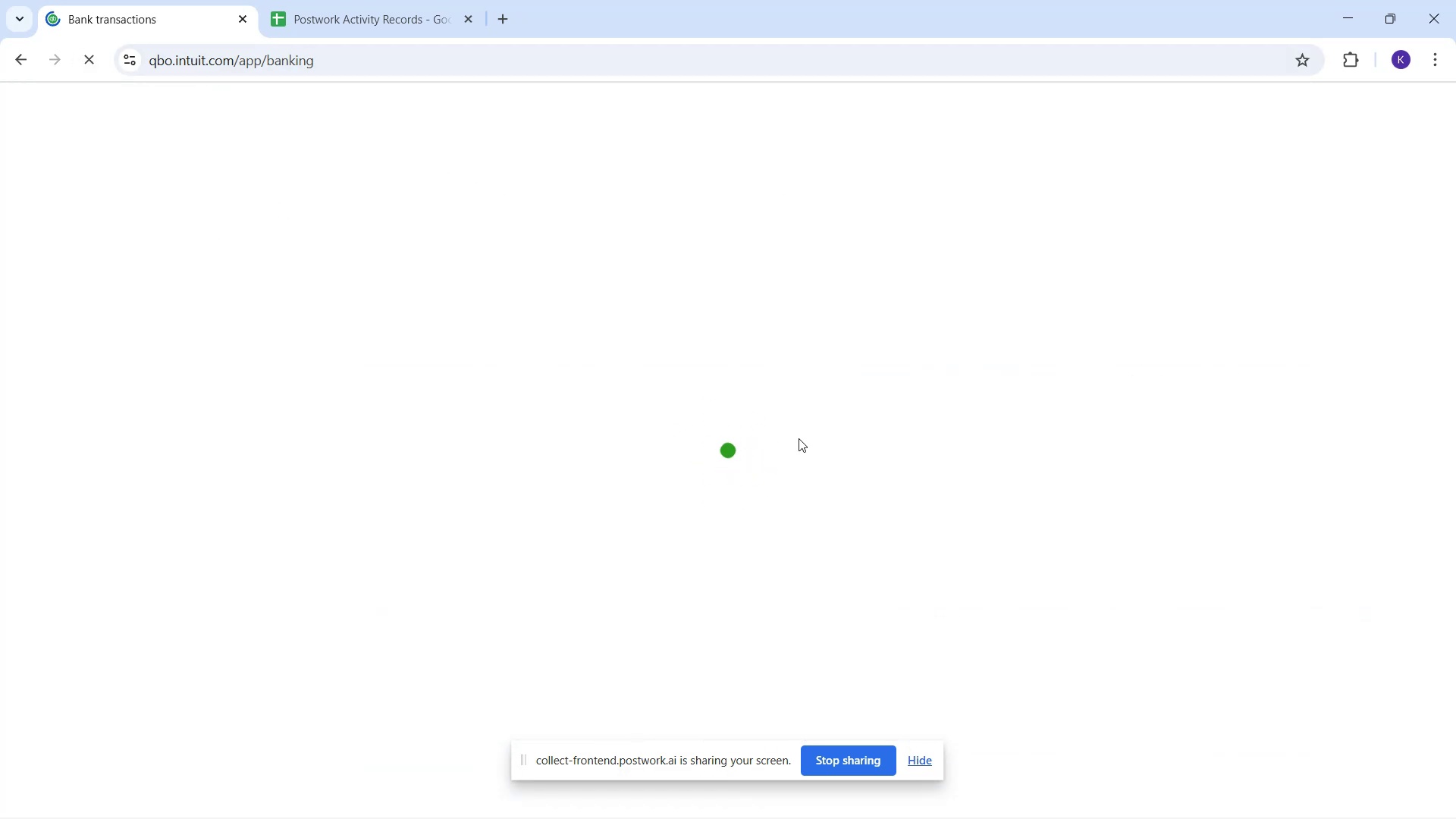 
wait(12.86)
 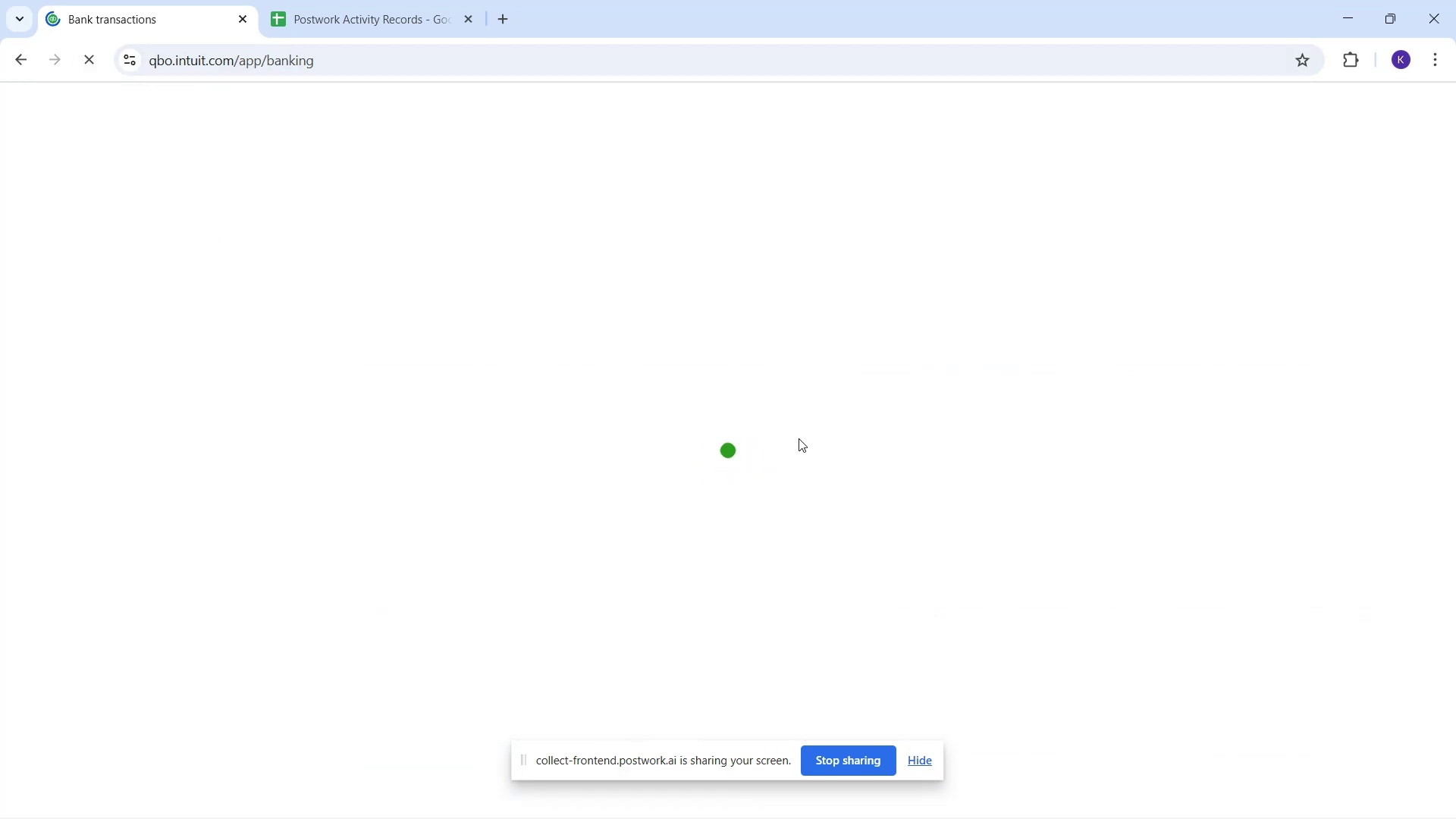 
scroll: coordinate [953, 629], scroll_direction: down, amount: 37.0
 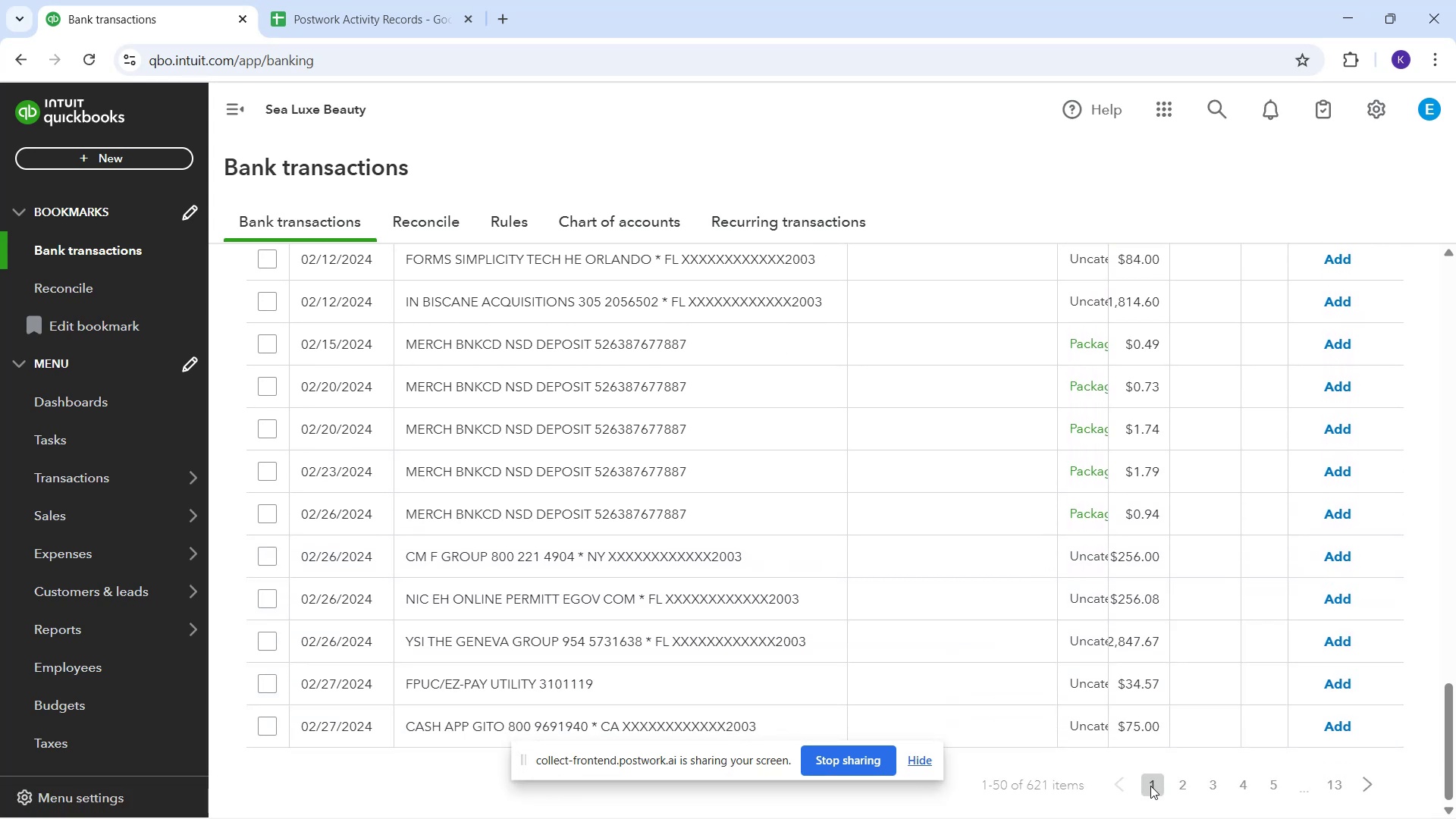 
left_click_drag(start_coordinate=[1194, 779], to_coordinate=[975, 818])
 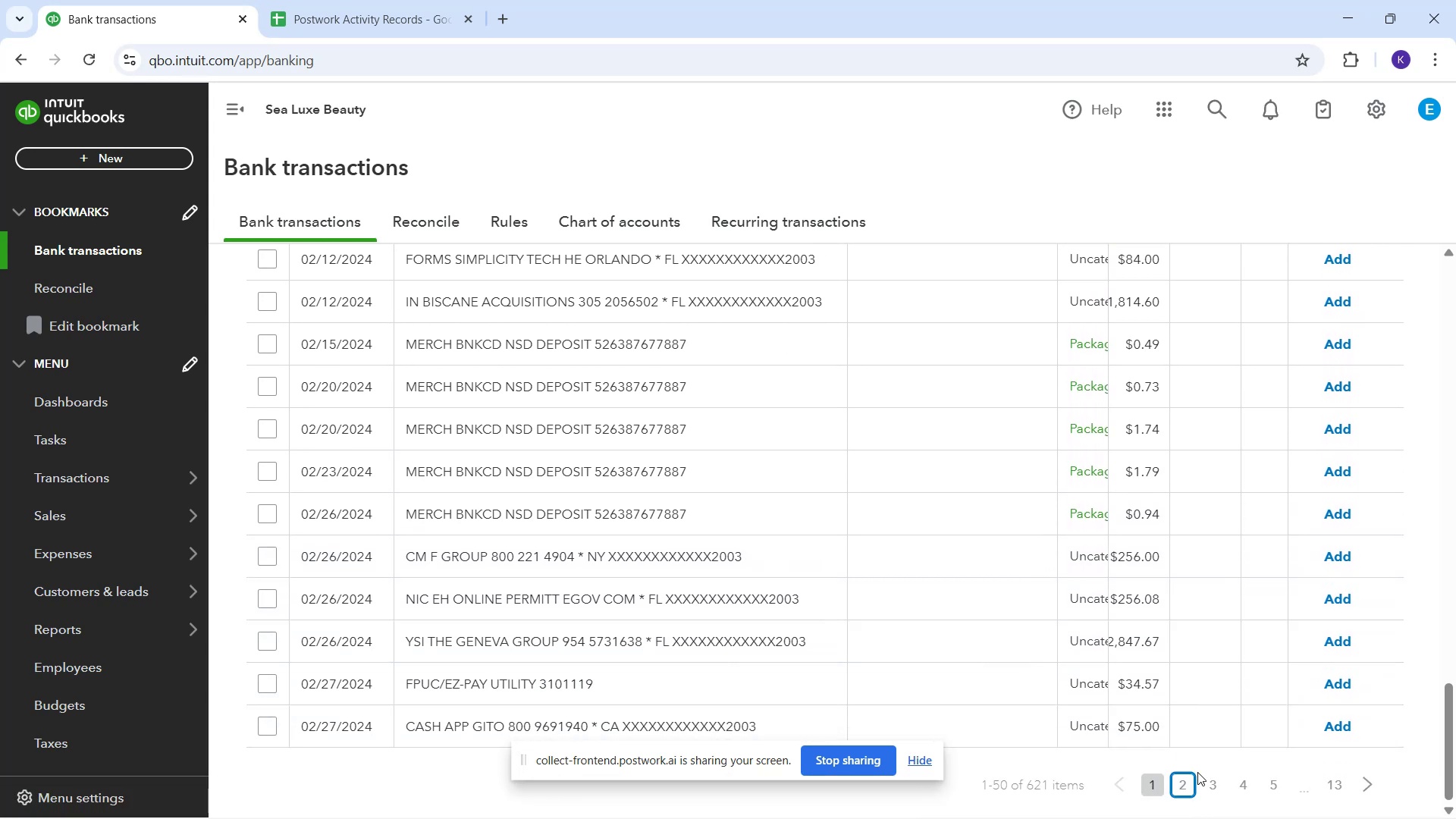 
left_click([1178, 782])
 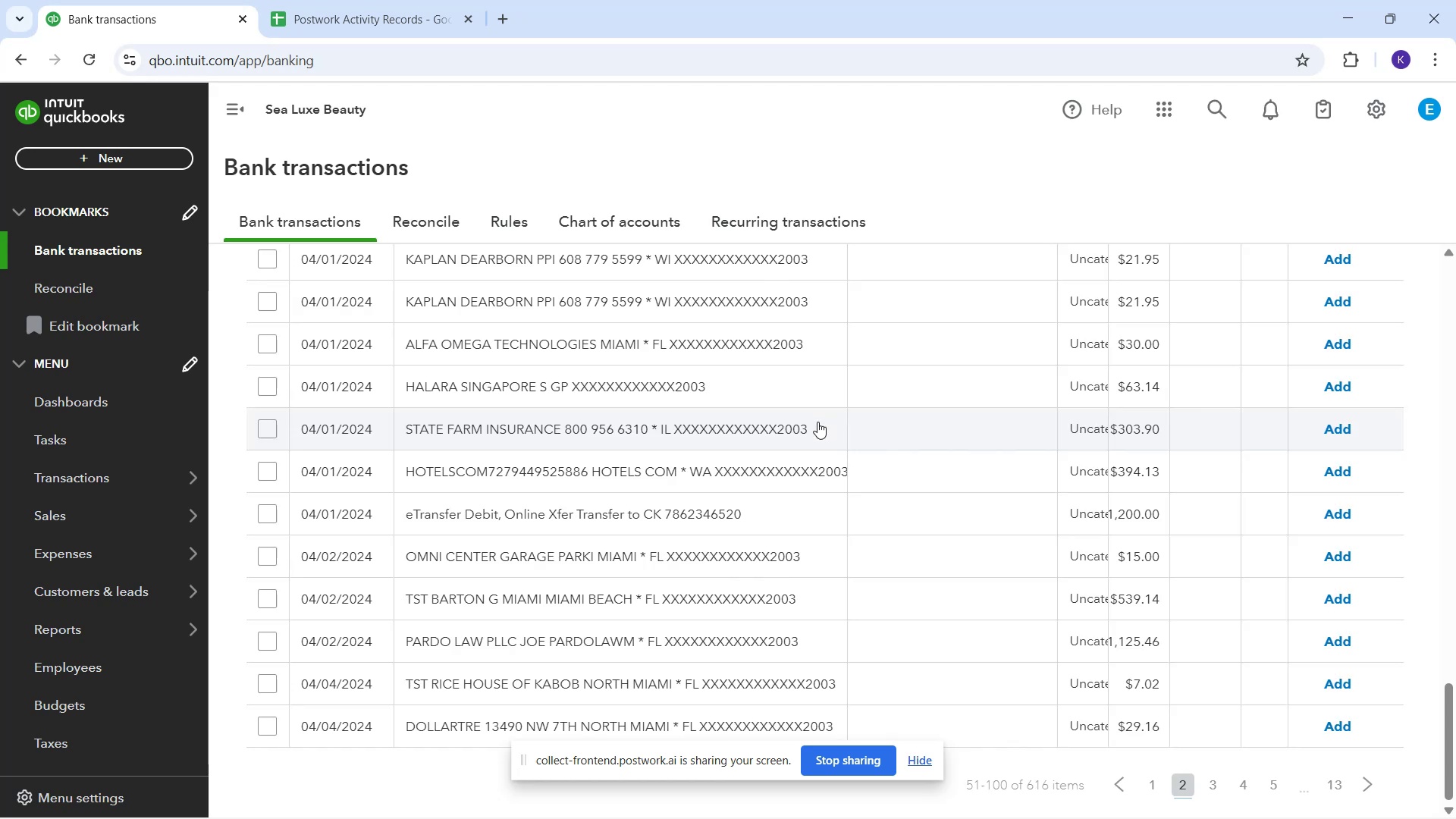 
scroll: coordinate [714, 502], scroll_direction: up, amount: 17.0
 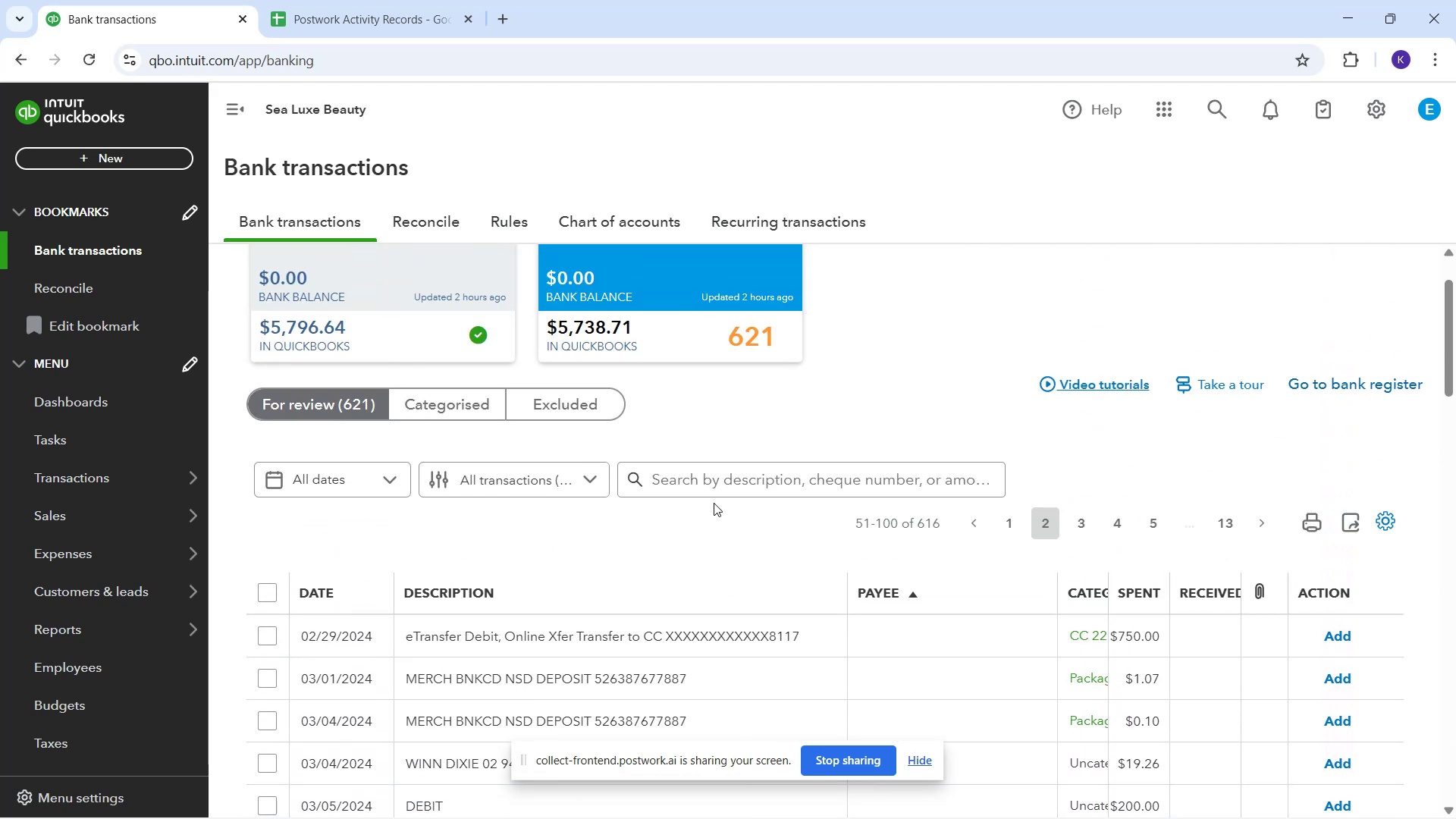 
scroll: coordinate [695, 524], scroll_direction: down, amount: 27.0
 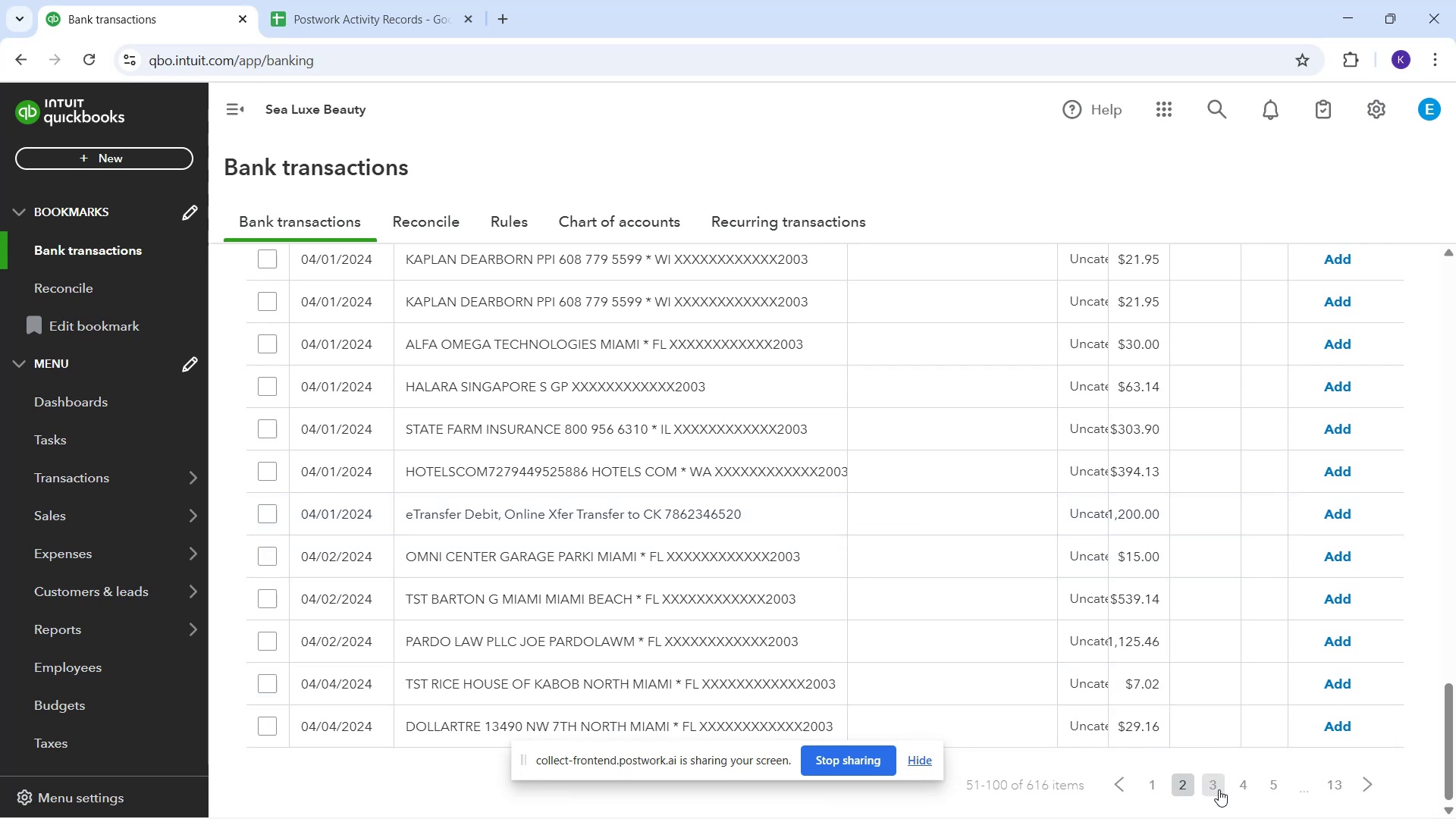 
left_click([1216, 790])
 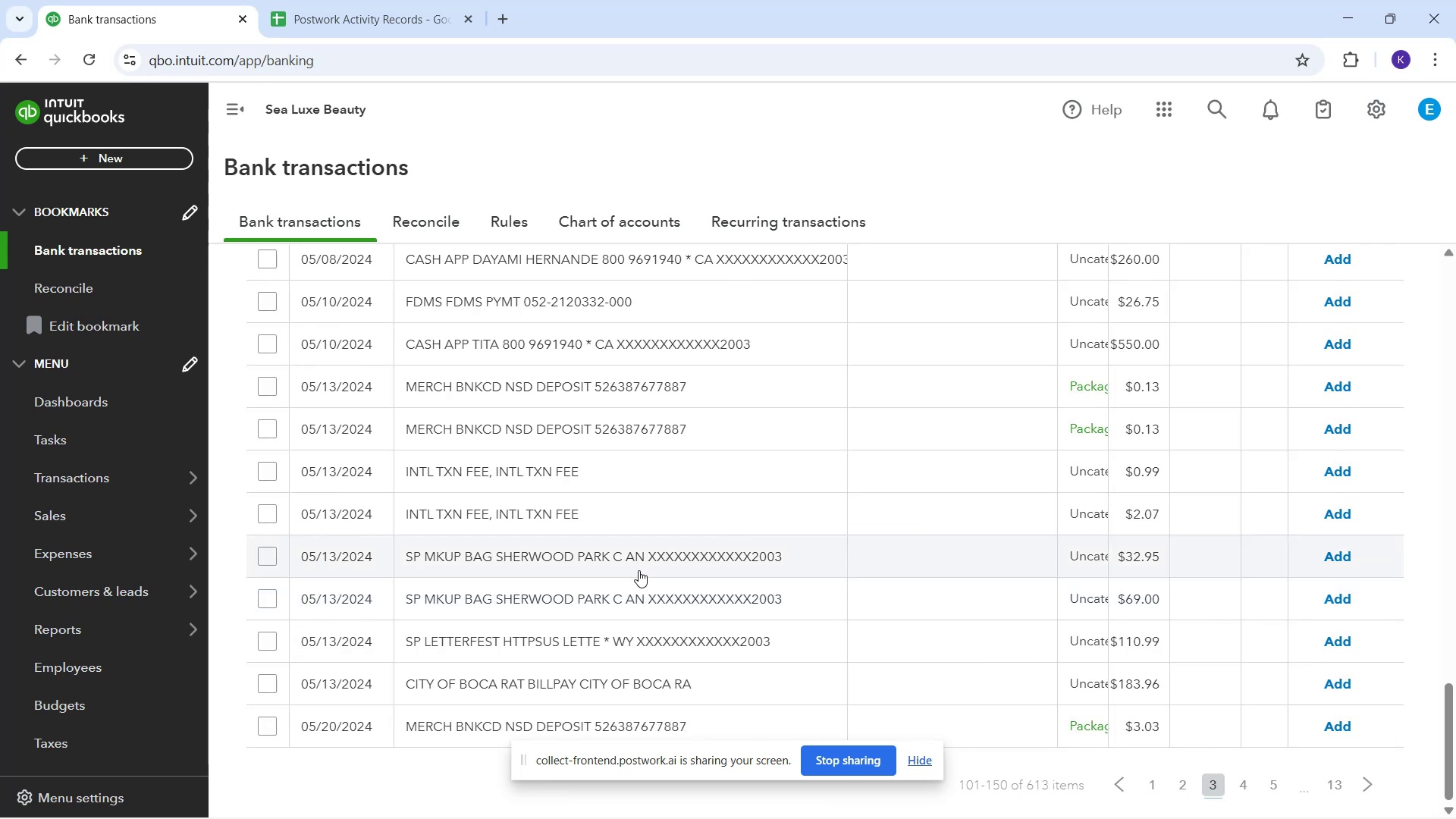 
scroll: coordinate [683, 601], scroll_direction: down, amount: 1.0
 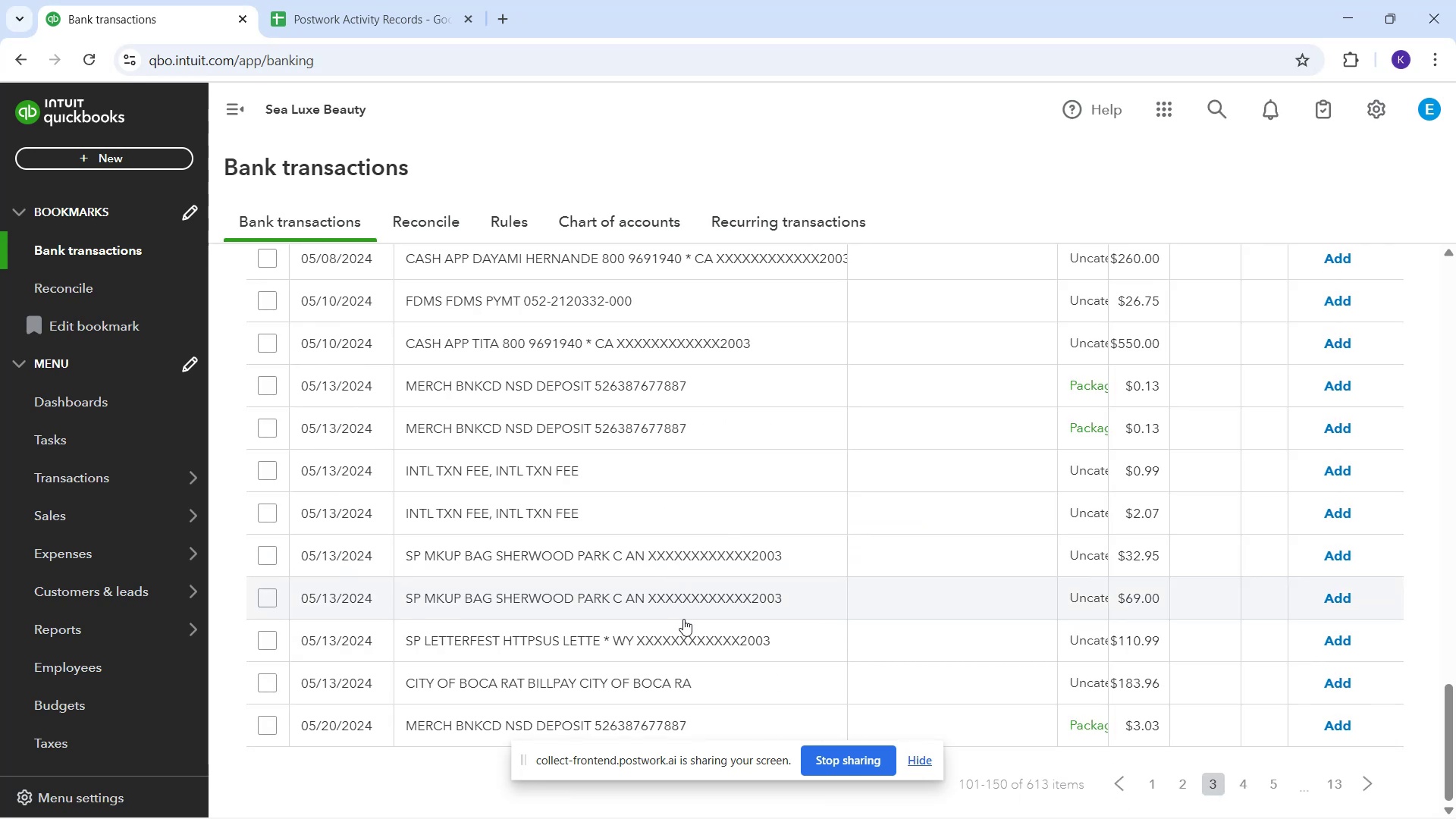 
scroll: coordinate [676, 632], scroll_direction: up, amount: 18.0
 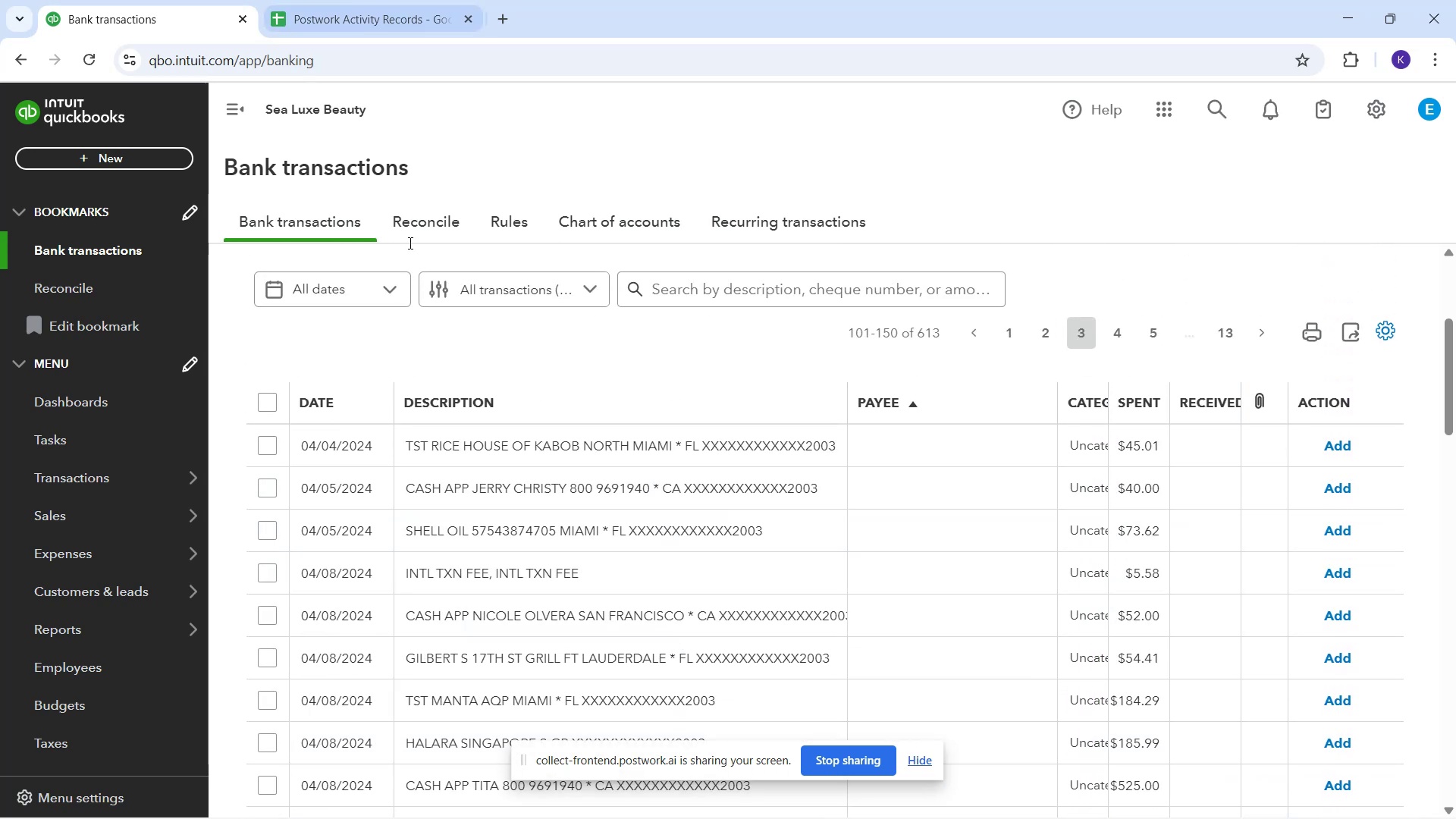 
scroll: coordinate [648, 500], scroll_direction: down, amount: 26.0
 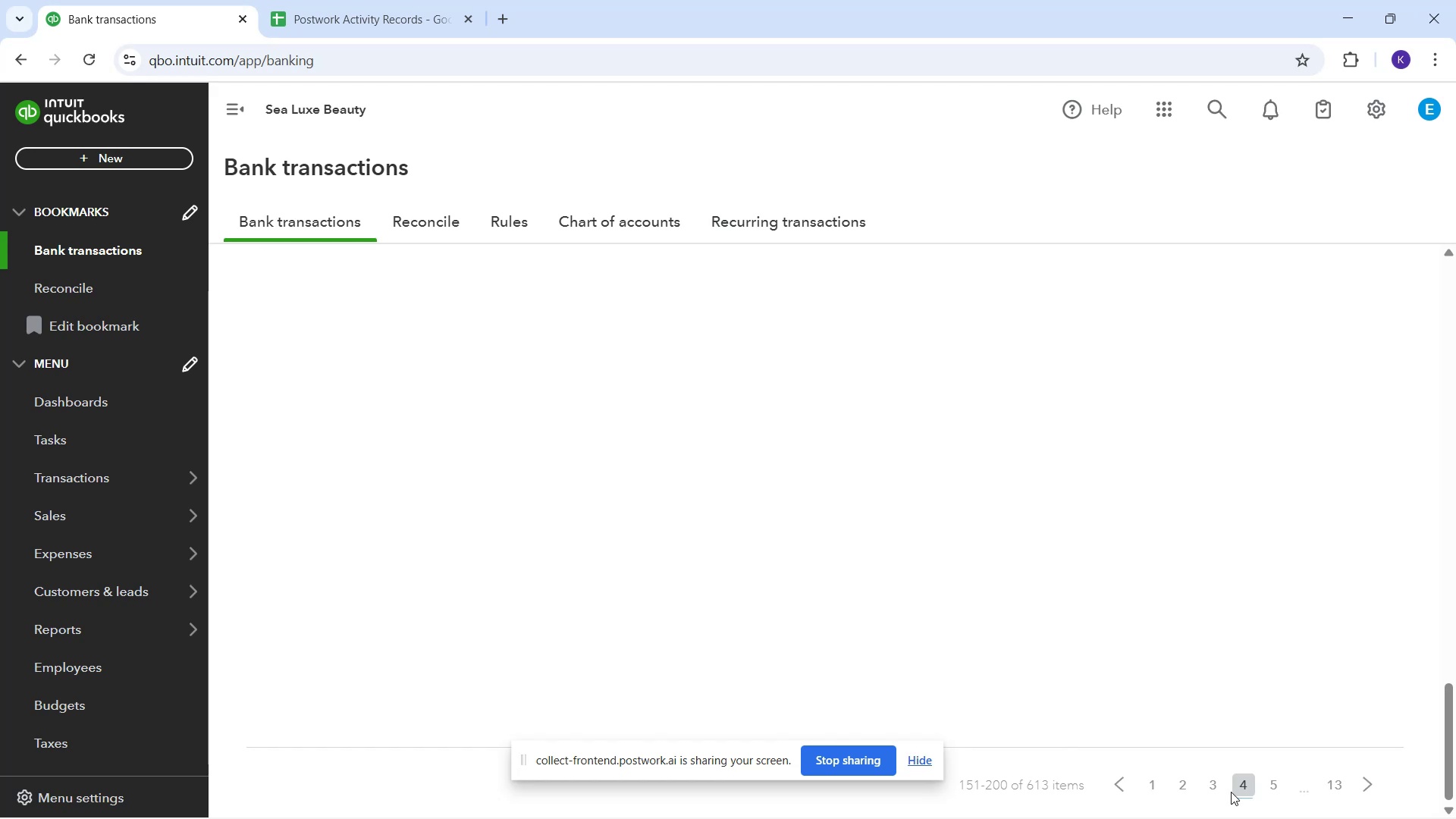 
wait(7.51)
 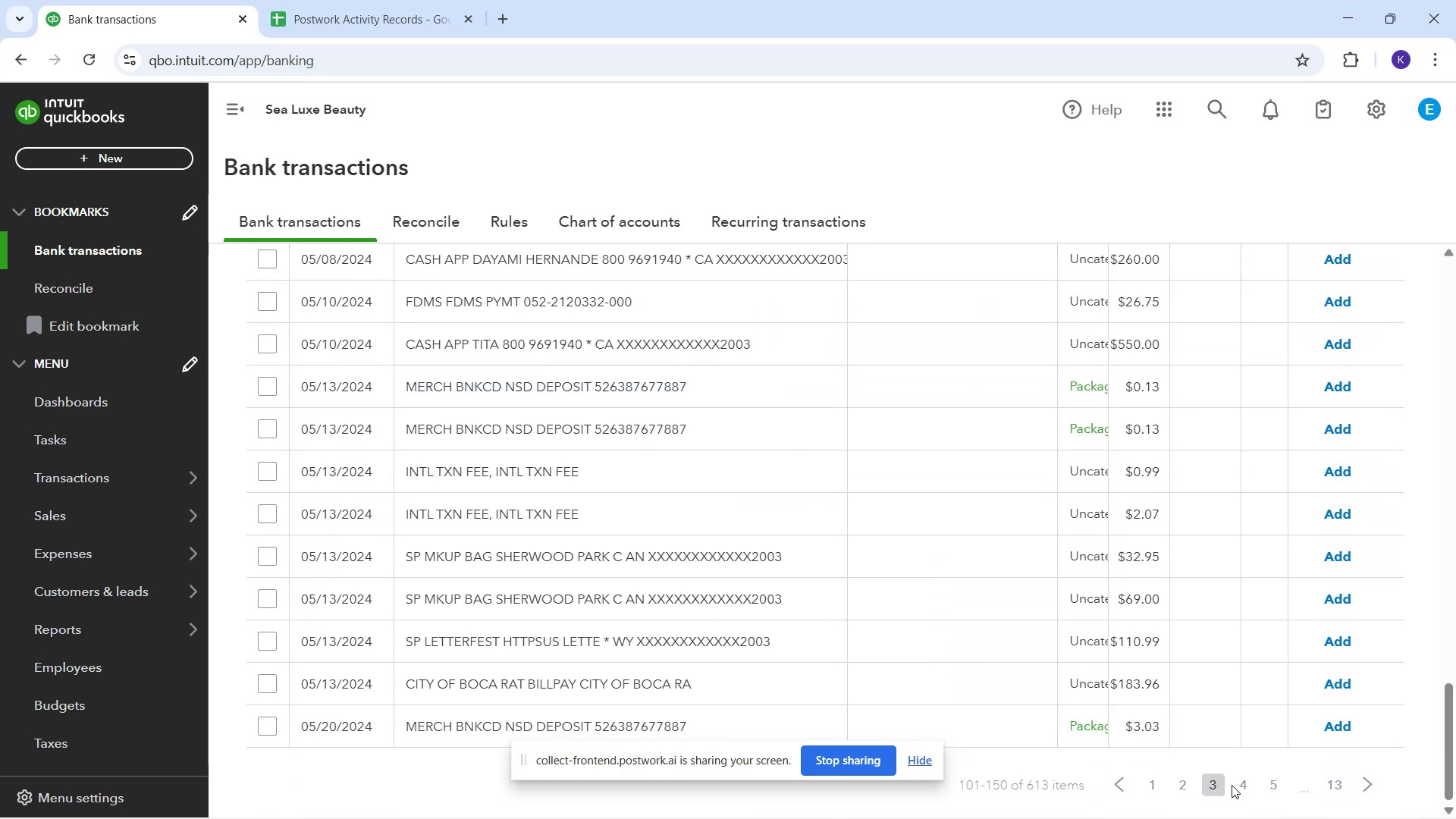 
scroll: coordinate [867, 507], scroll_direction: up, amount: 1.0
 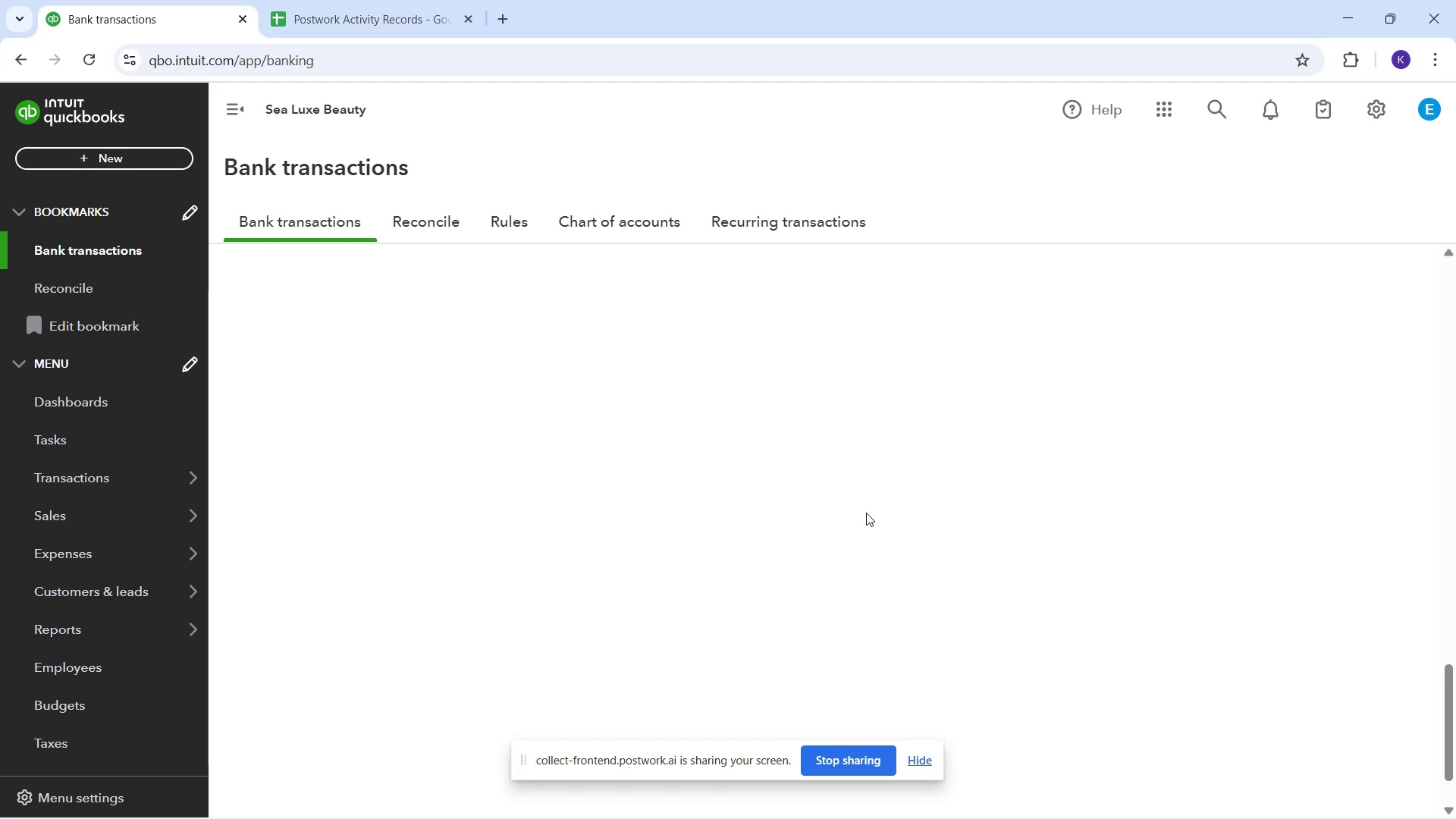 
scroll: coordinate [866, 513], scroll_direction: down, amount: 1.0
 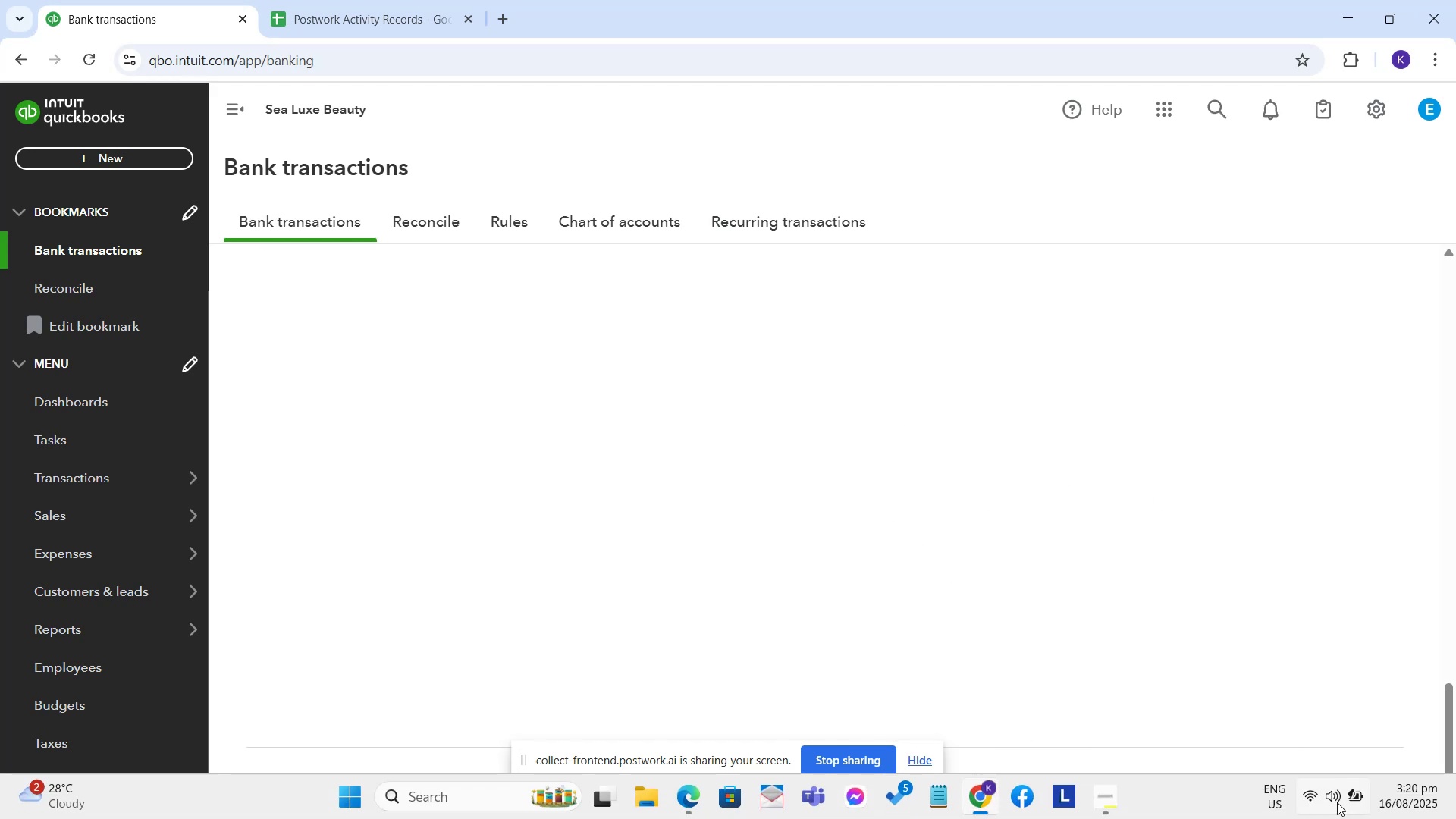 
wait(6.8)
 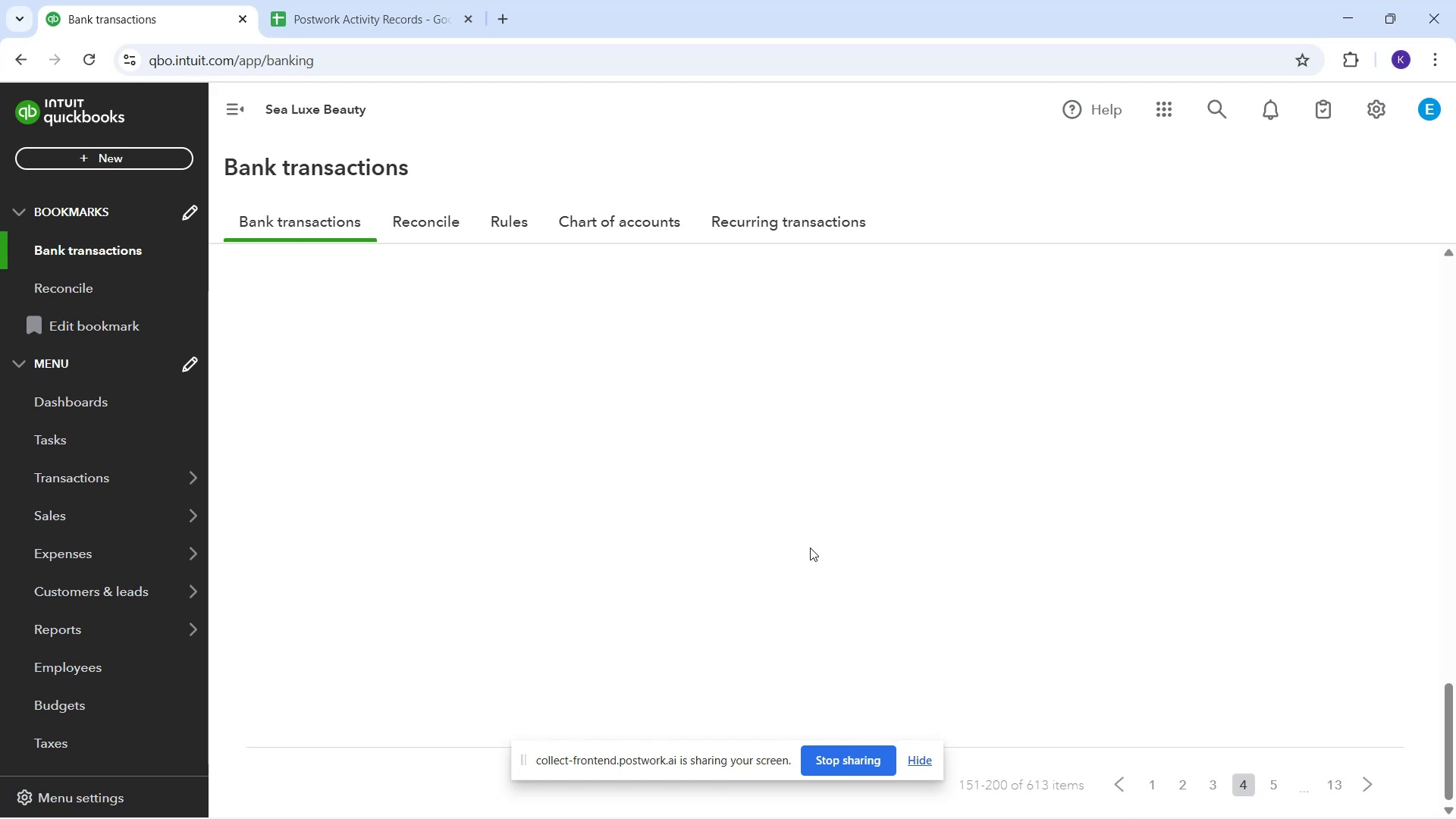 
scroll: coordinate [576, 341], scroll_direction: up, amount: 2.0
 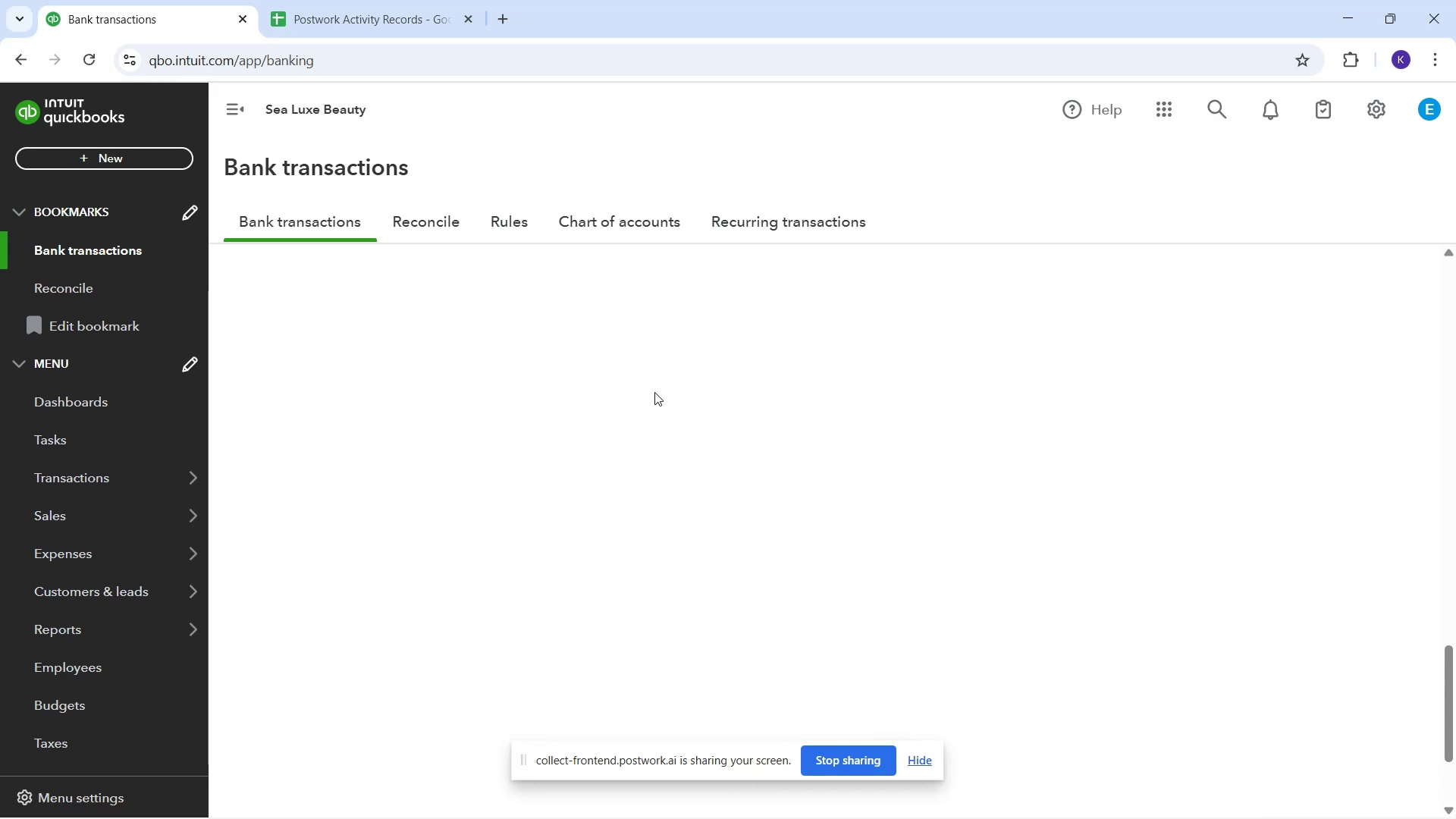 
scroll: coordinate [996, 602], scroll_direction: down, amount: 6.0
 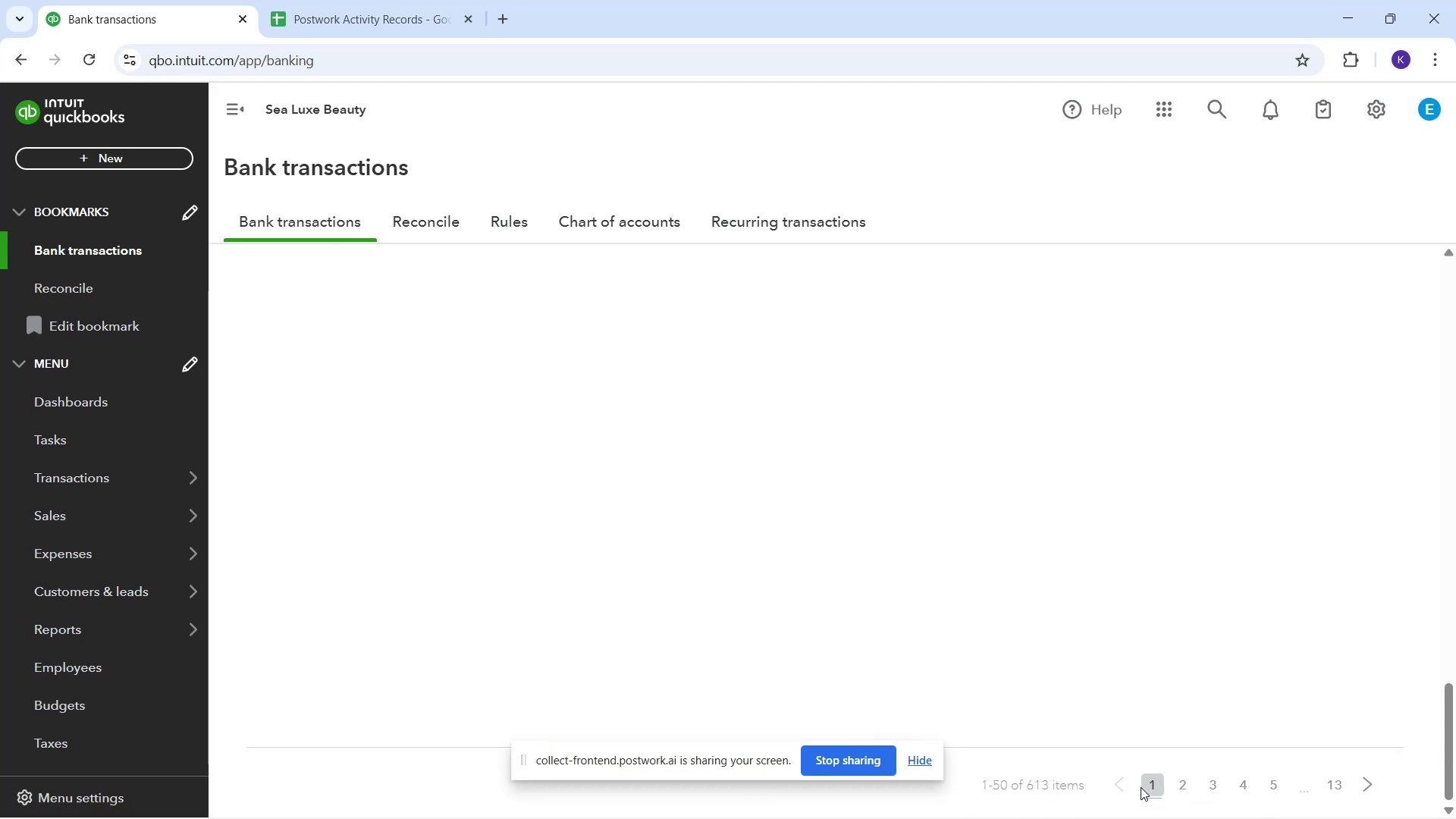 
scroll: coordinate [640, 225], scroll_direction: up, amount: 7.0
 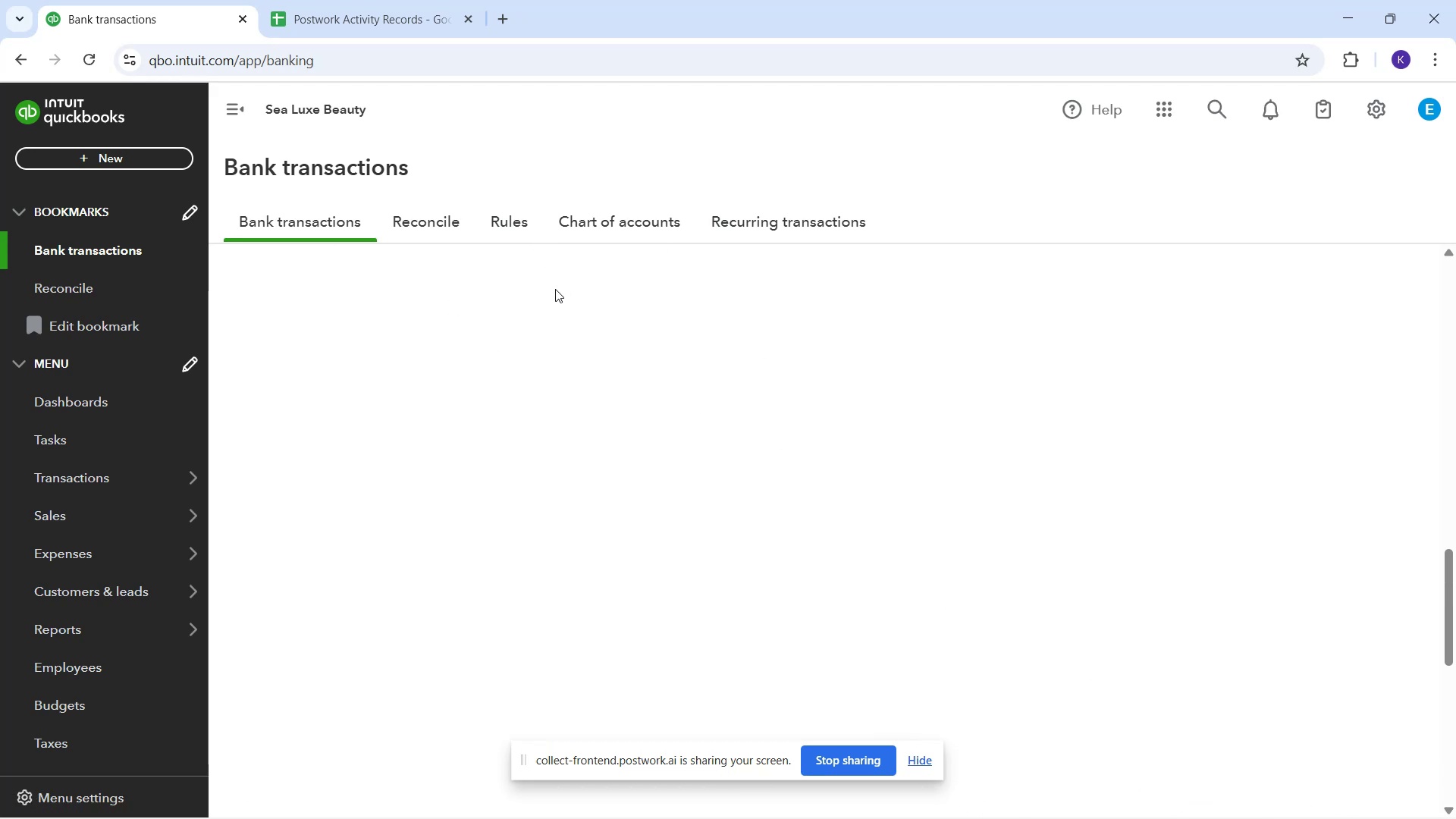 
scroll: coordinate [553, 291], scroll_direction: down, amount: 2.0
 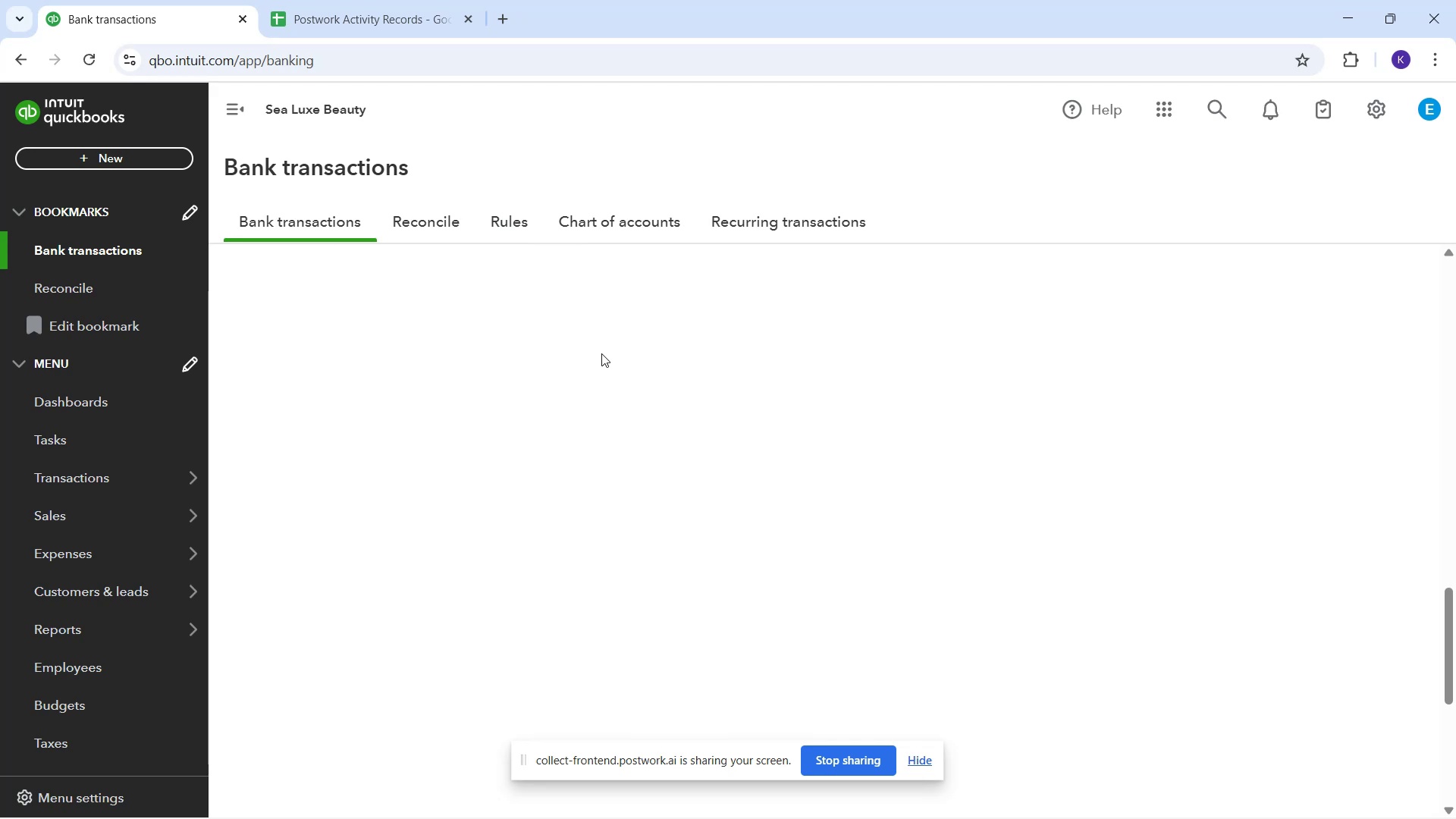 
scroll: coordinate [527, 342], scroll_direction: up, amount: 1.0
 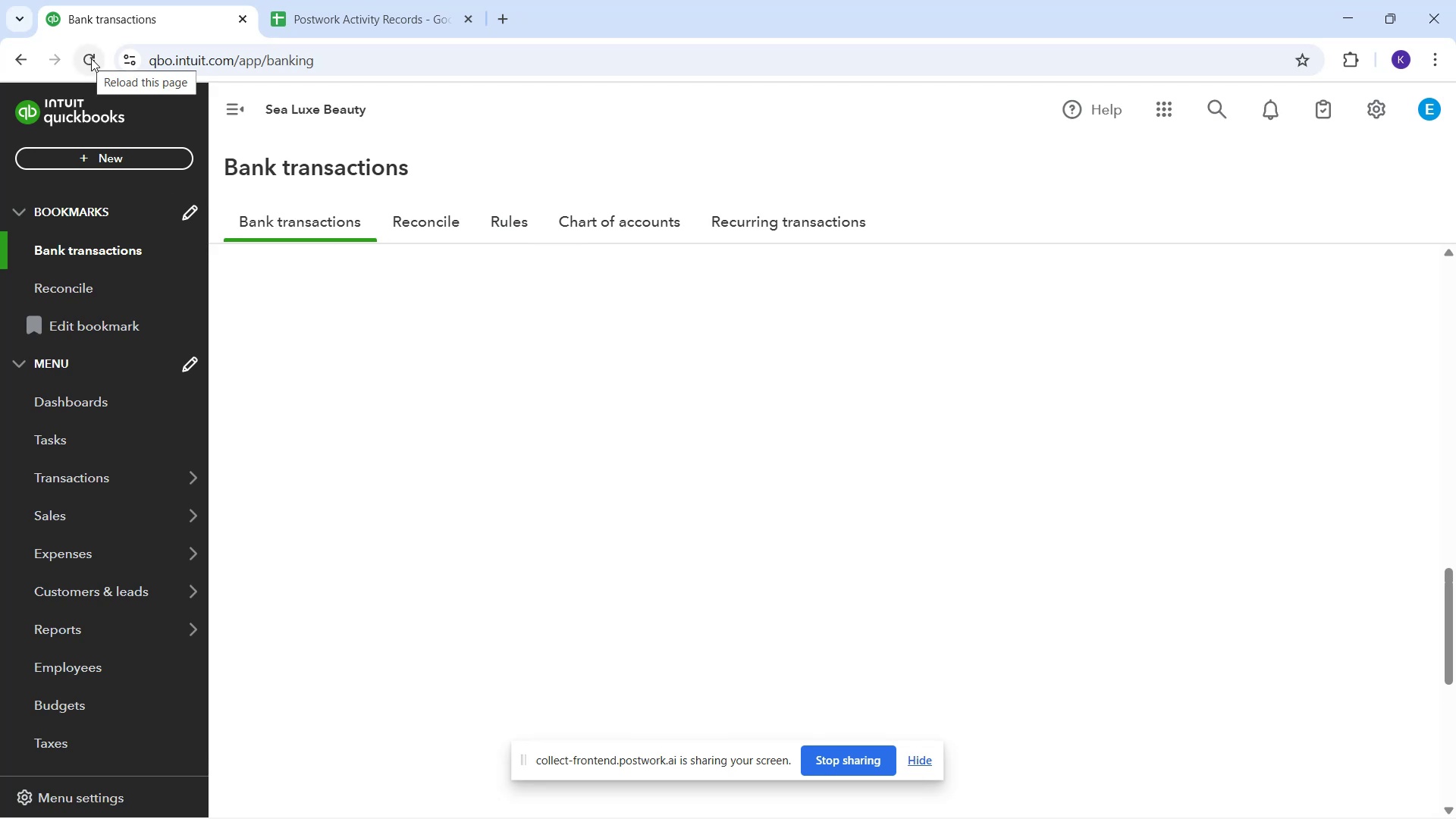 
left_click_drag(start_coordinate=[92, 58], to_coordinate=[99, 58])
 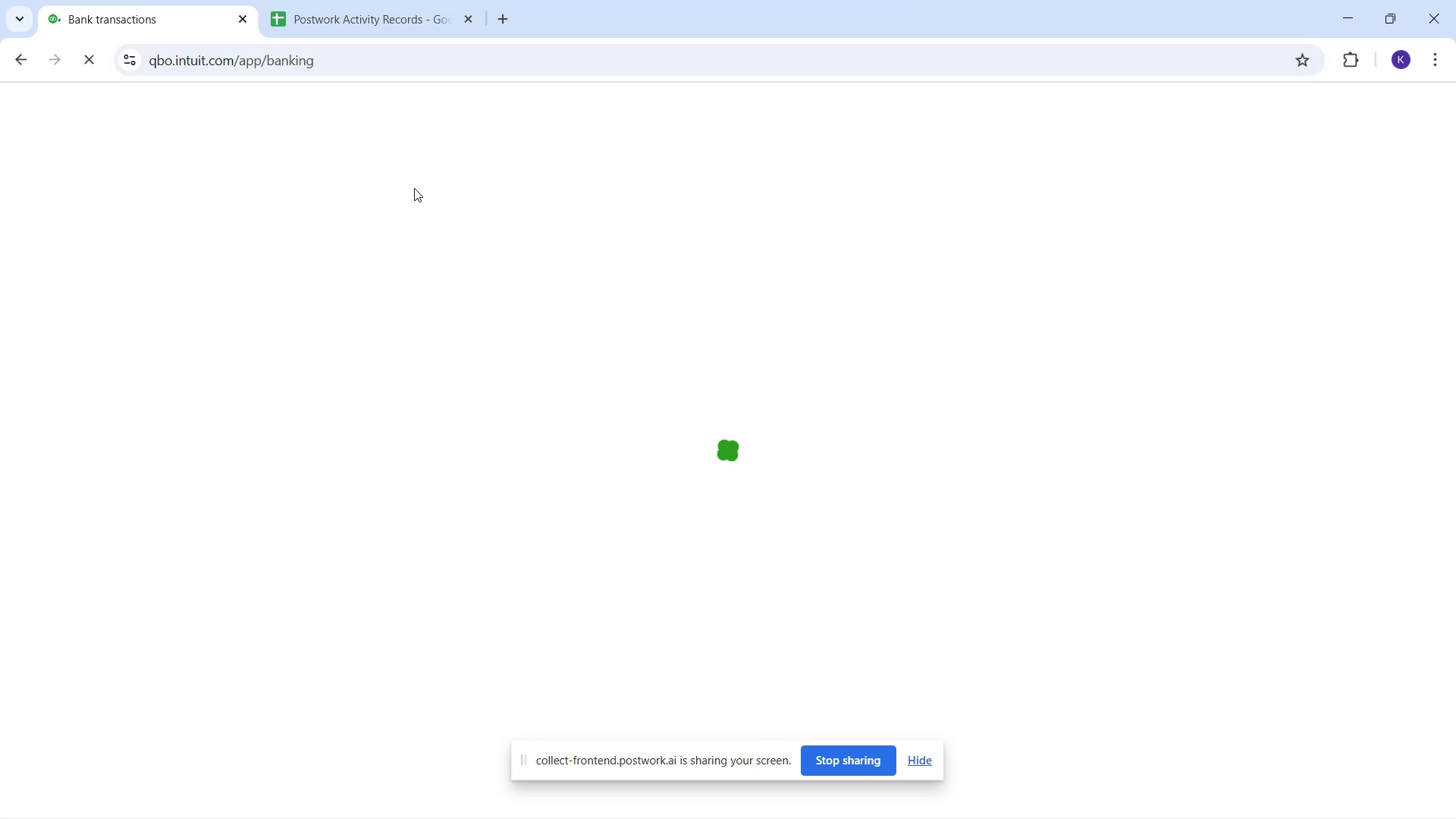 
wait(10.38)
 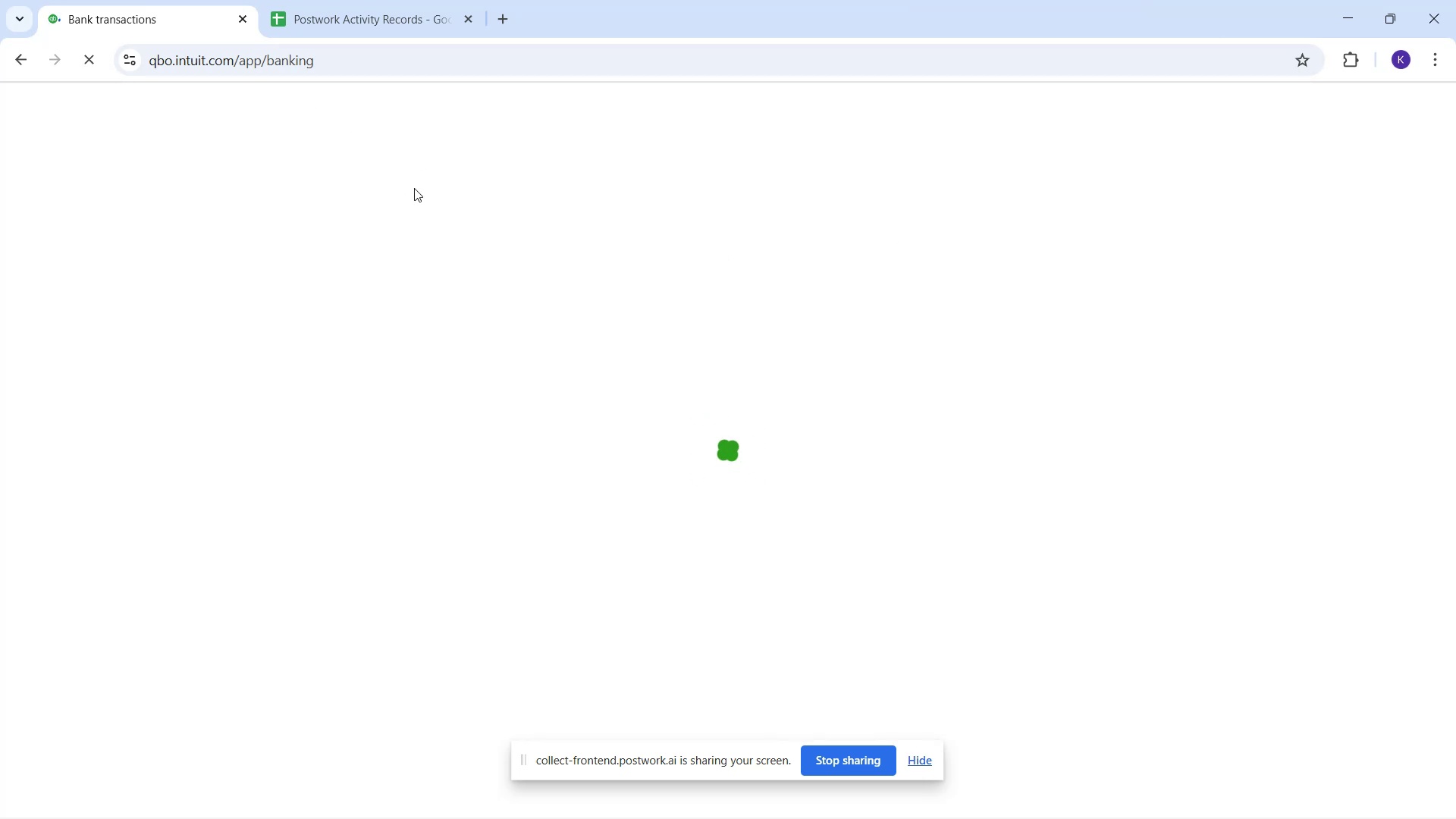 
scroll: coordinate [701, 479], scroll_direction: down, amount: 6.0
 